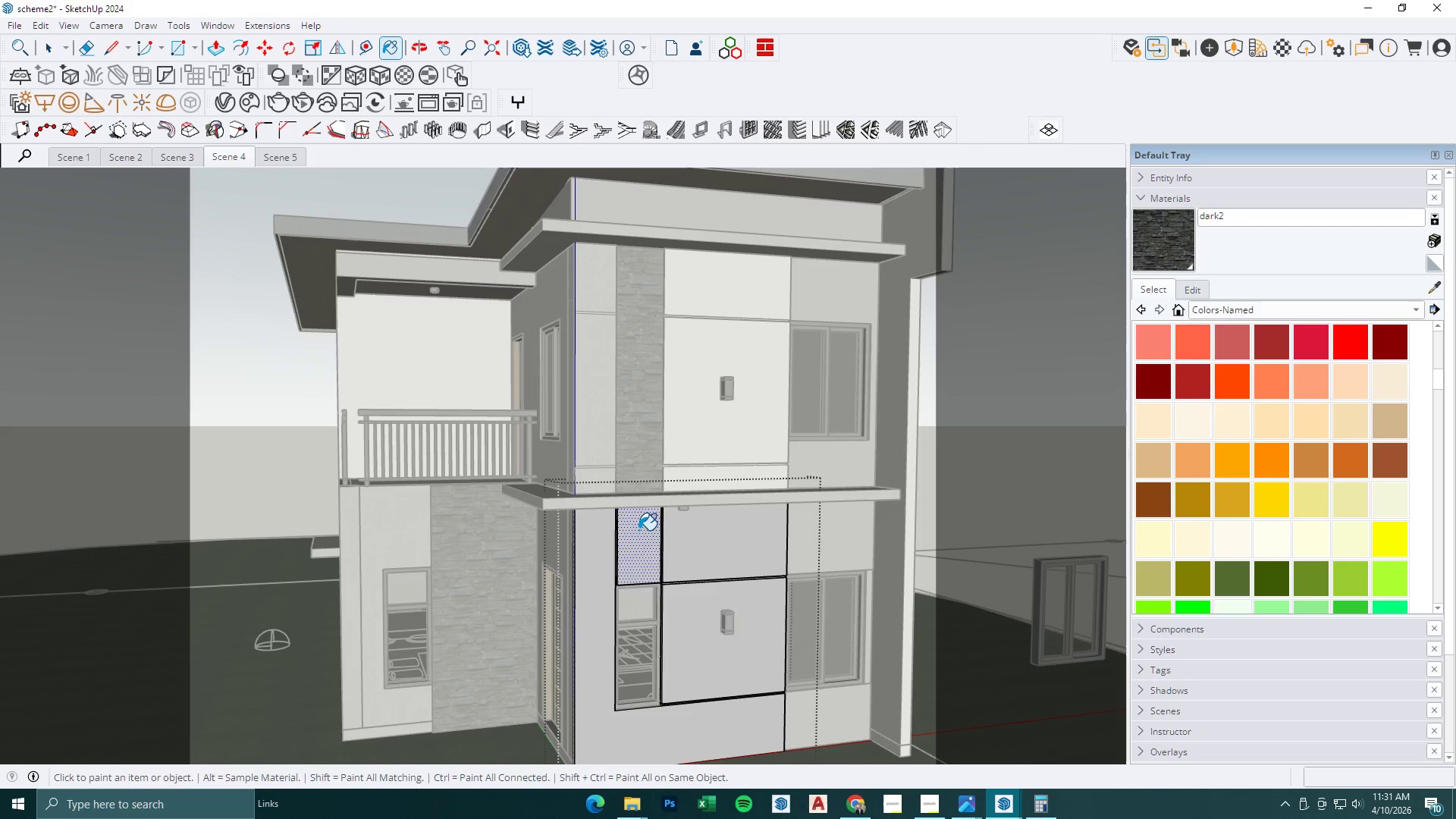 
key(Space)
 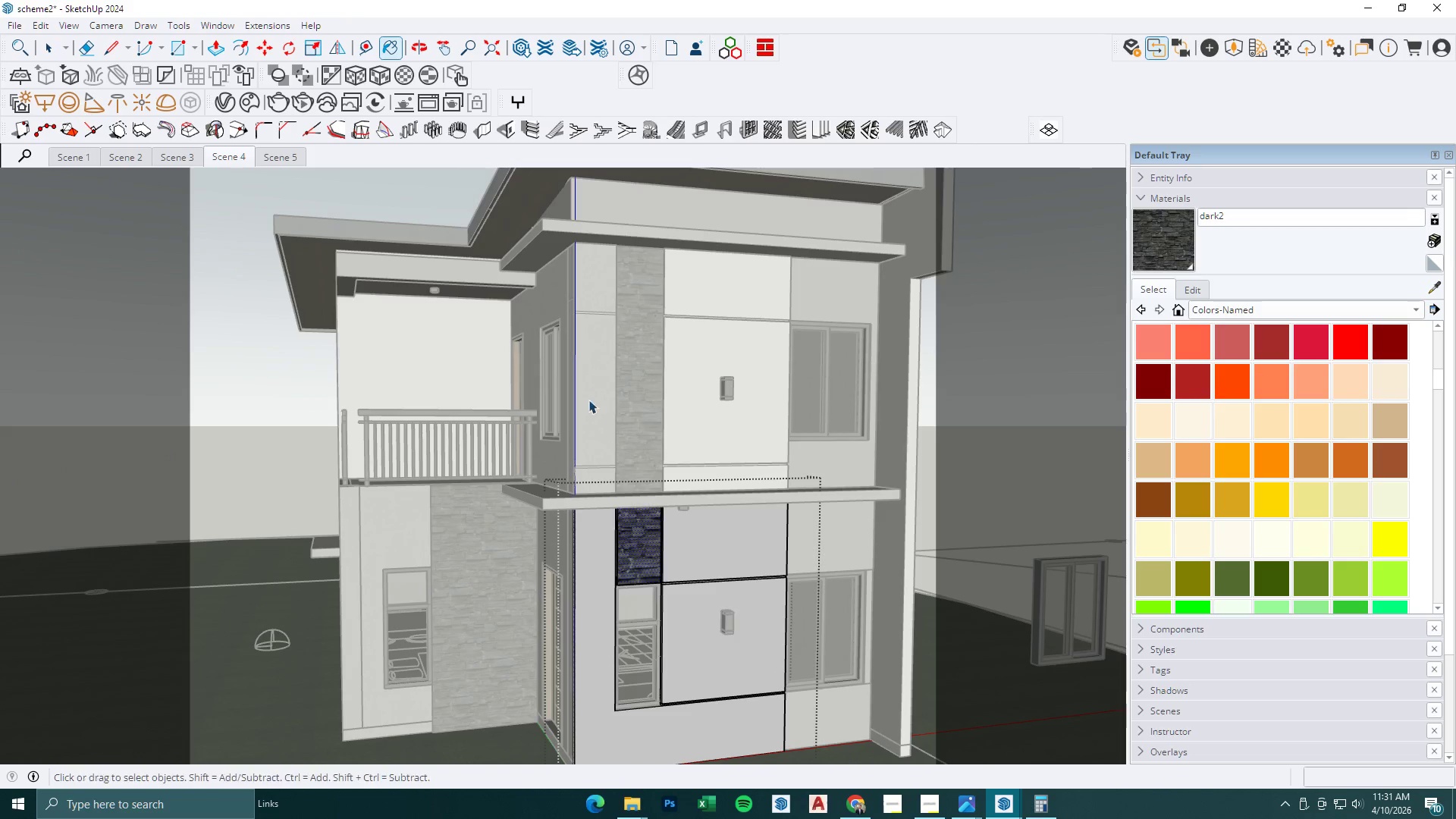 
key(Escape)
 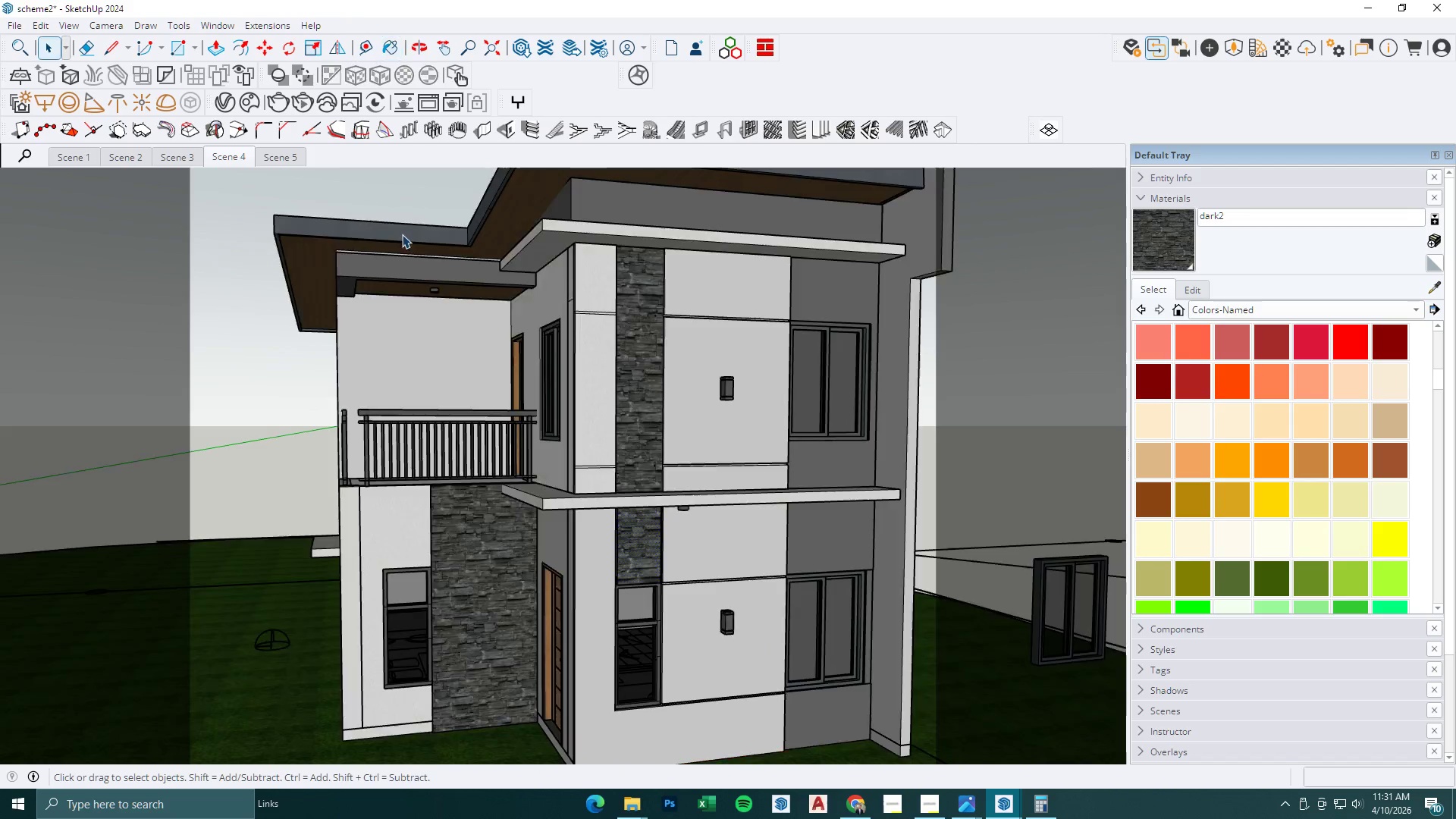 
key(Escape)
 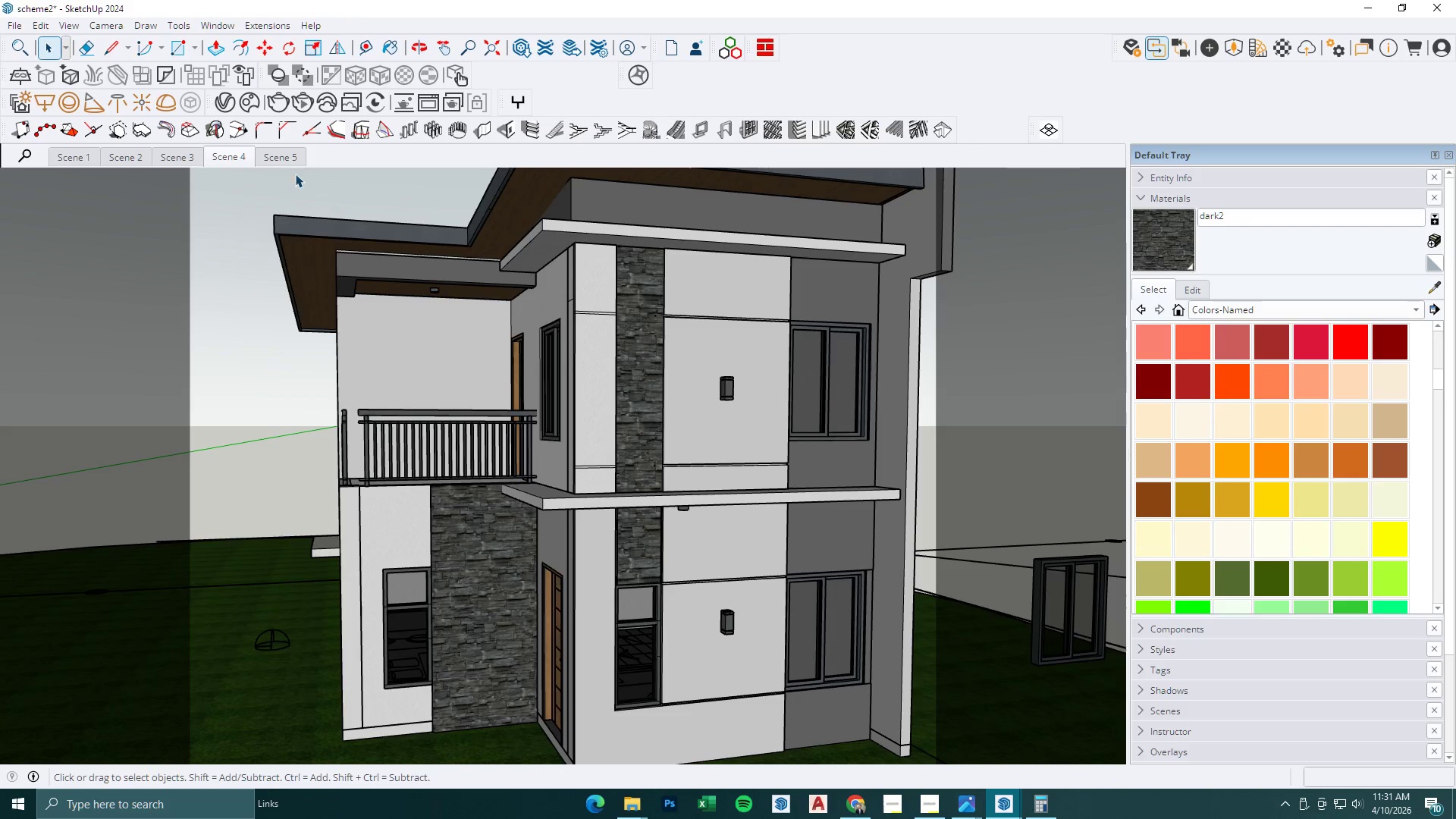 
key(Escape)
 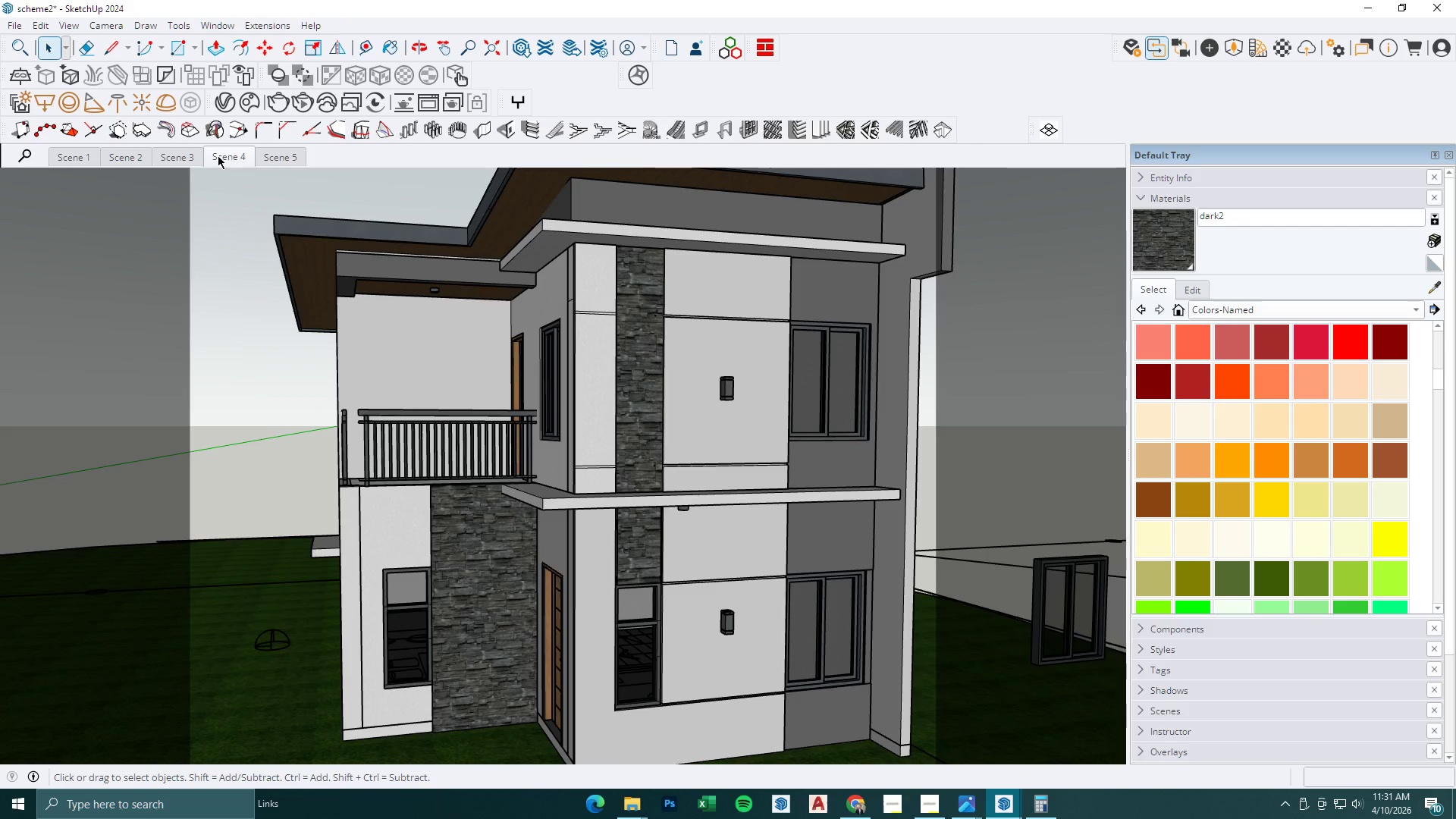 
key(Escape)
 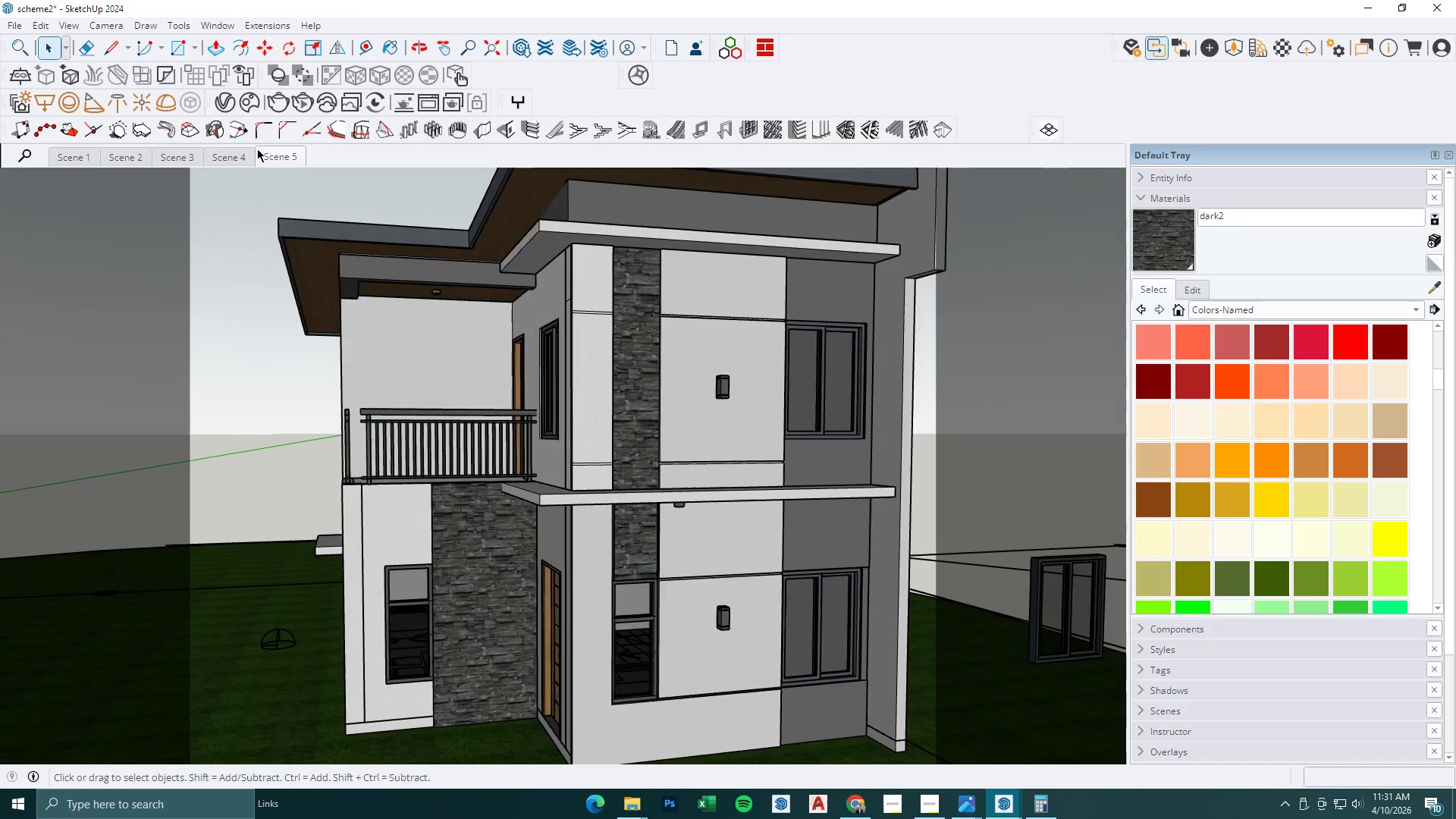 
double_click([238, 153])
 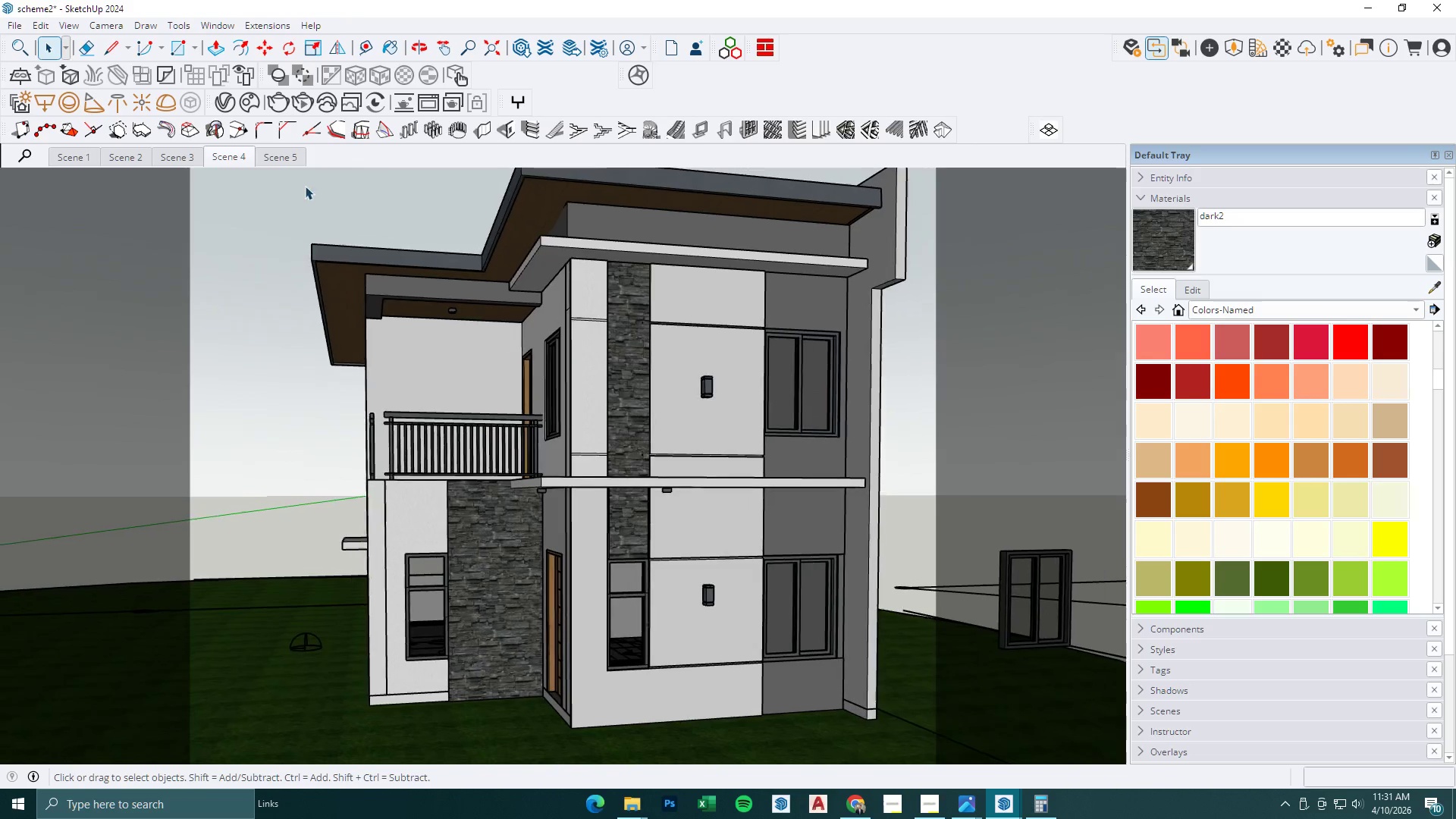 
left_click([356, 165])
 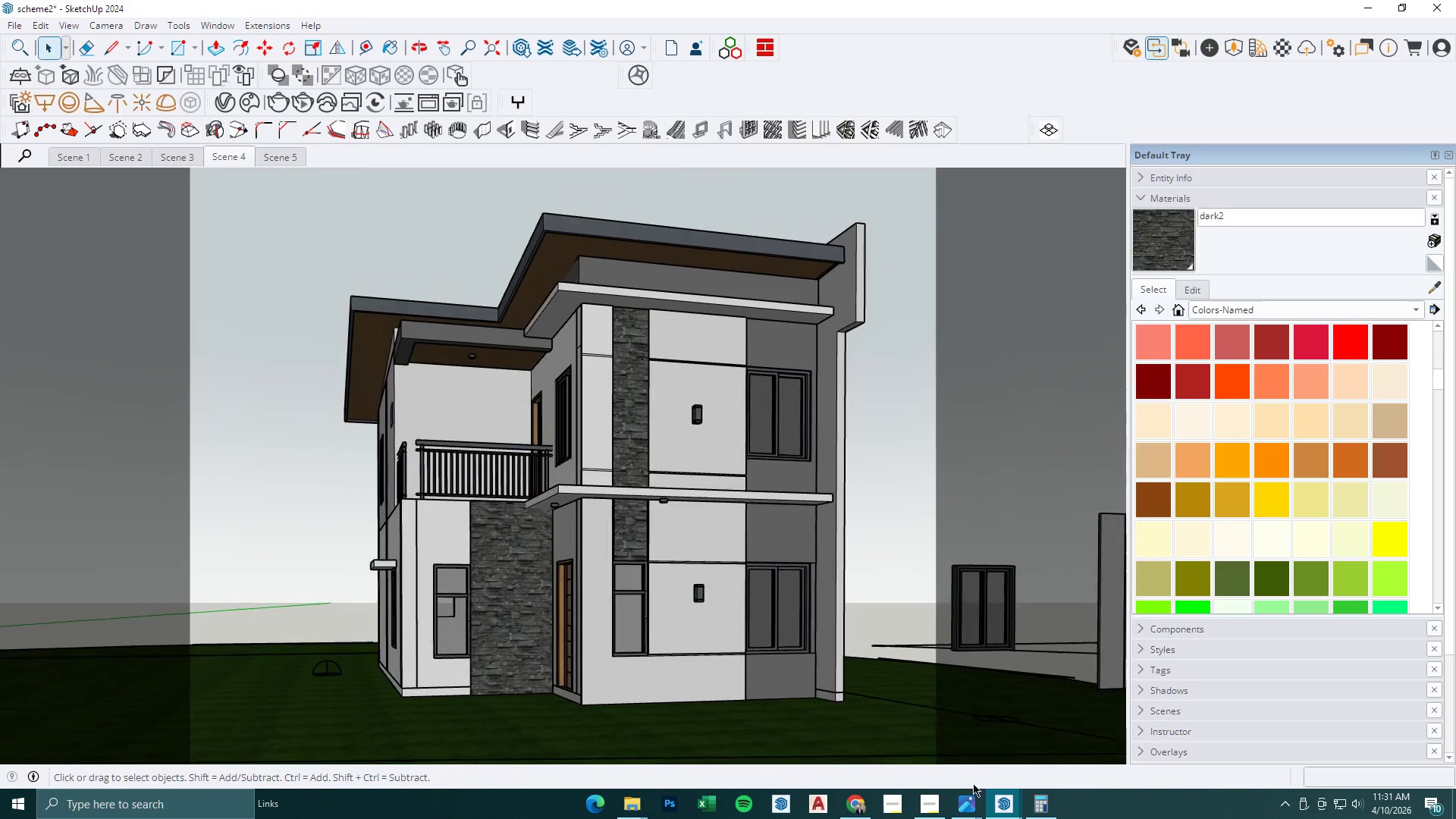 
left_click([995, 803])
 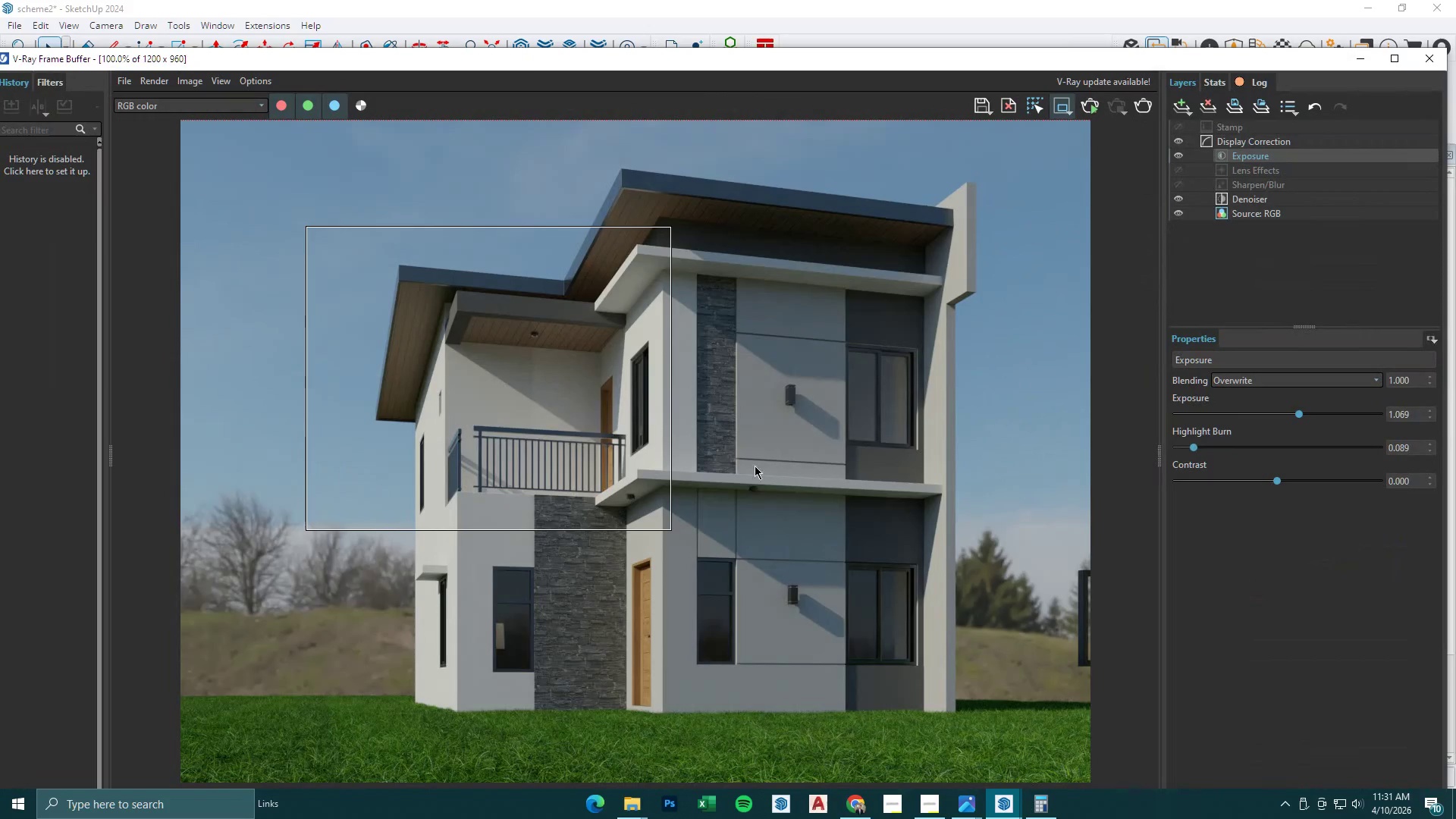 
left_click_drag(start_coordinate=[645, 453], to_coordinate=[759, 579])
 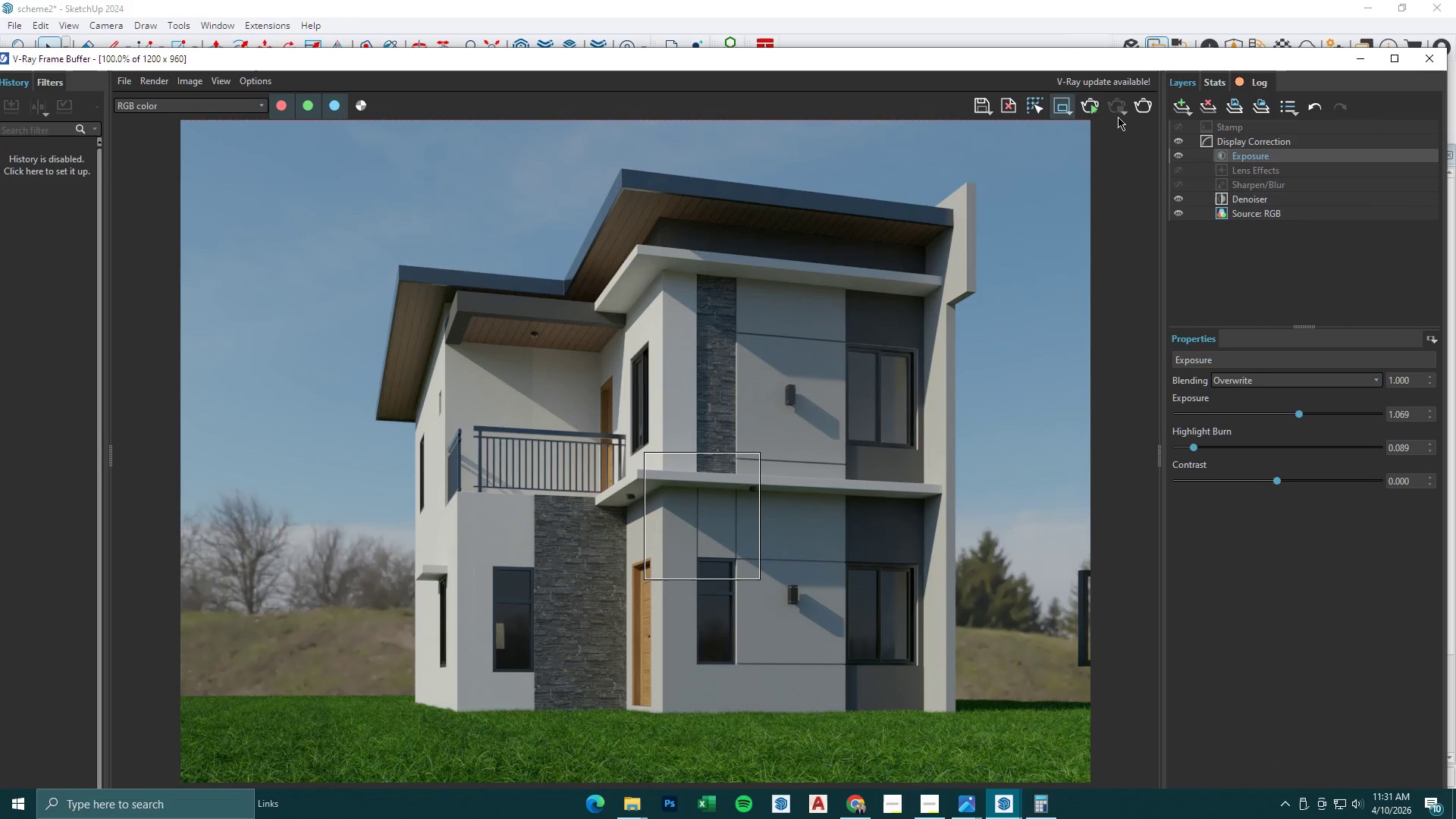 
left_click([1139, 105])
 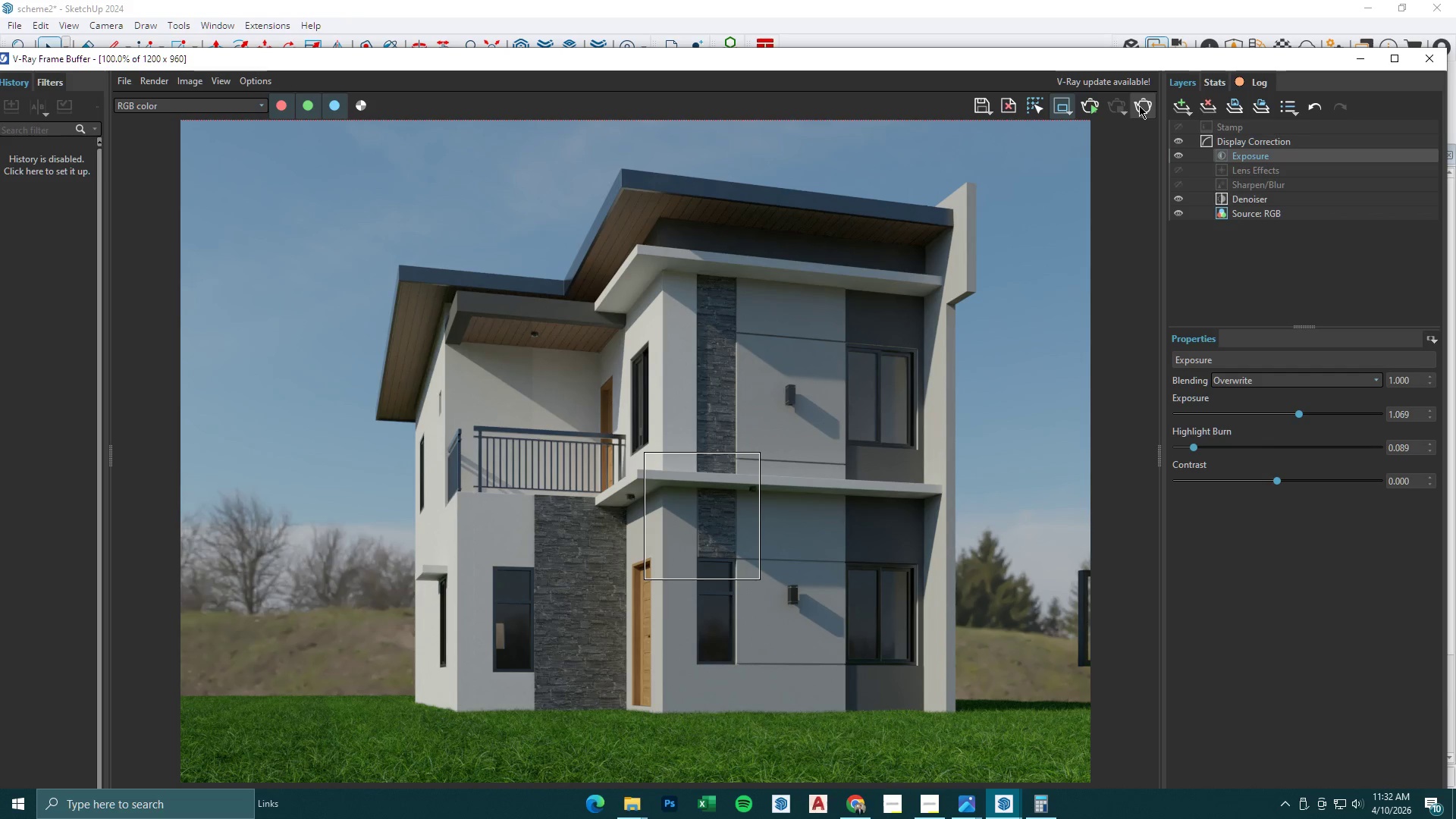 
wait(25.33)
 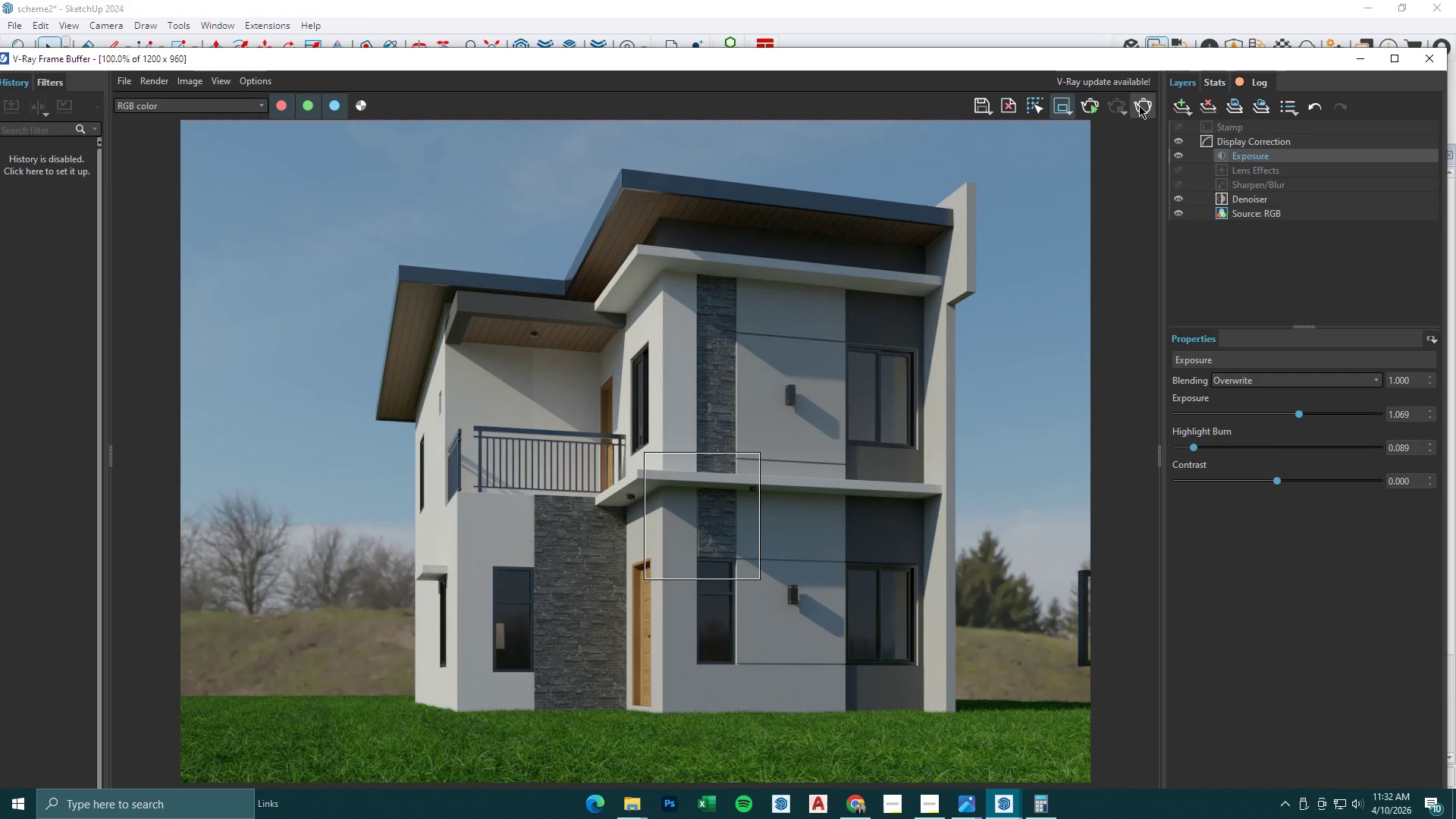 
scroll: coordinate [671, 511], scroll_direction: up, amount: 1.0
 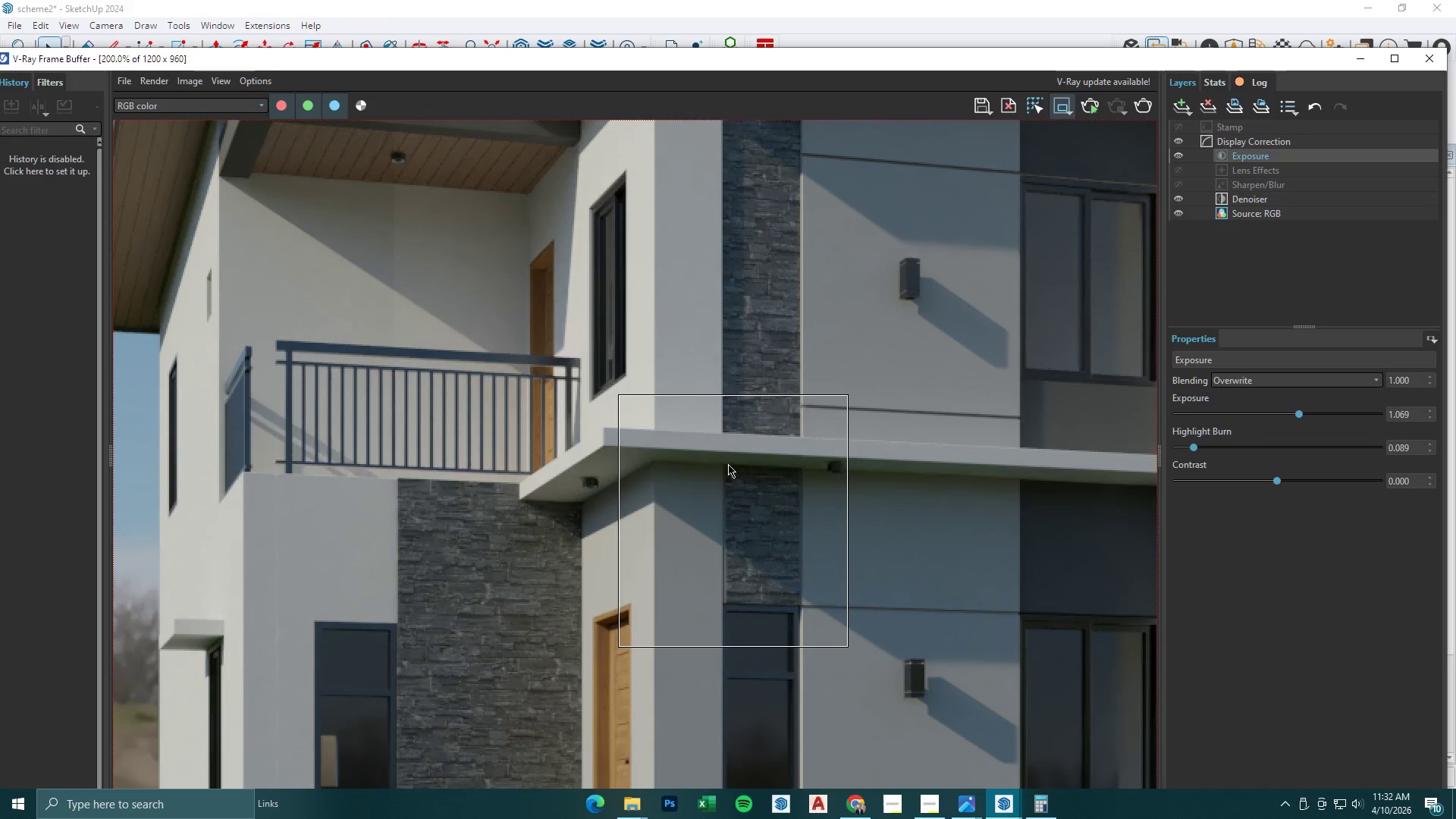 
scroll: coordinate [728, 461], scroll_direction: down, amount: 2.0
 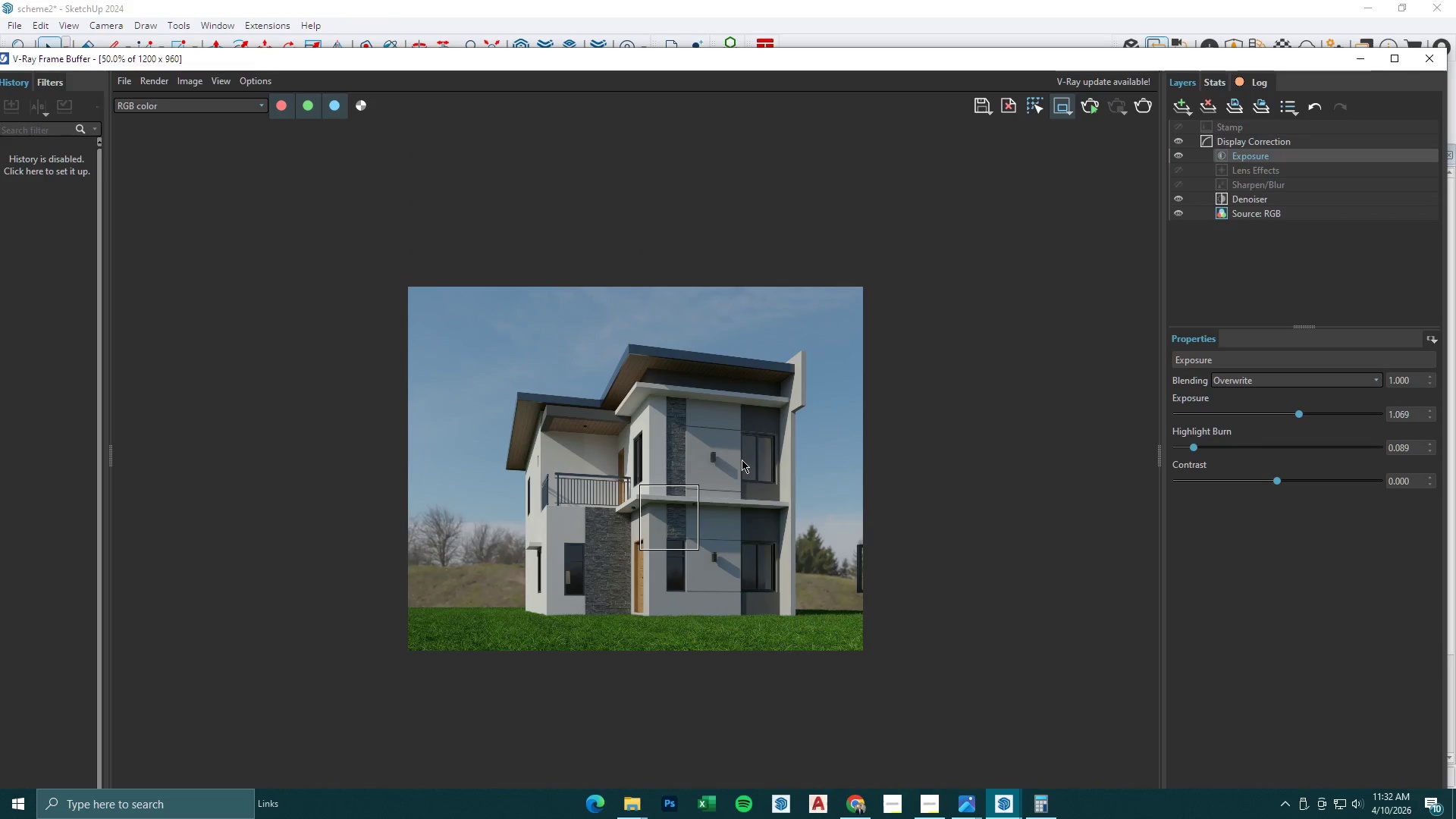 
scroll: coordinate [733, 470], scroll_direction: up, amount: 1.0
 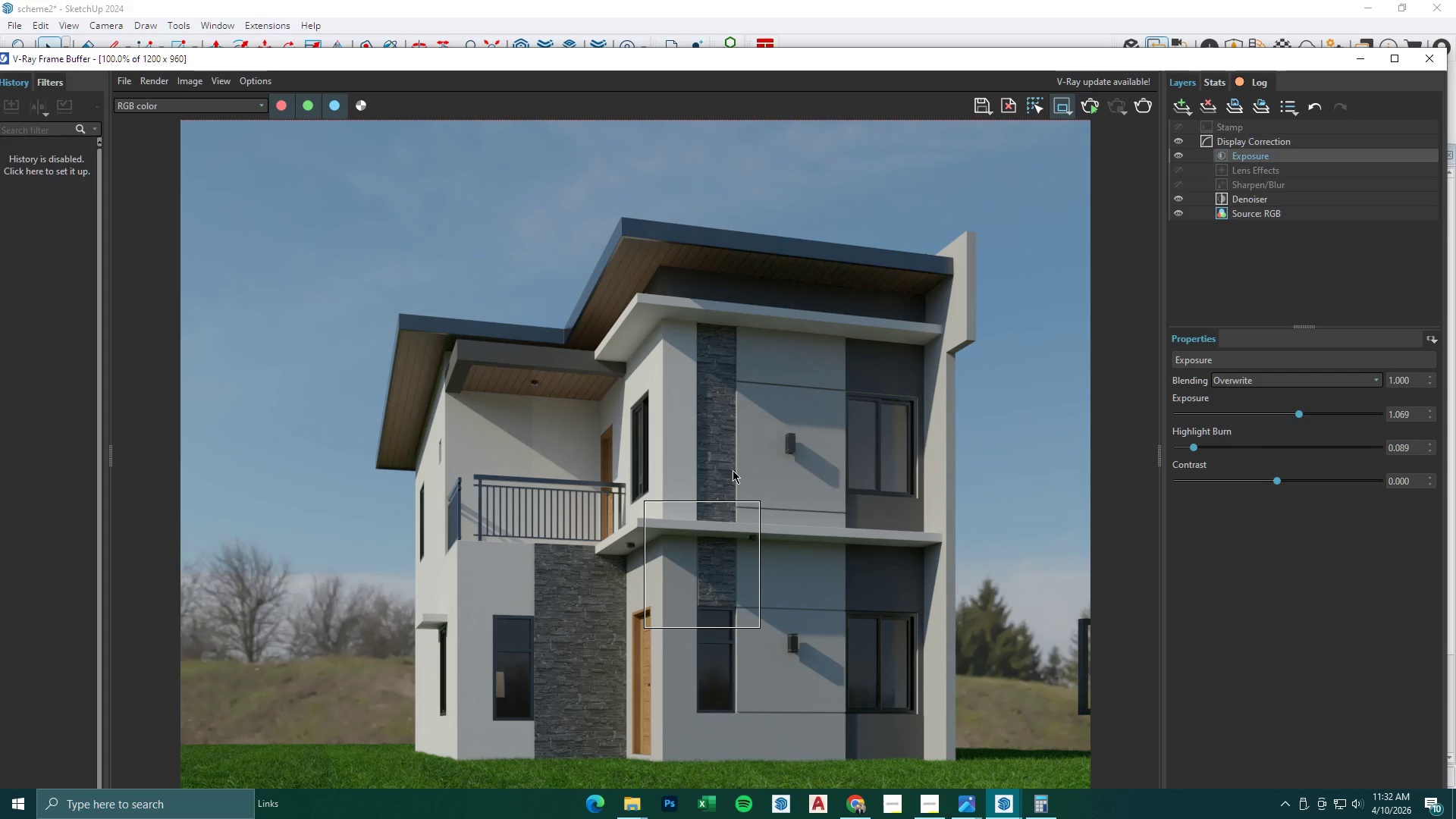 
scroll: coordinate [733, 470], scroll_direction: down, amount: 1.0
 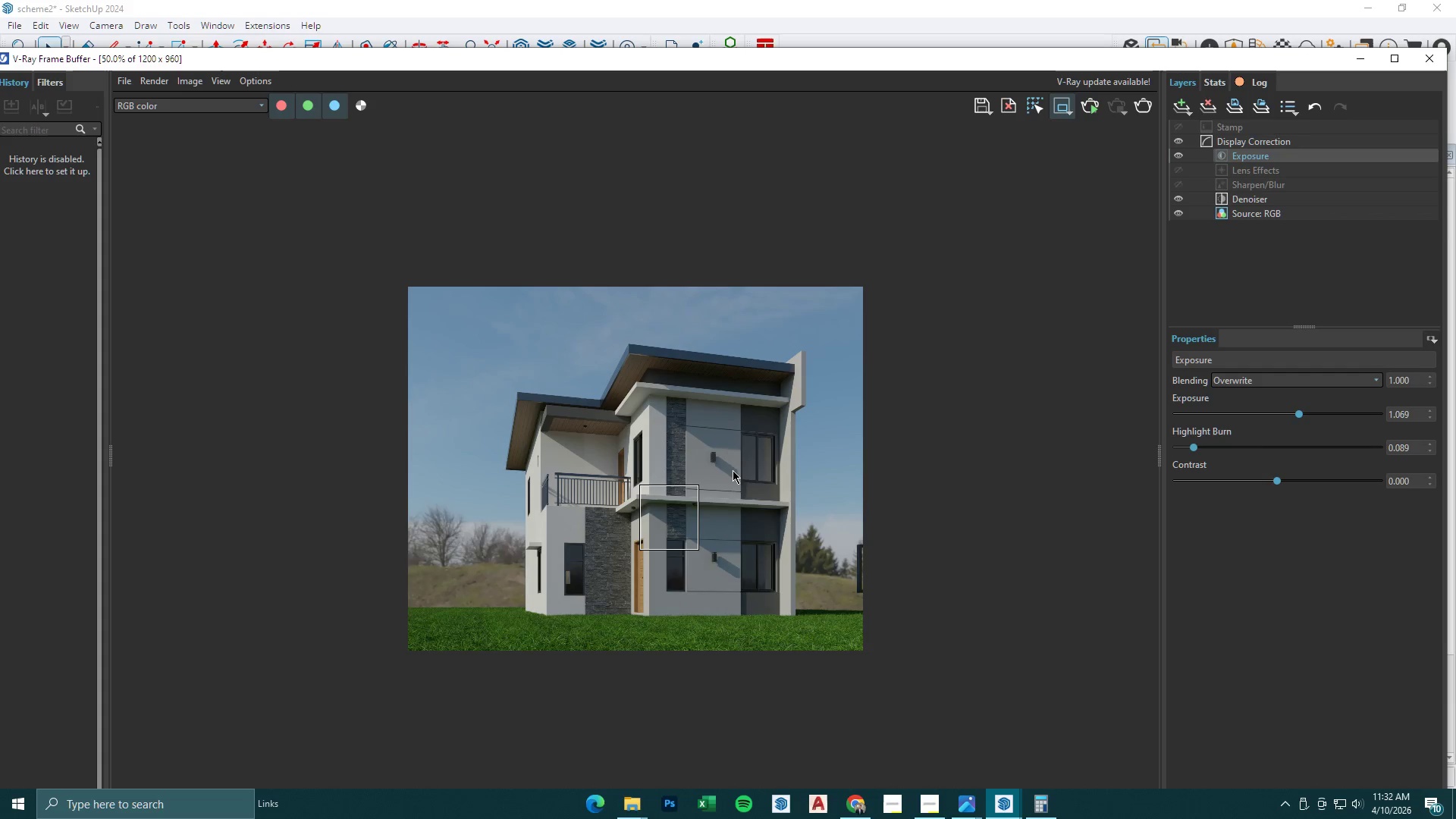 
scroll: coordinate [732, 475], scroll_direction: up, amount: 1.0
 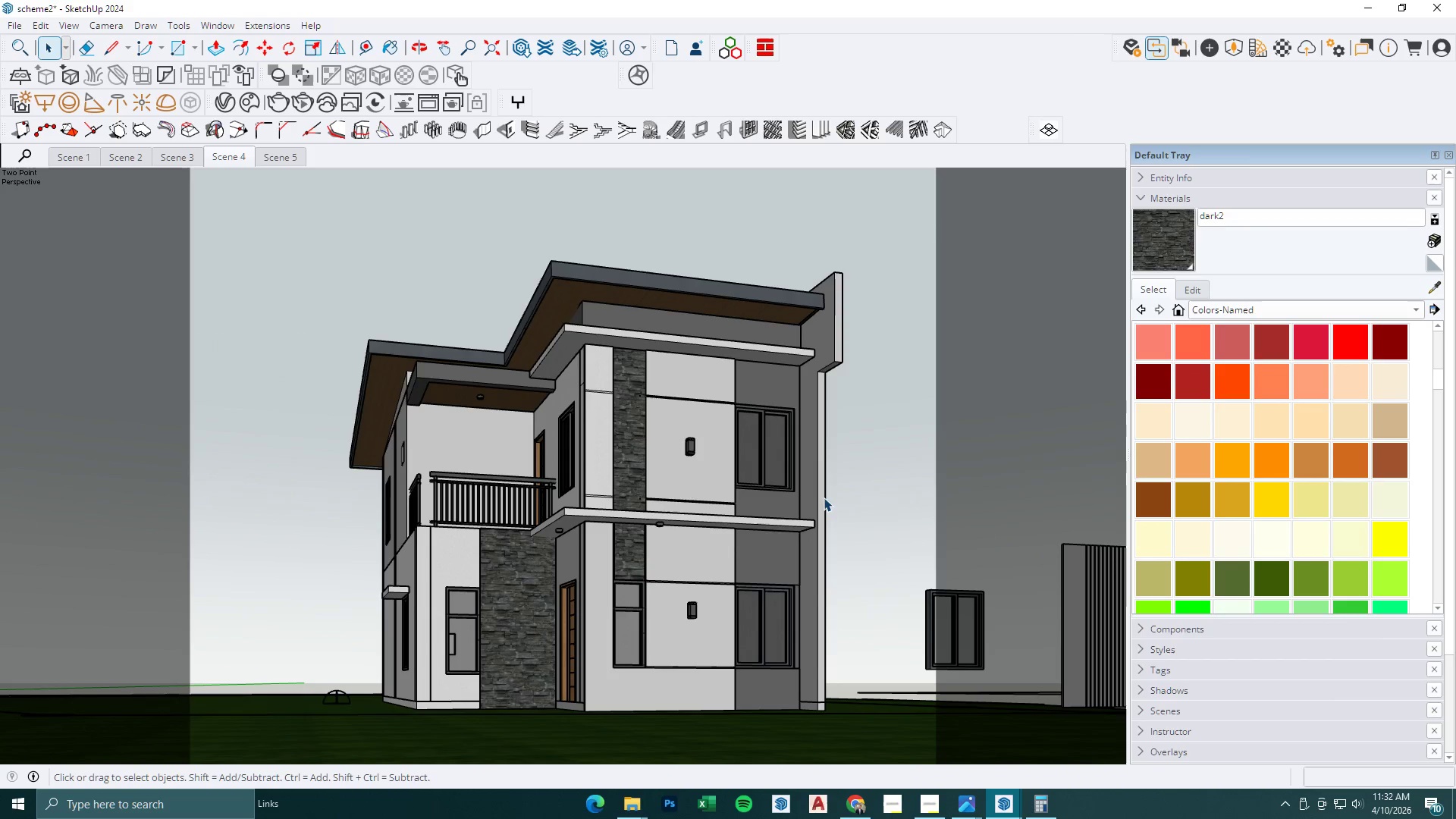 
left_click([638, 507])
 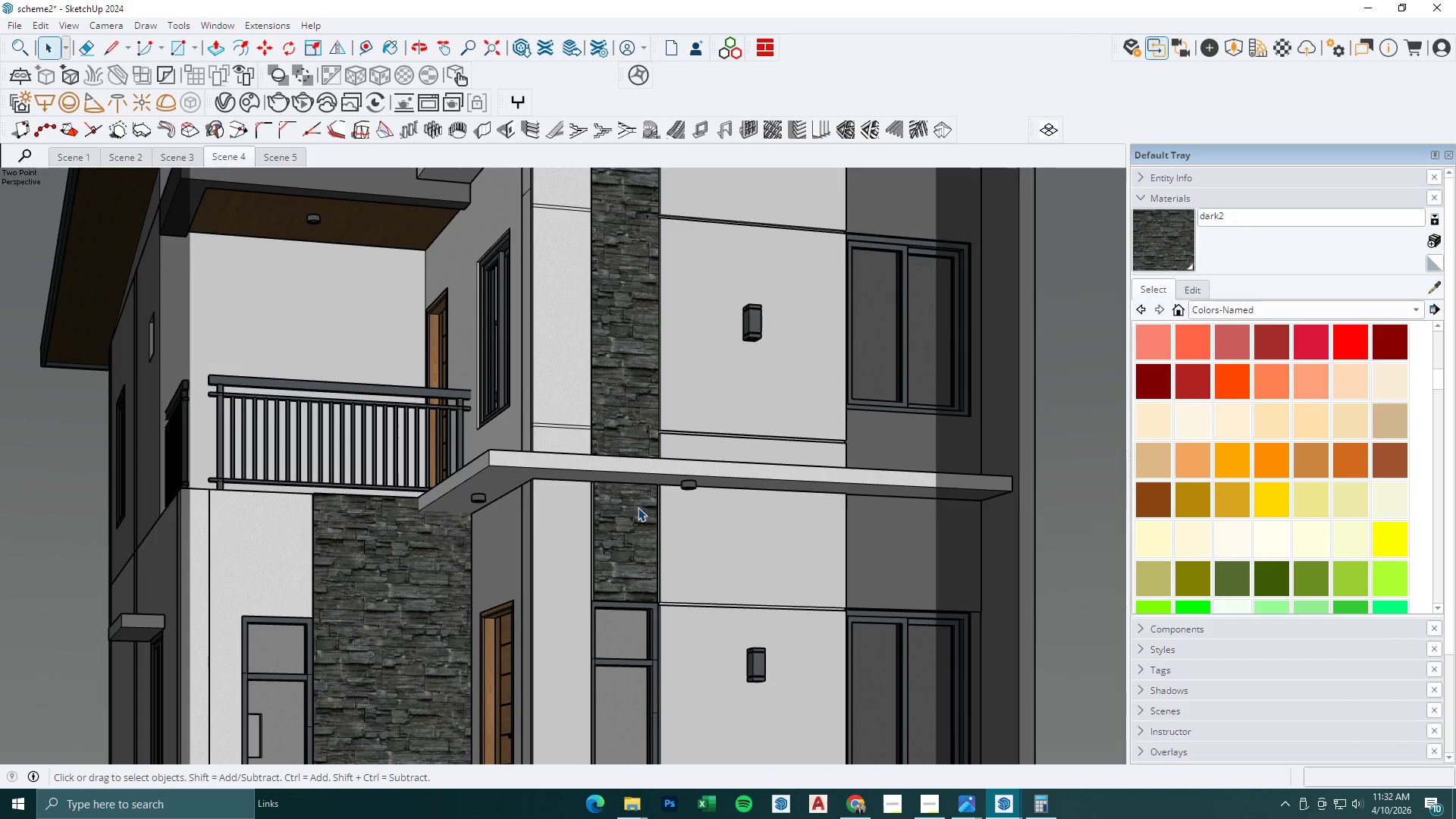 
scroll: coordinate [653, 528], scroll_direction: up, amount: 7.0
 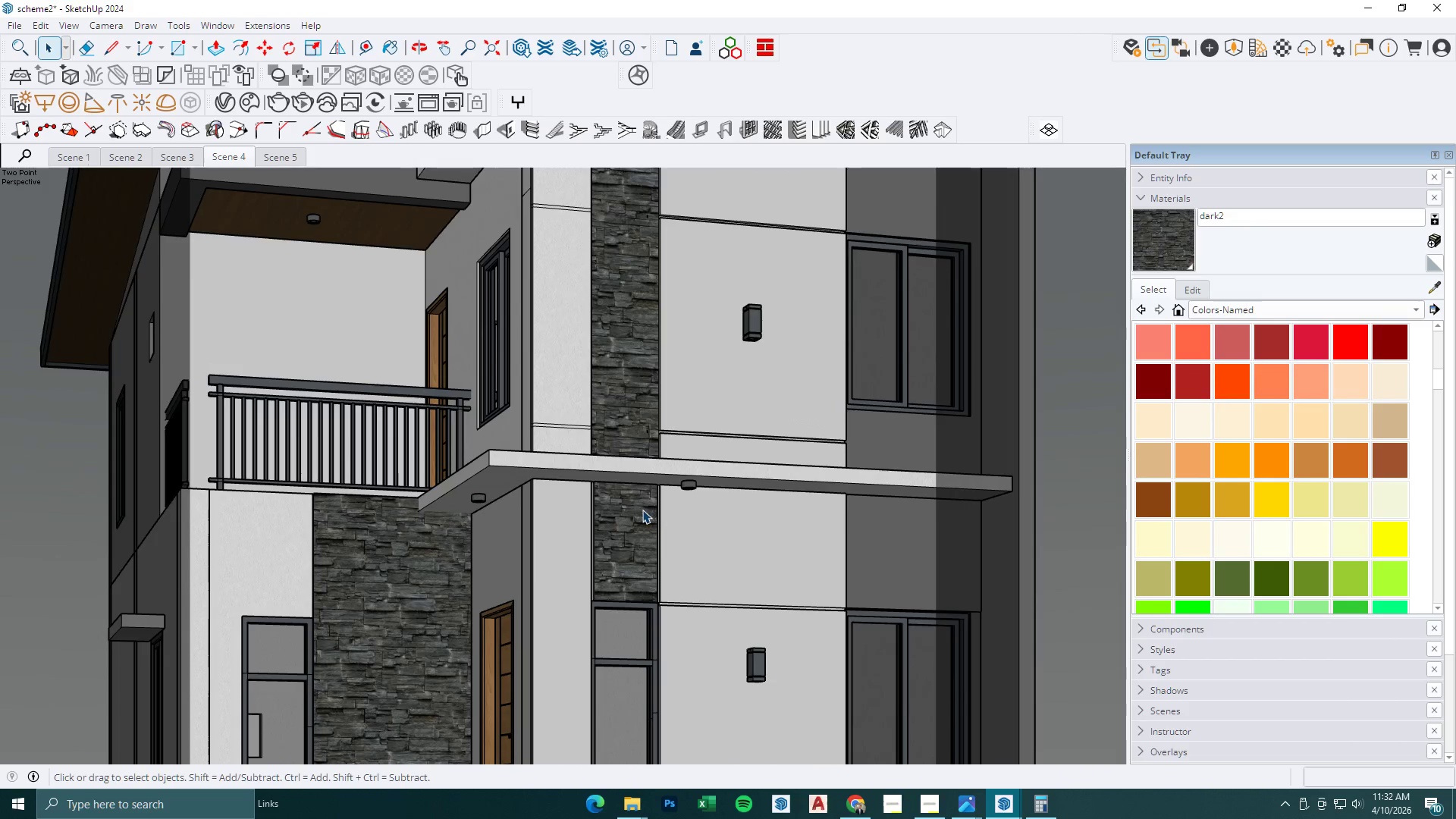 
double_click([638, 507])
 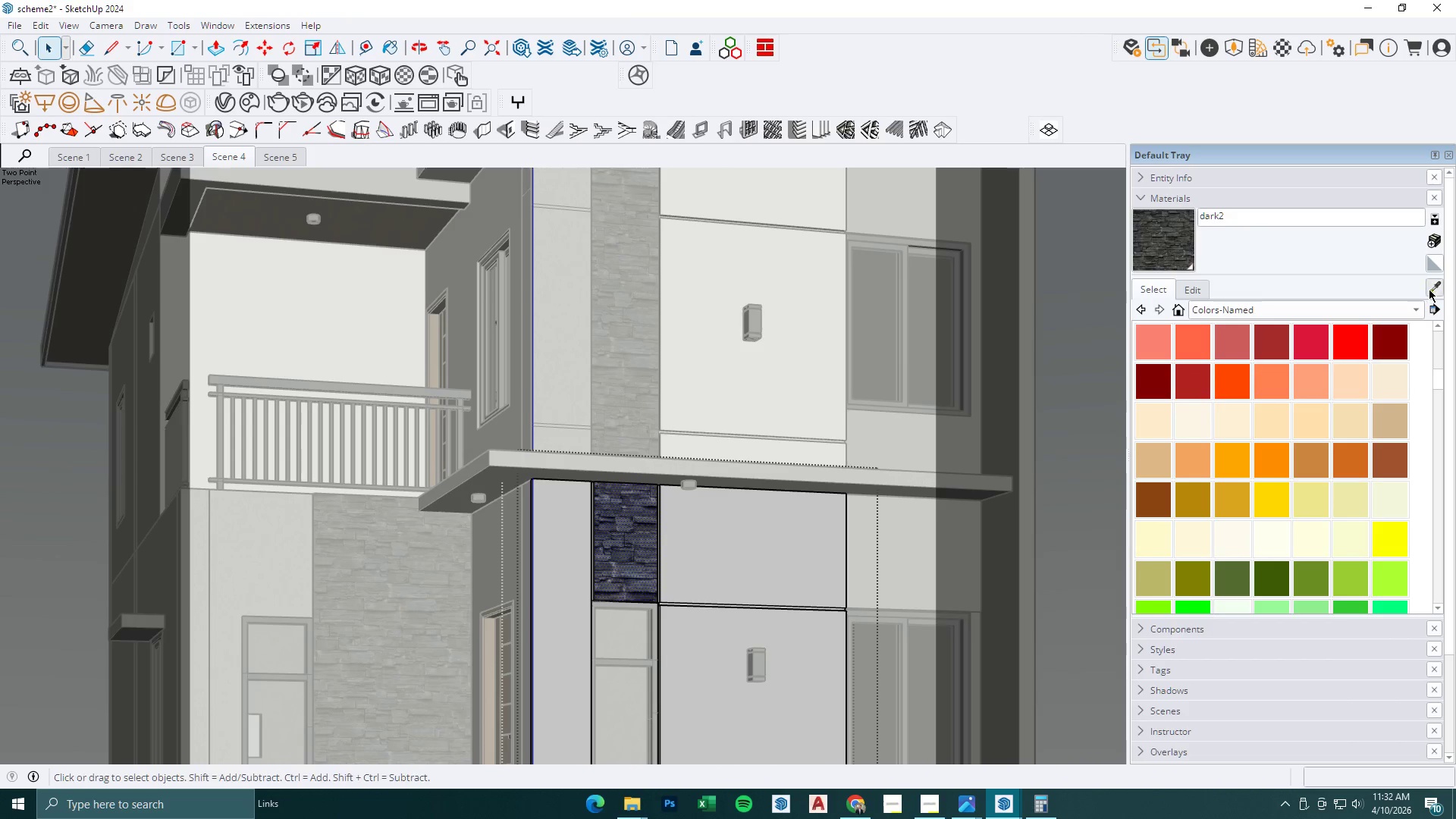 
left_click([924, 560])
 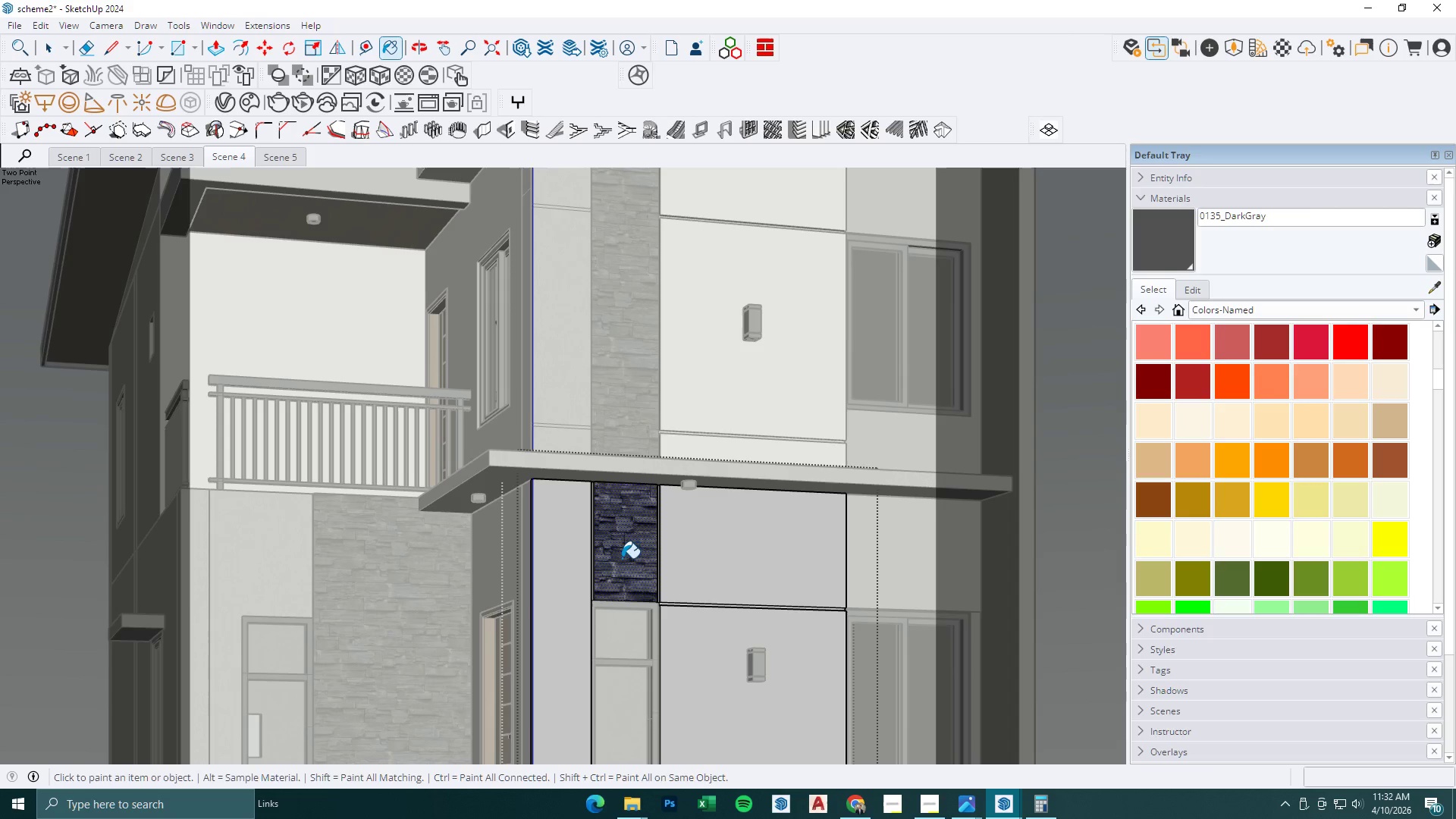 
key(Space)
 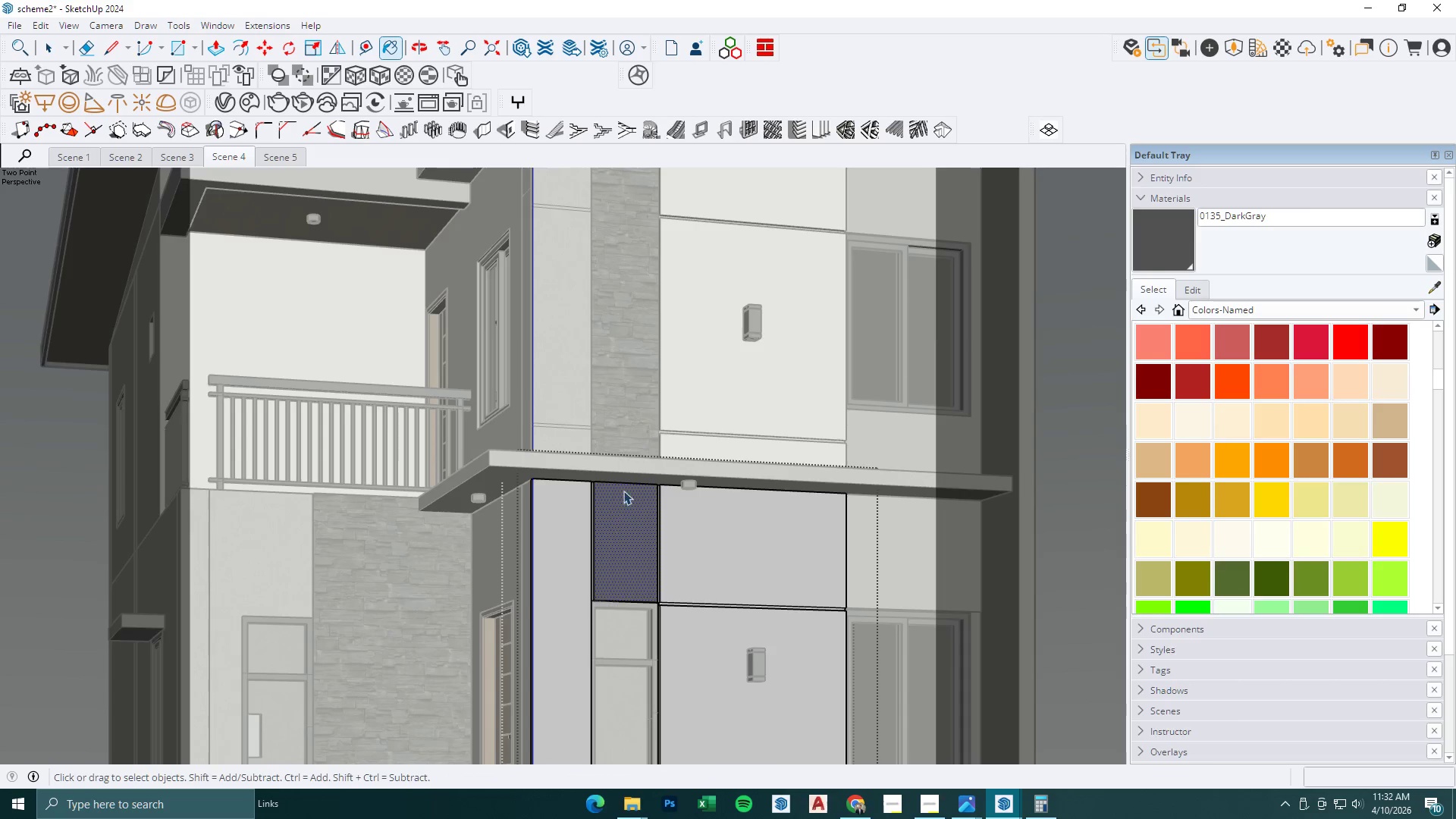 
key(Escape)
 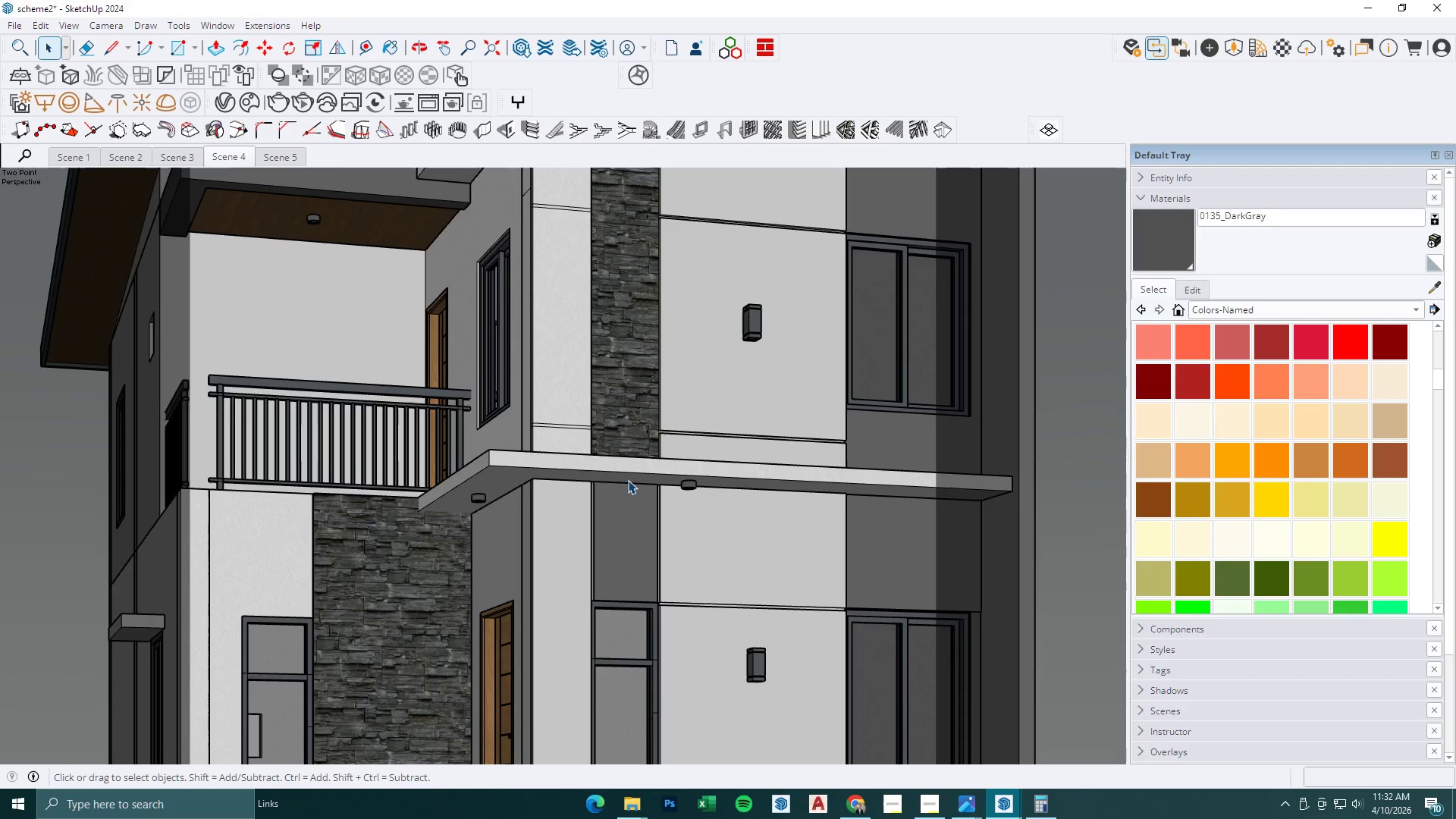 
key(Escape)
 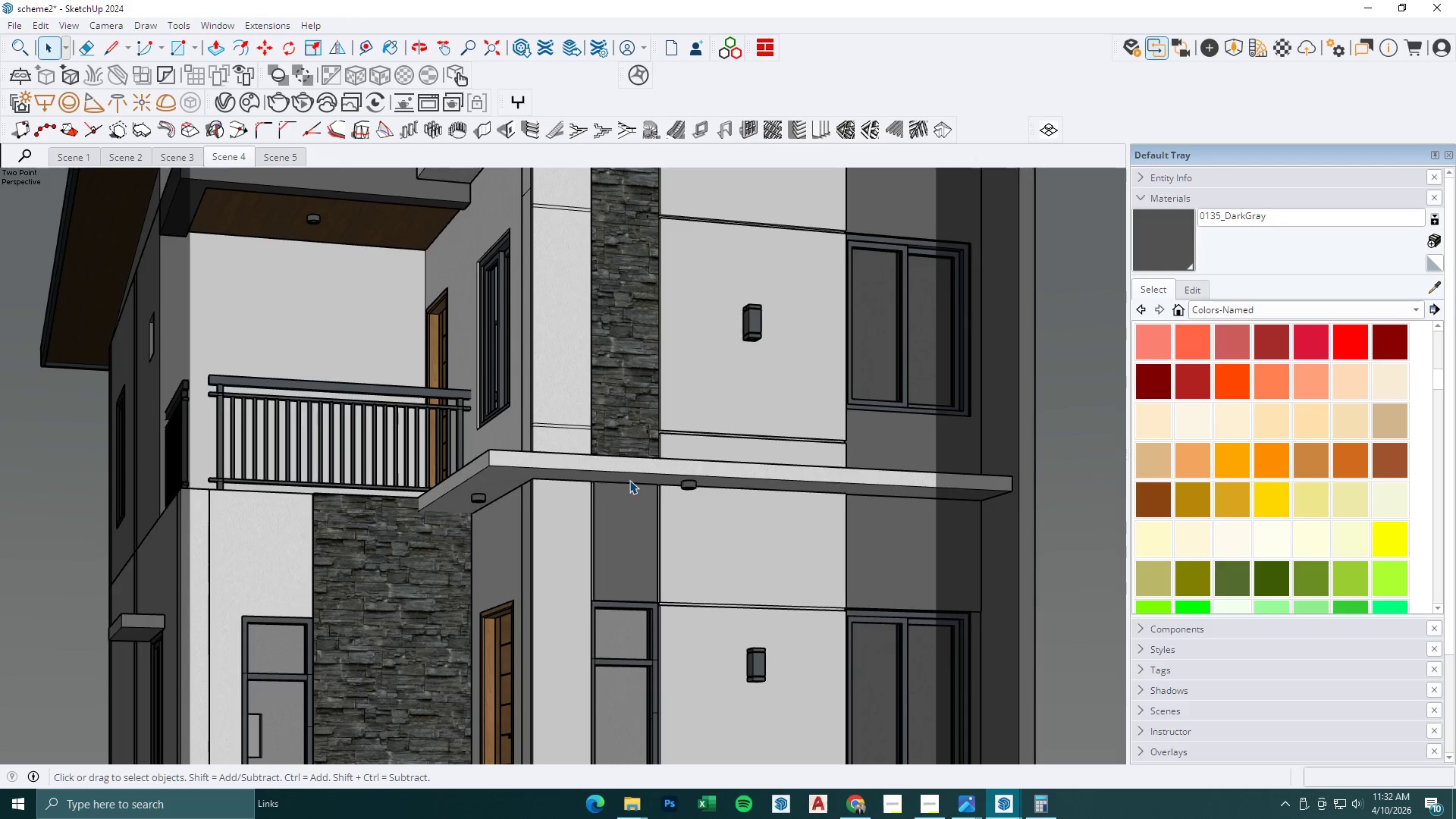 
key(Escape)
 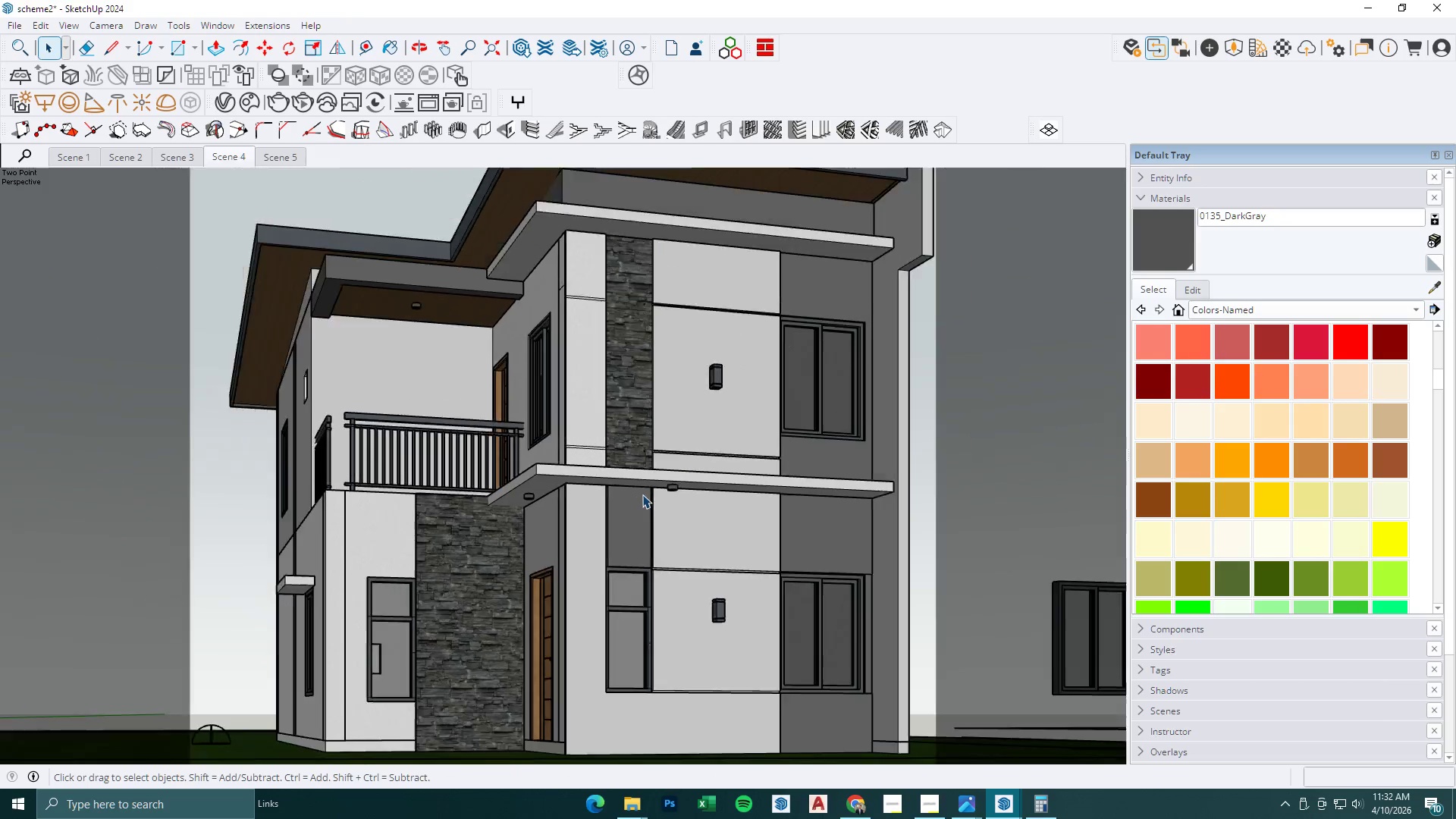 
key(Escape)
 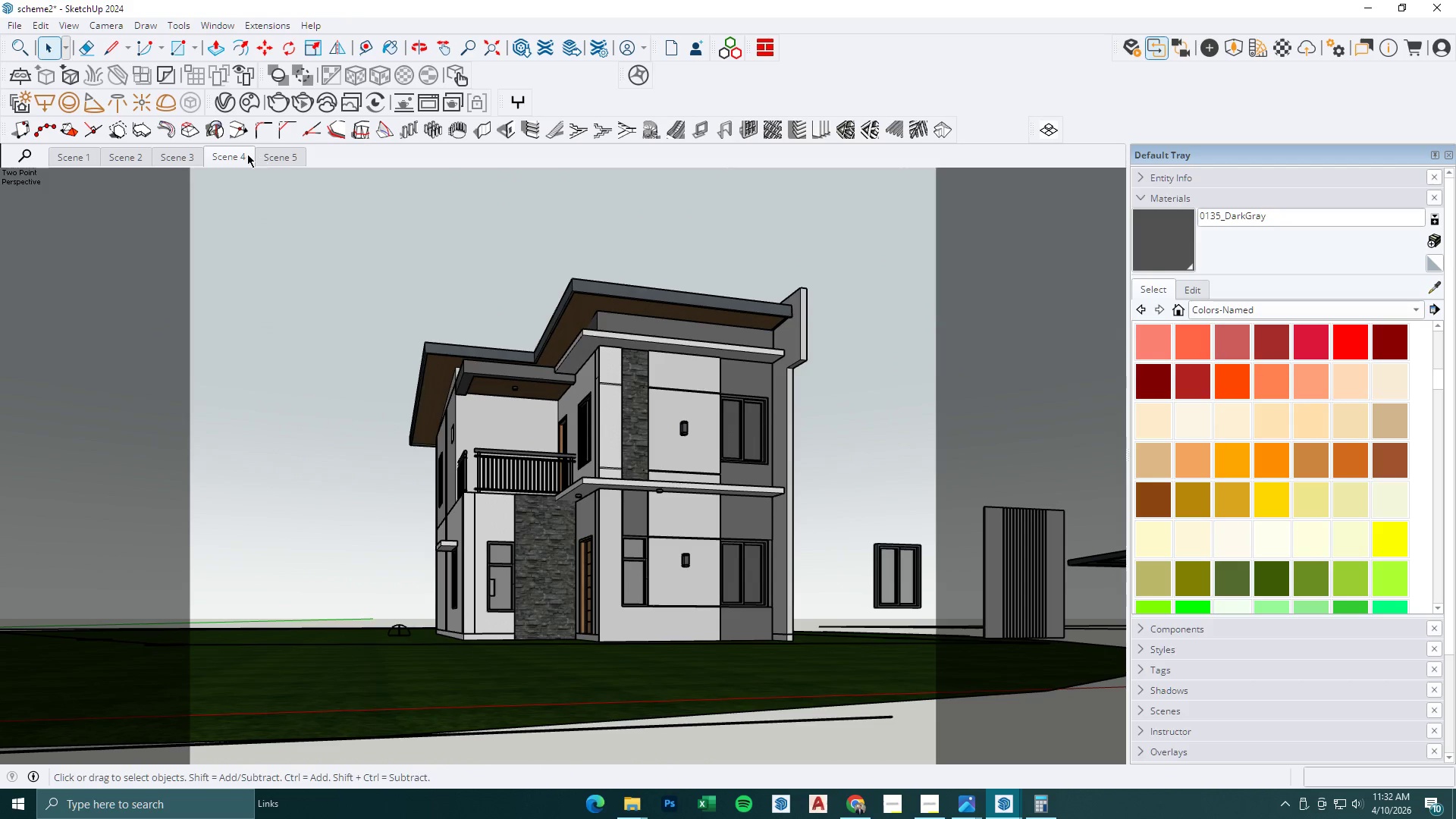 
scroll: coordinate [643, 495], scroll_direction: down, amount: 11.0
 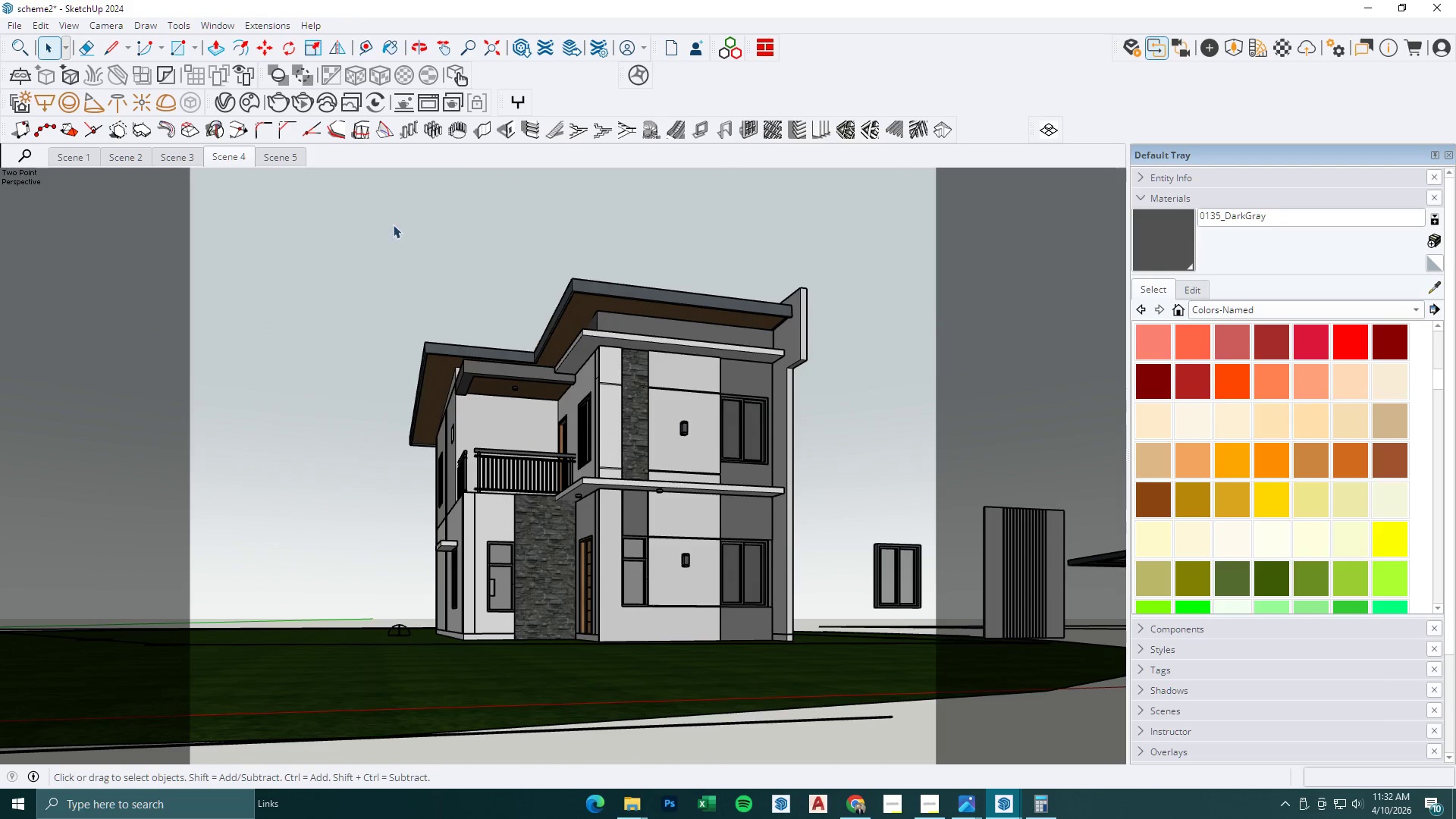 
key(Control+Z)
 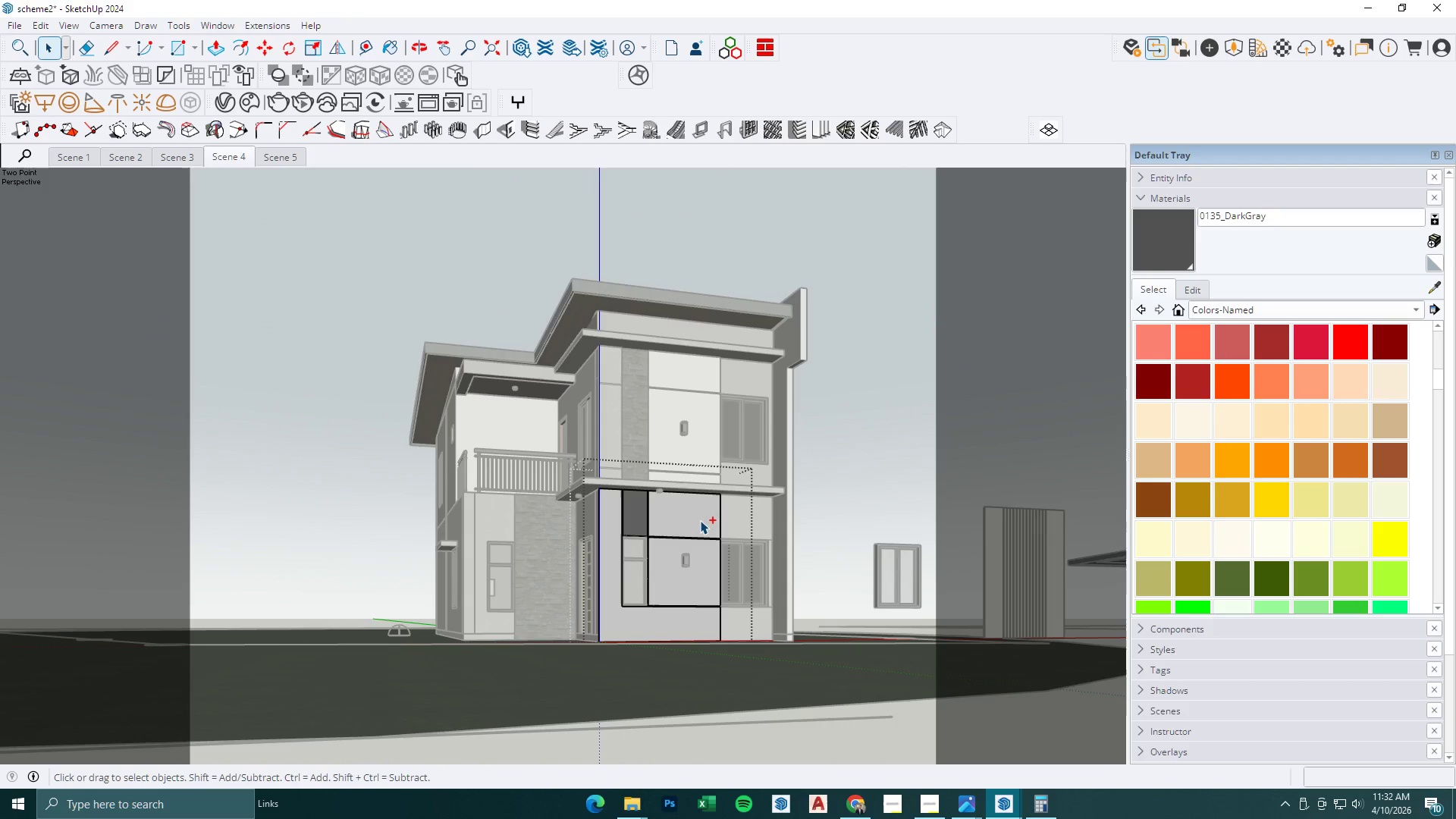 
key(Control+Z)
 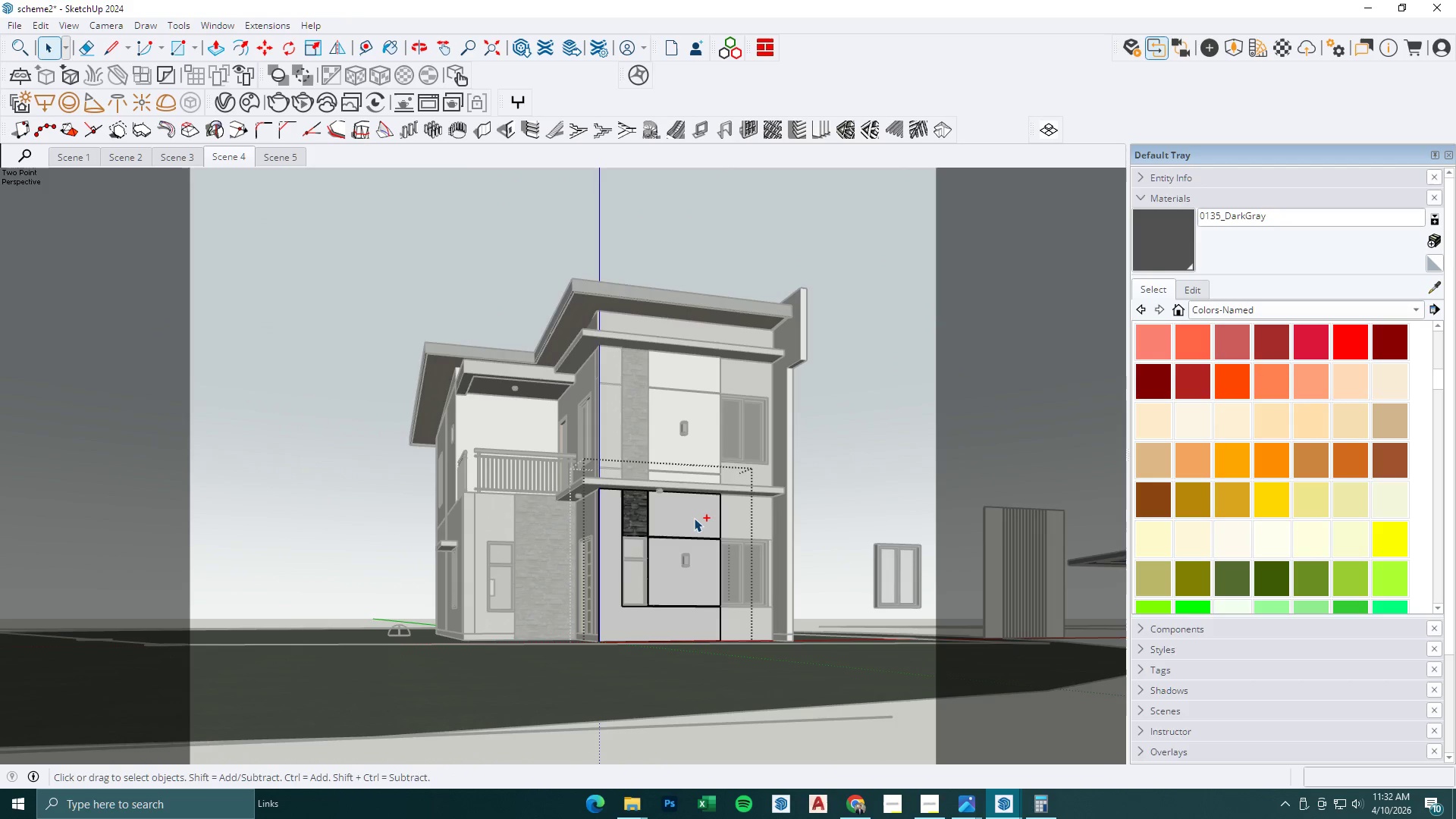 
key(Control+Z)
 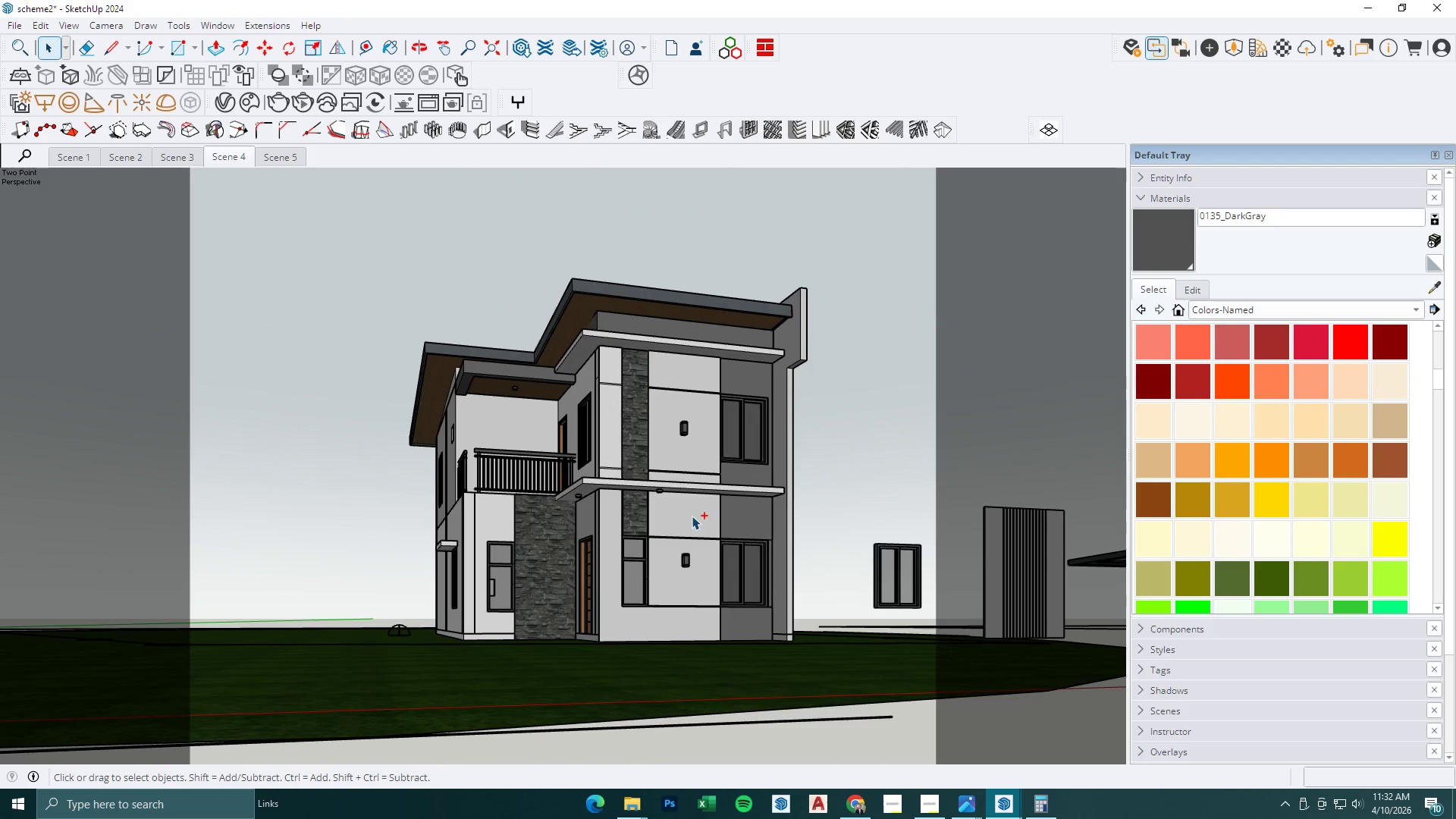 
key(Control+Z)
 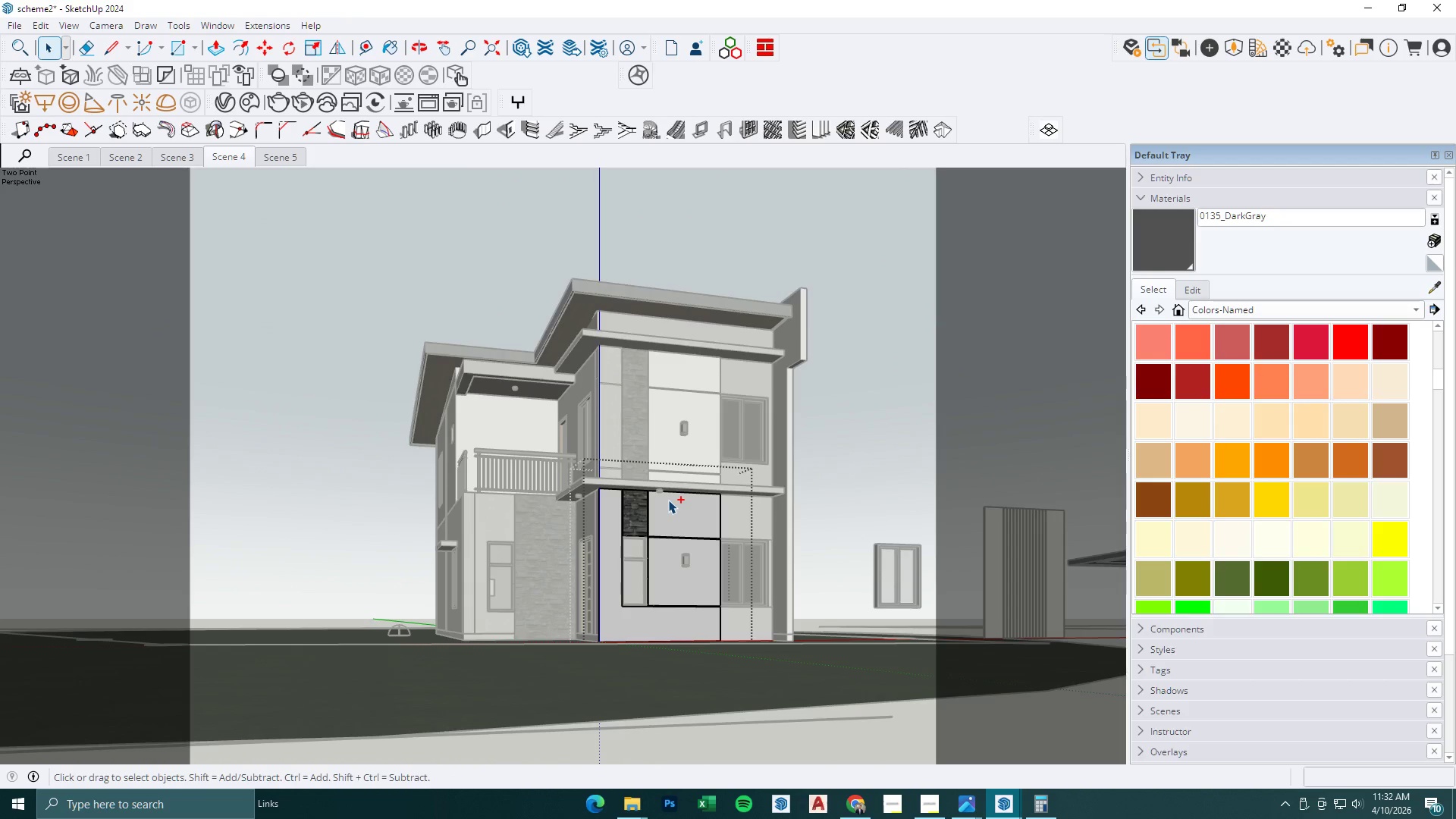 
key(Control+Z)
 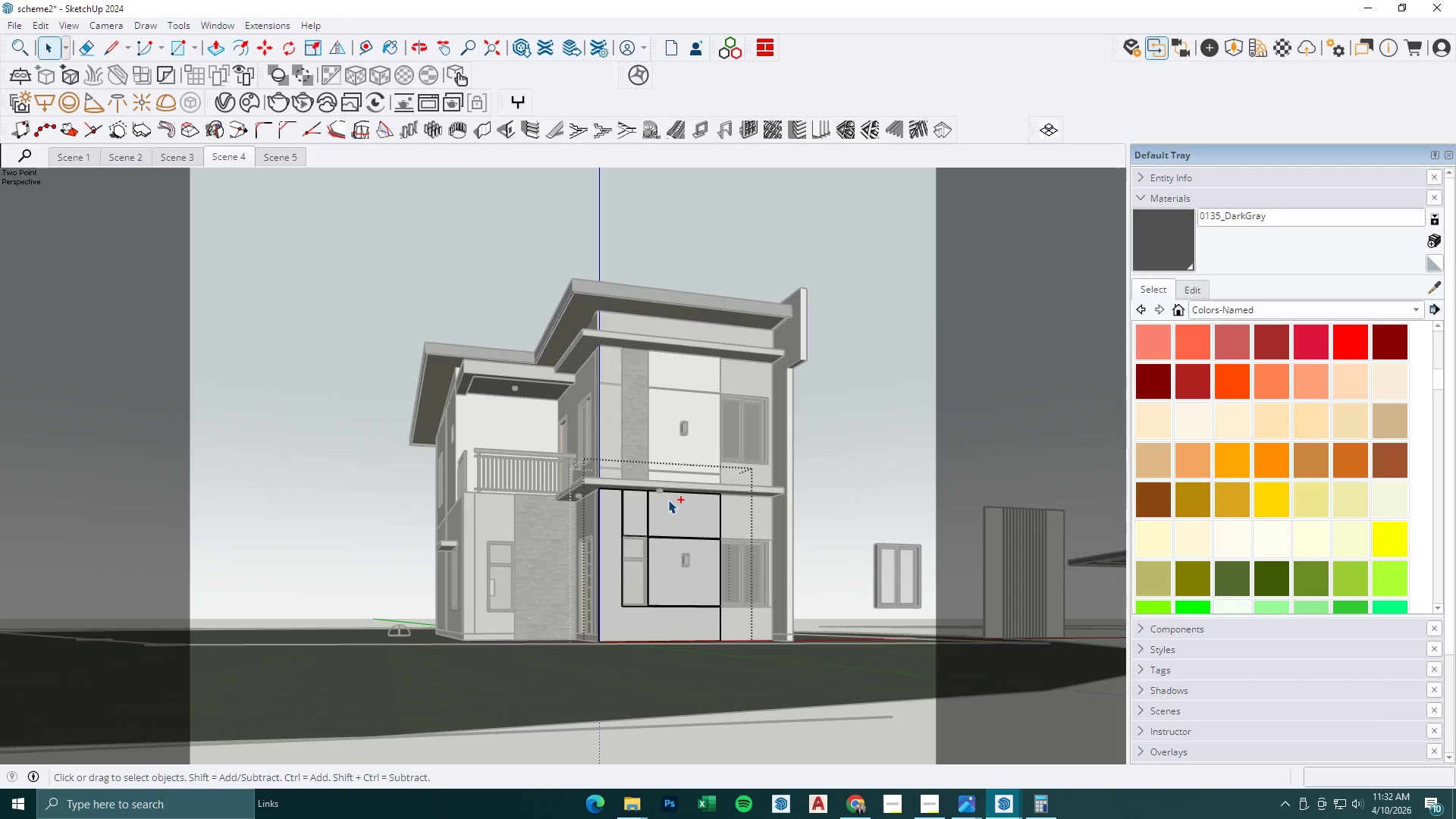 
scroll: coordinate [668, 500], scroll_direction: down, amount: 5.0
 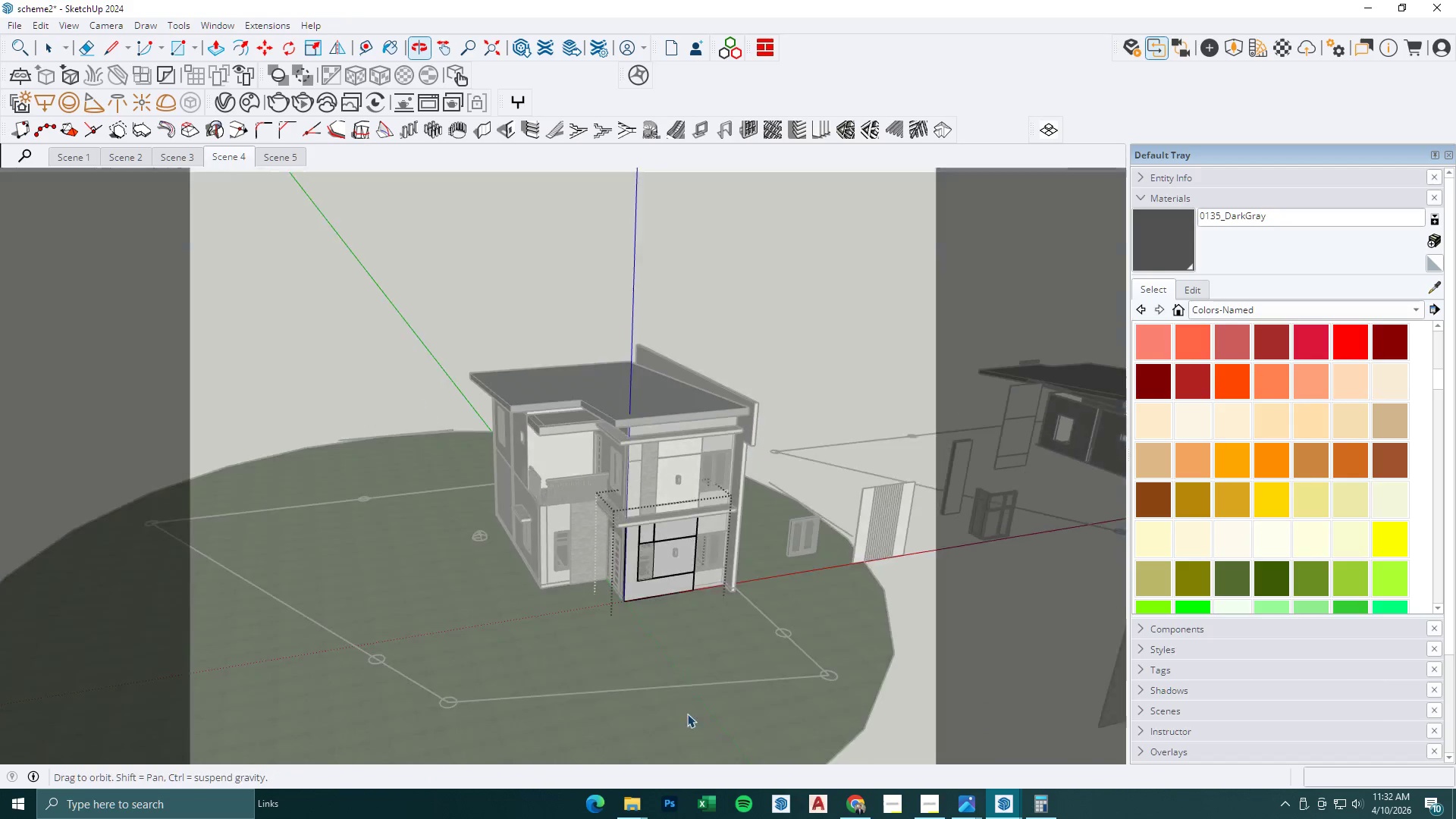 
key(T)
 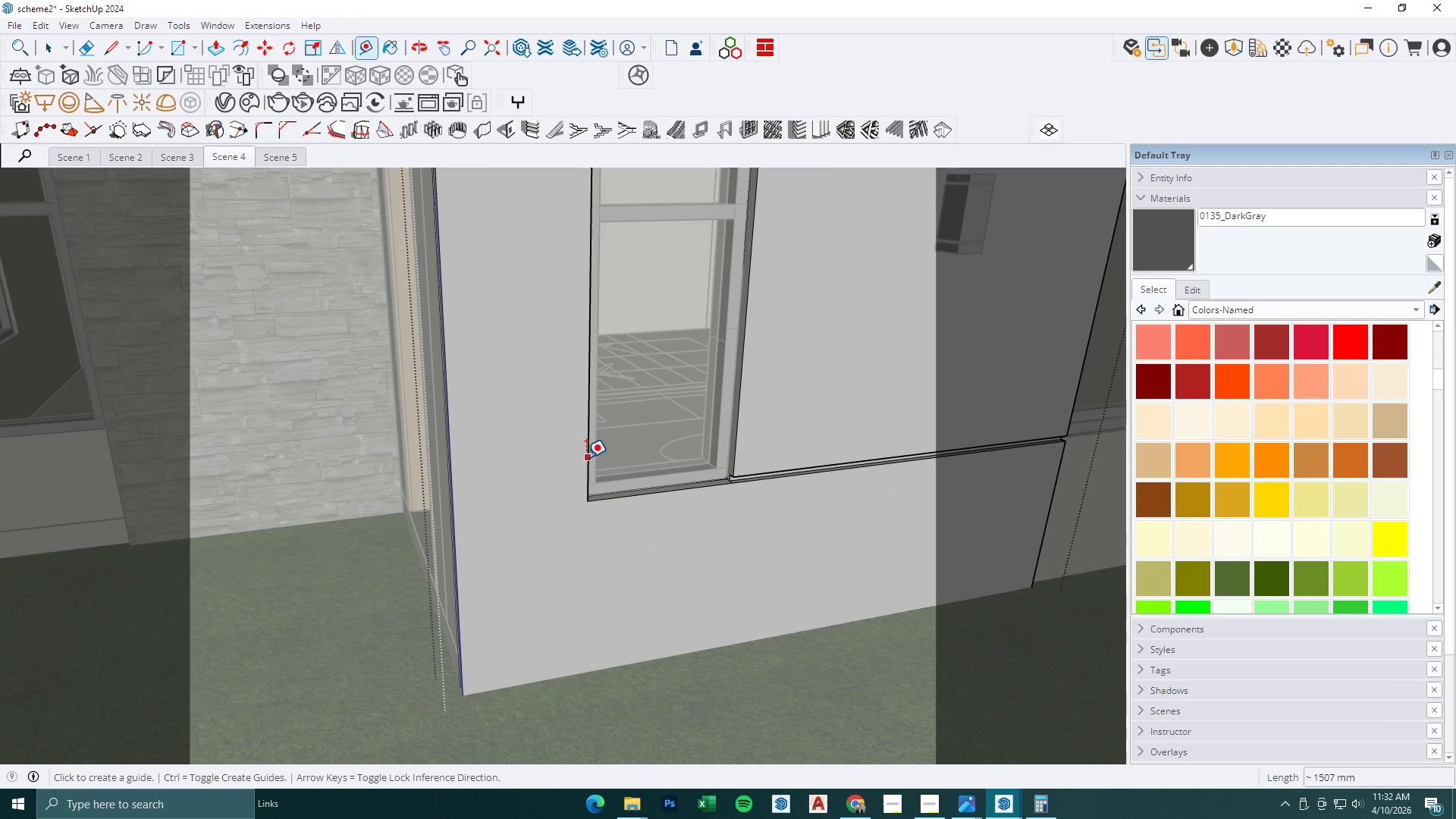 
double_click([586, 457])
 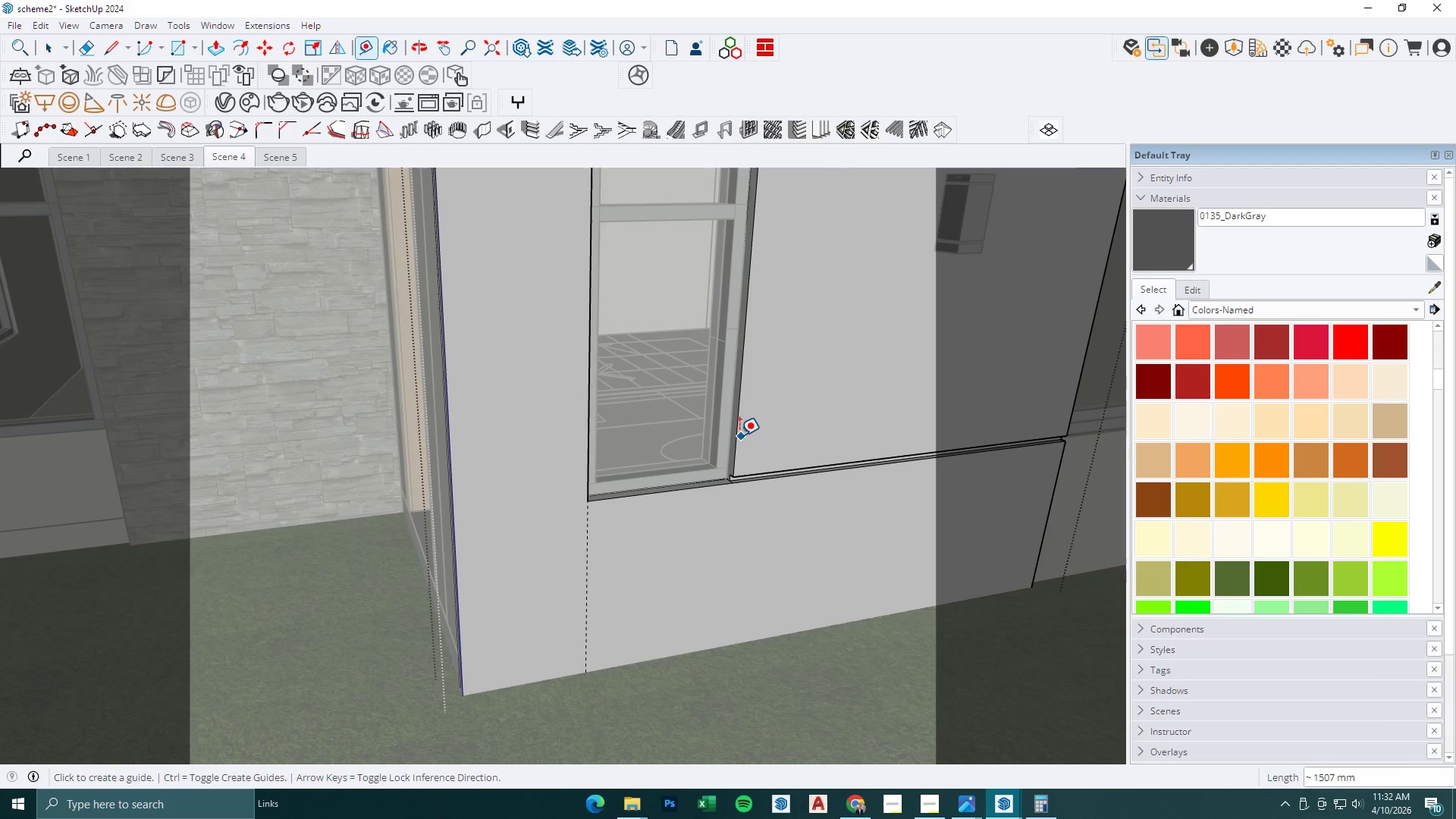 
scroll: coordinate [600, 482], scroll_direction: up, amount: 22.0
 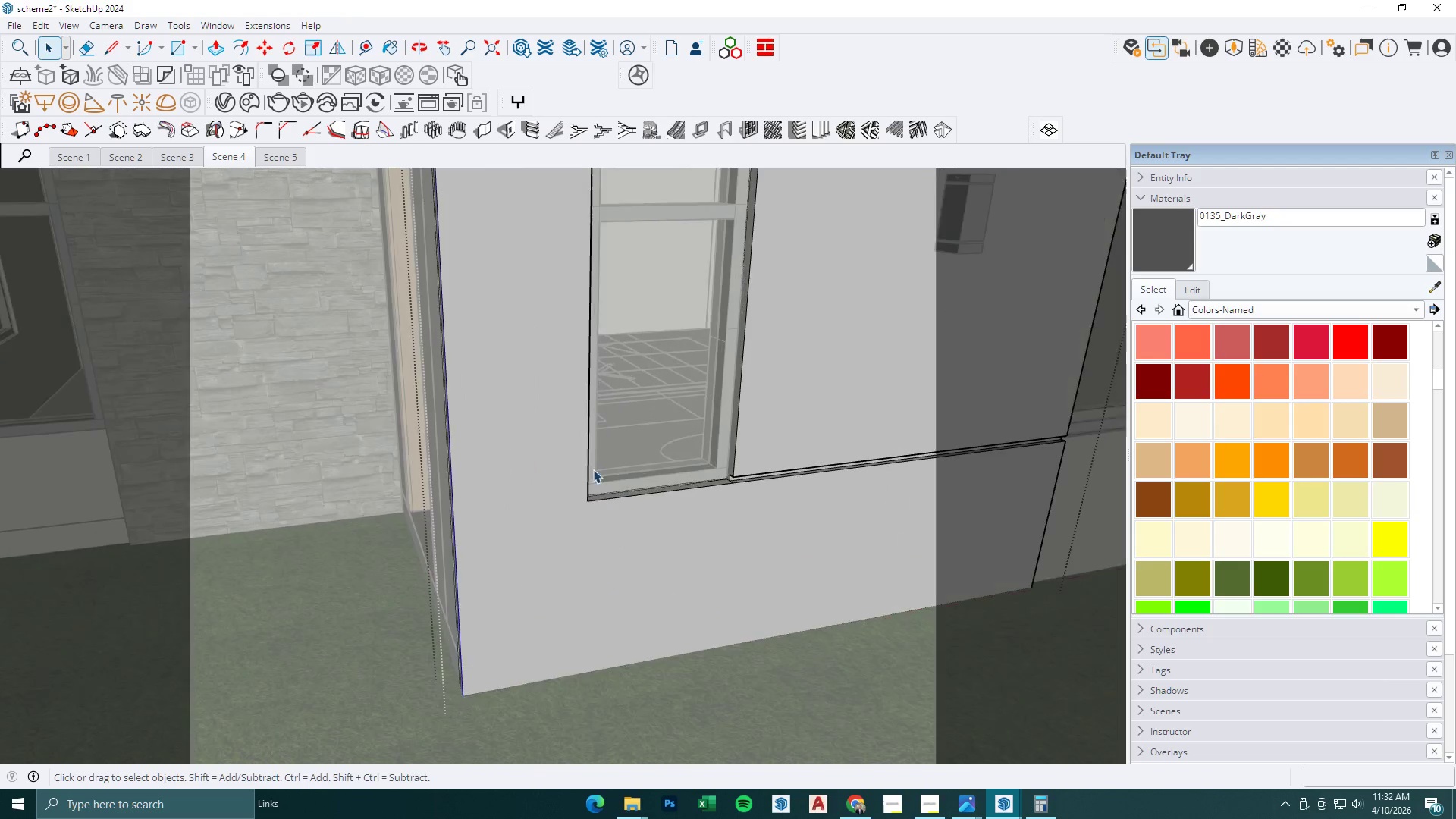 
double_click([738, 435])
 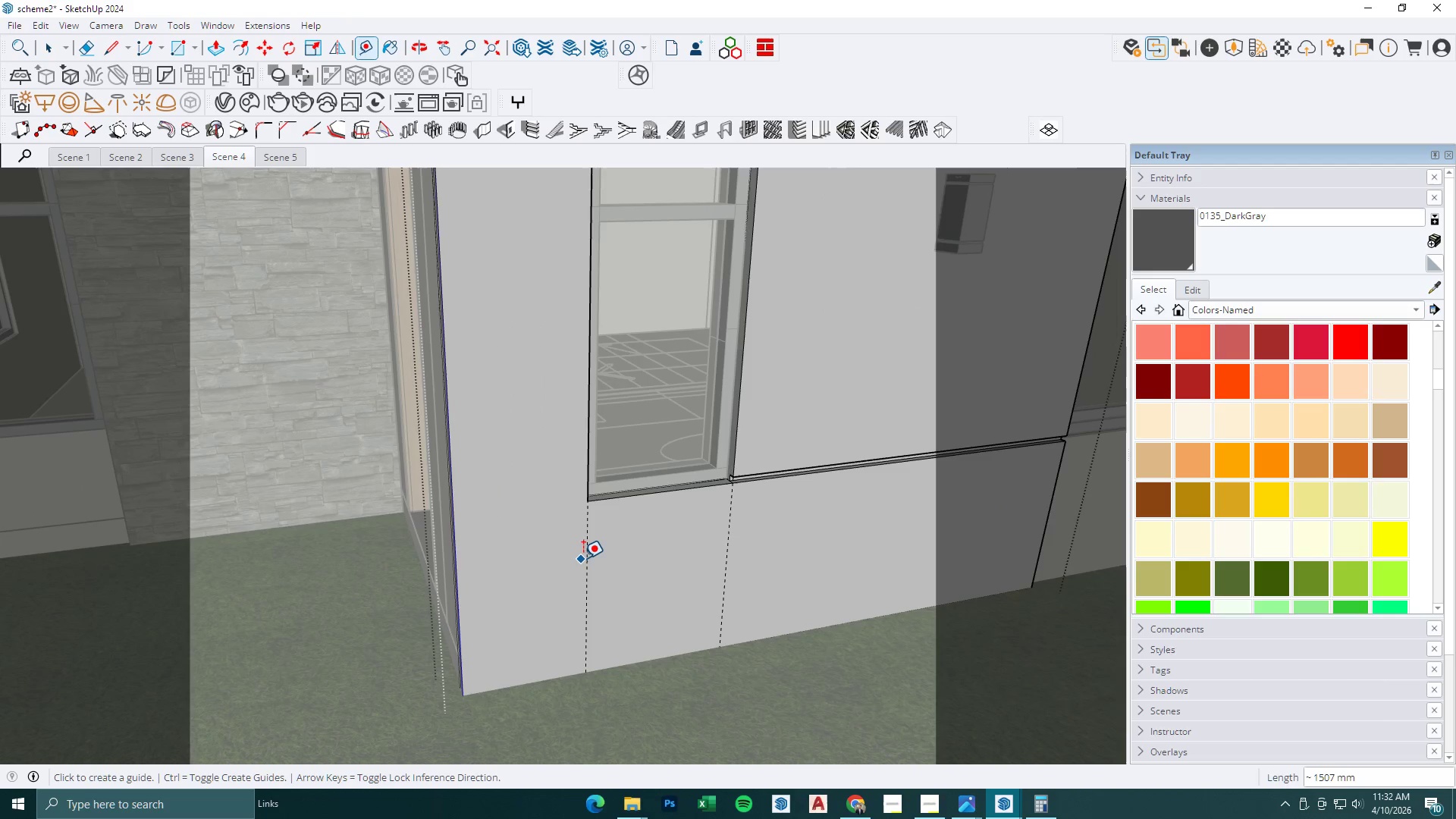 
left_click([586, 557])
 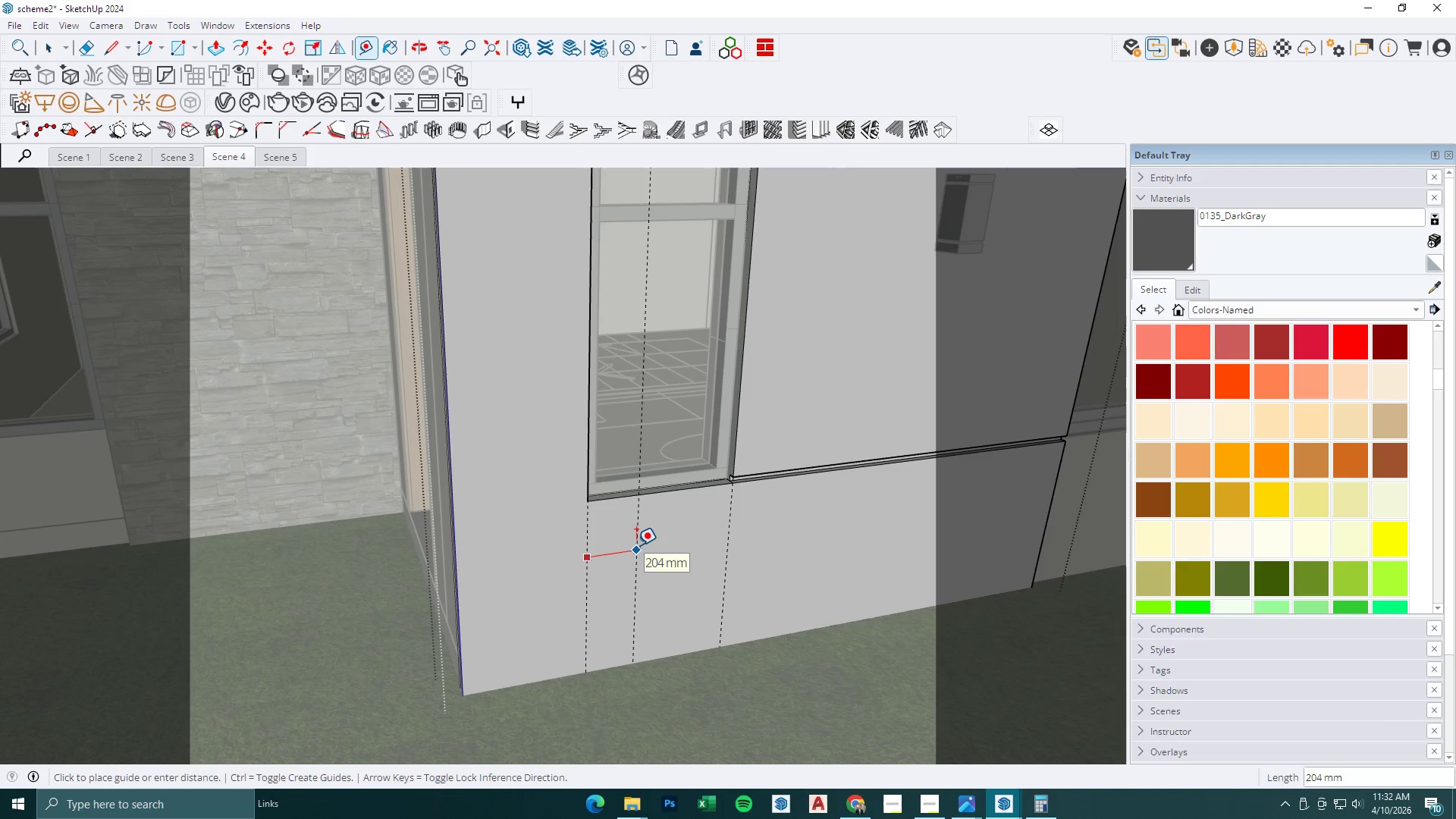 
key(Numpad2)
 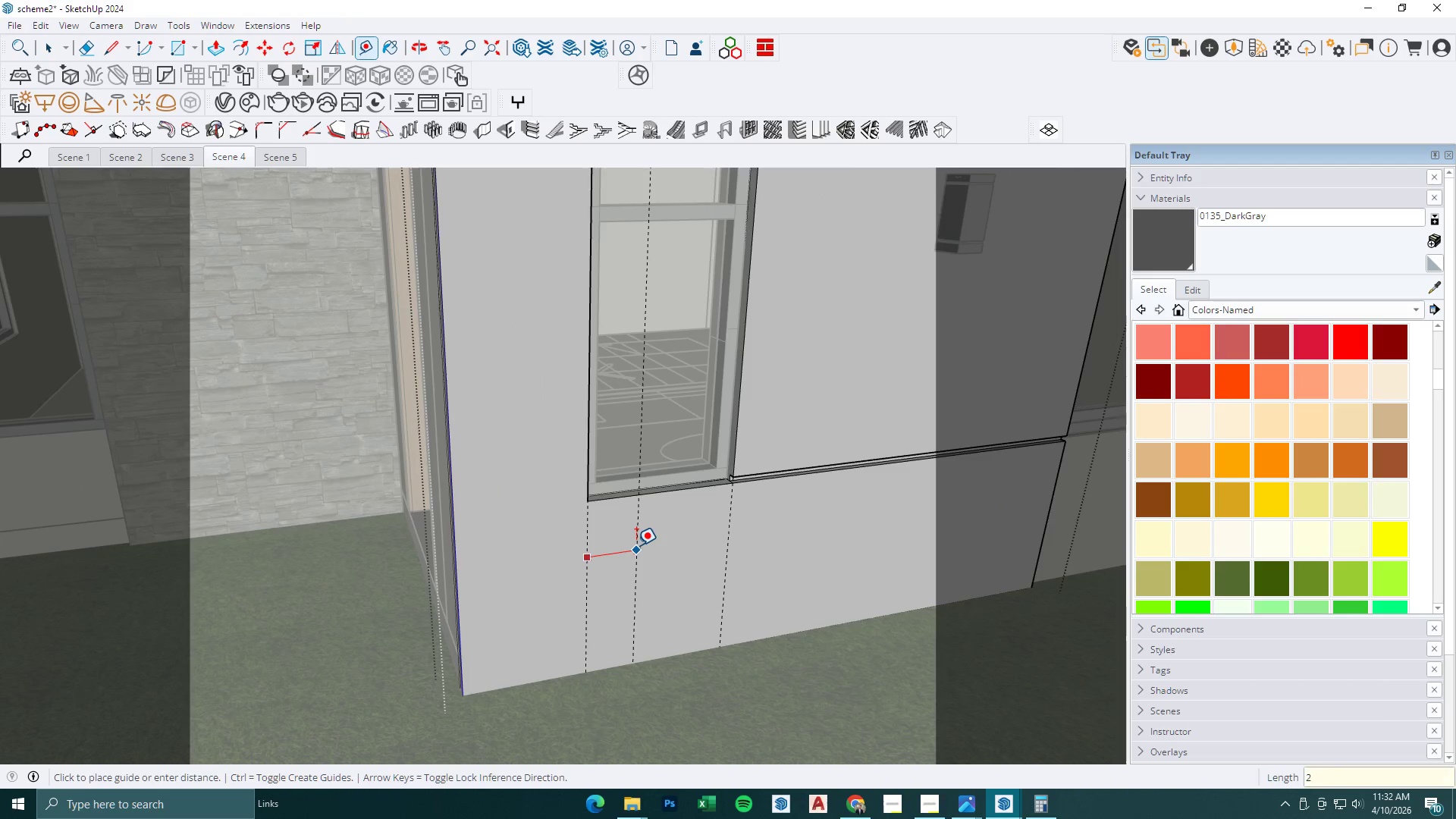 
key(Numpad5)
 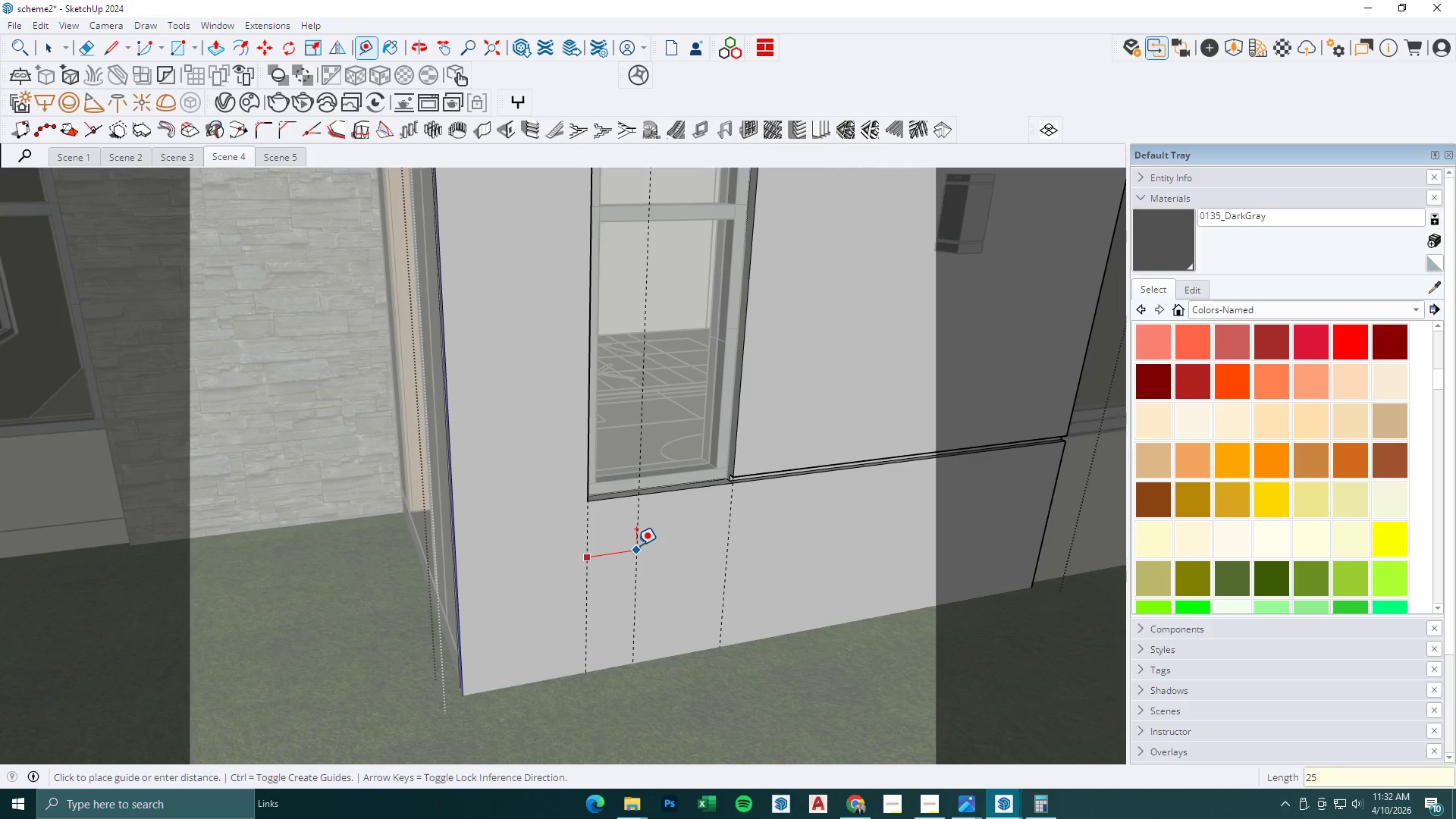 
key(NumpadEnter)
 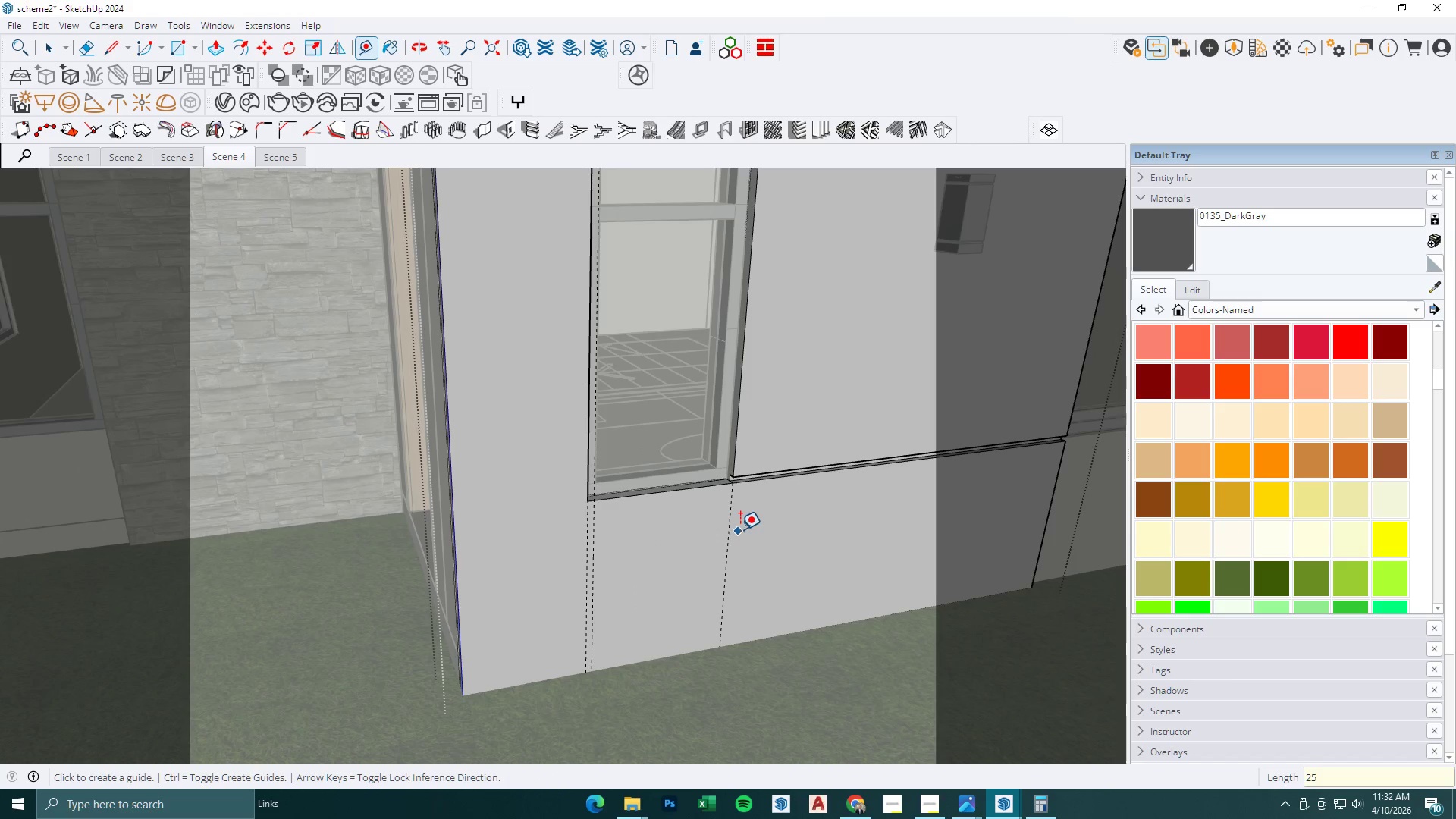 
left_click([730, 524])
 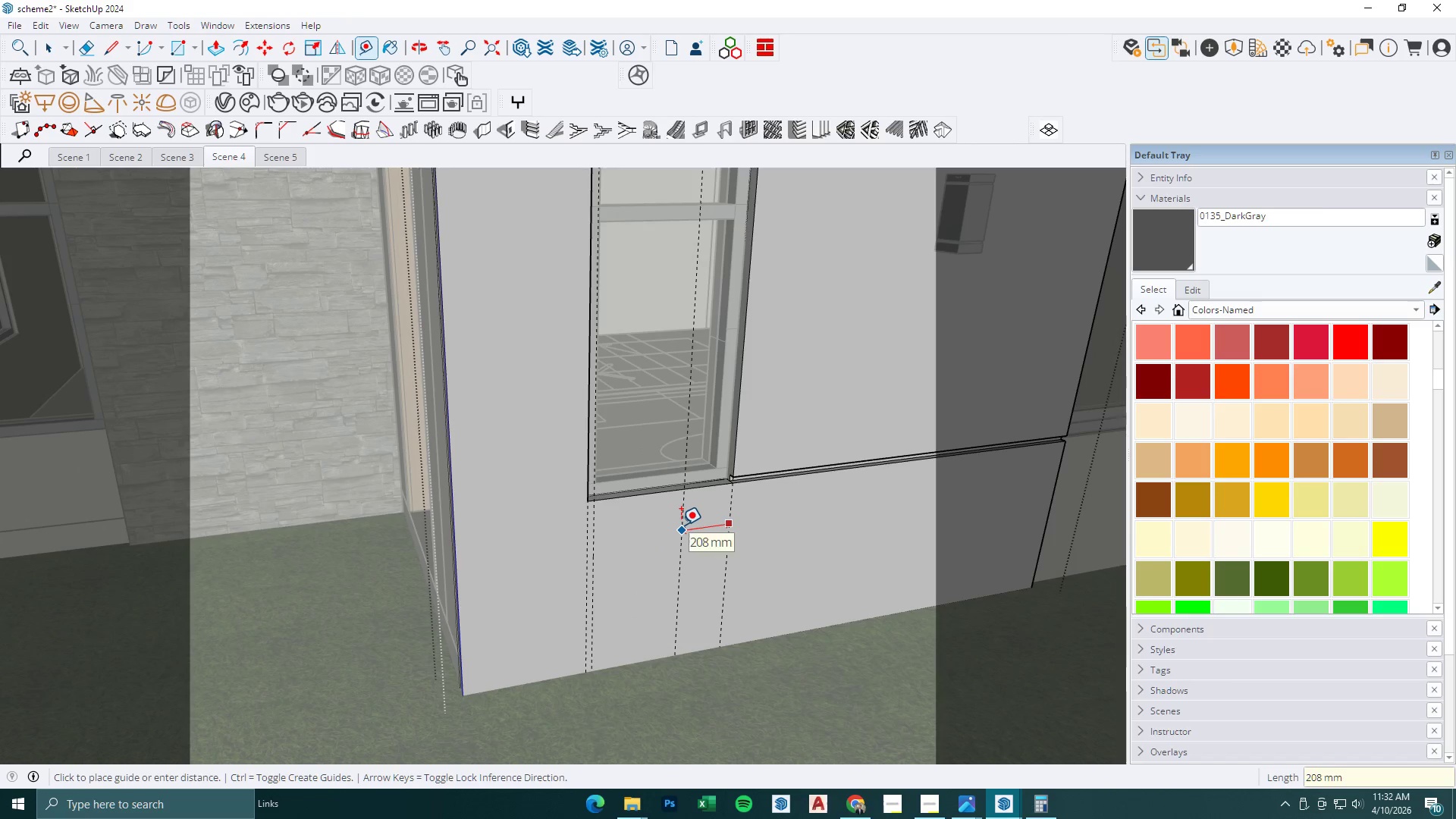 
key(Numpad2)
 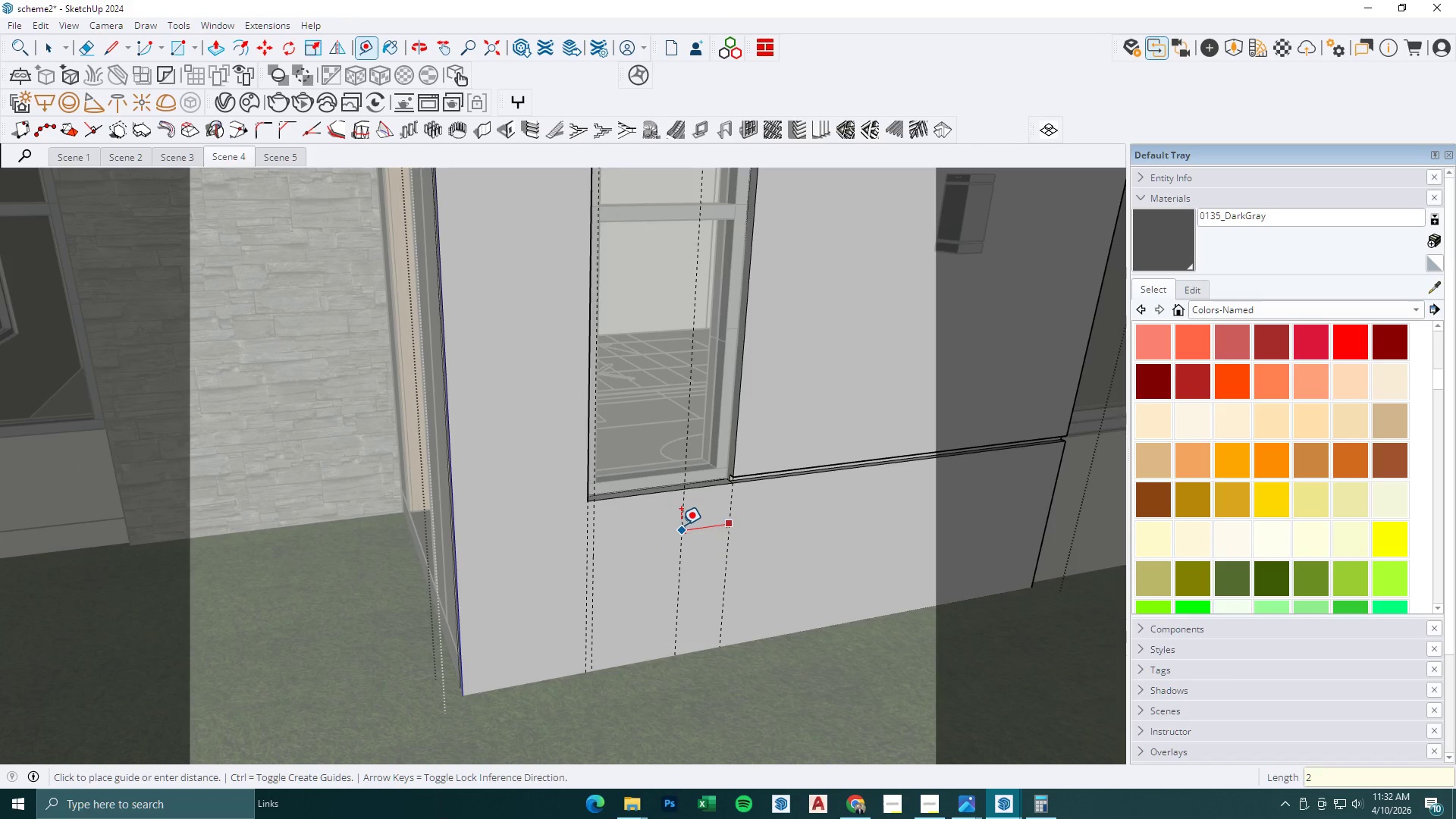 
key(Numpad5)
 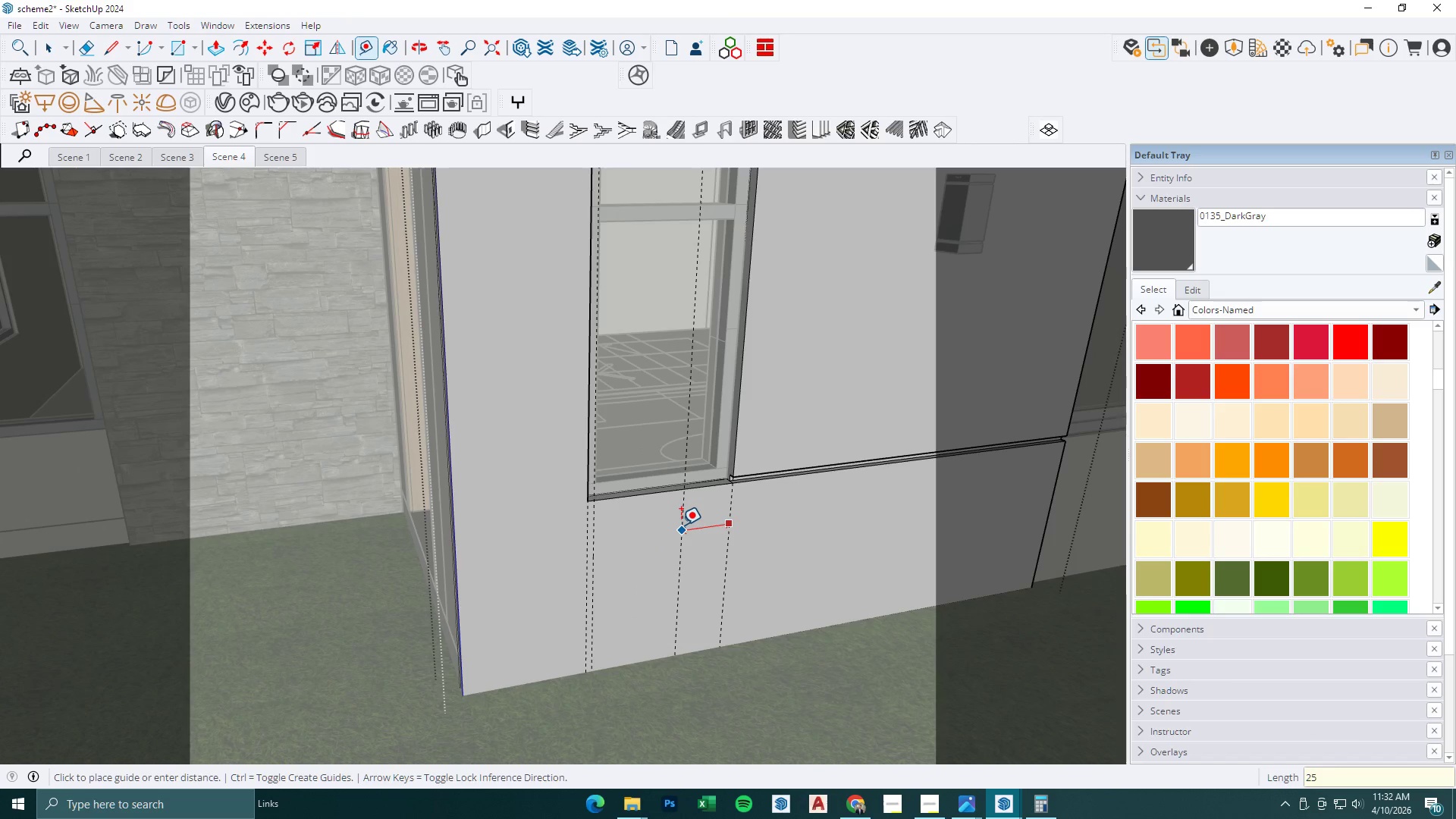 
key(NumpadEnter)
 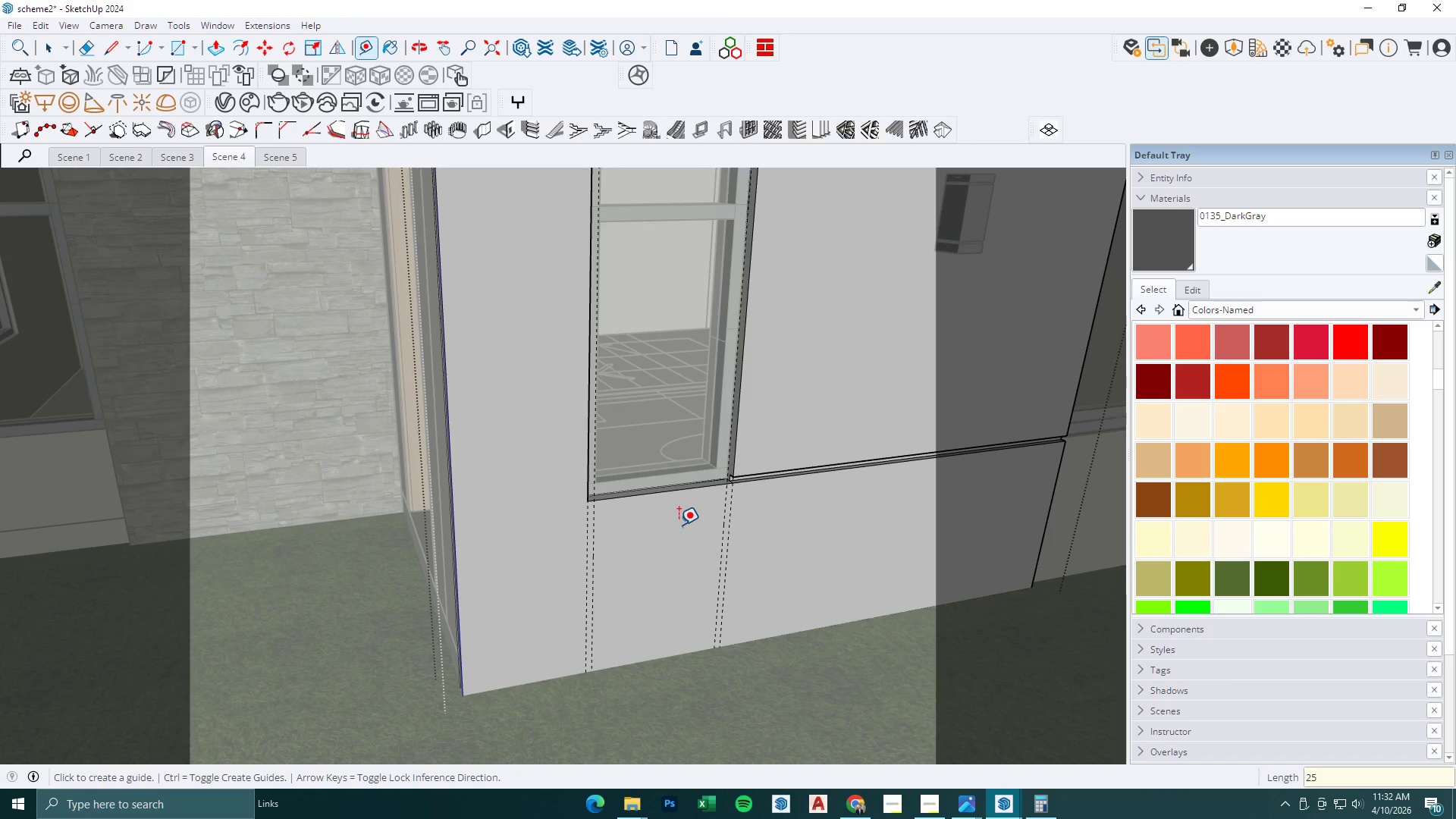 
key(R)
 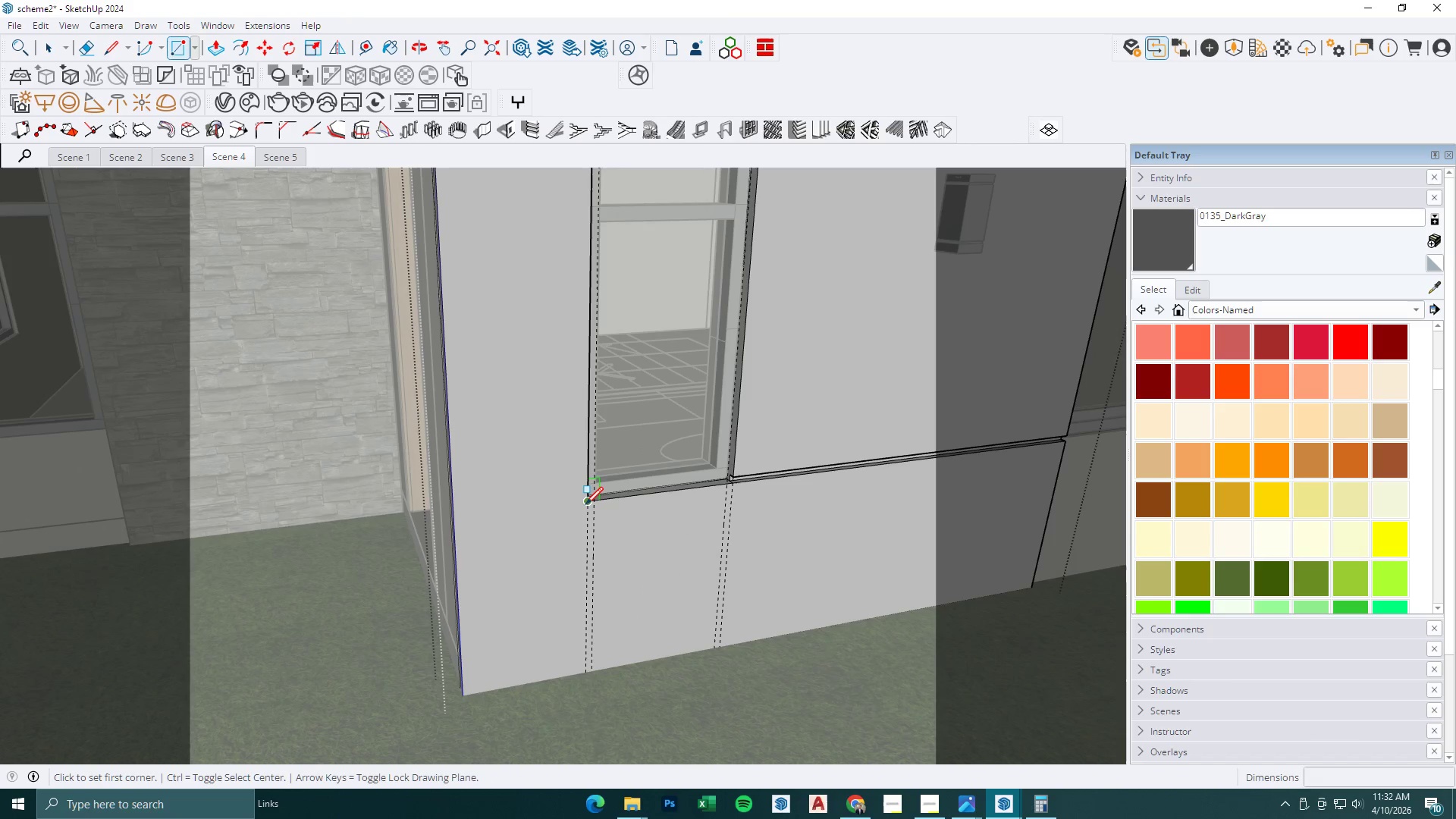 
left_click([585, 503])
 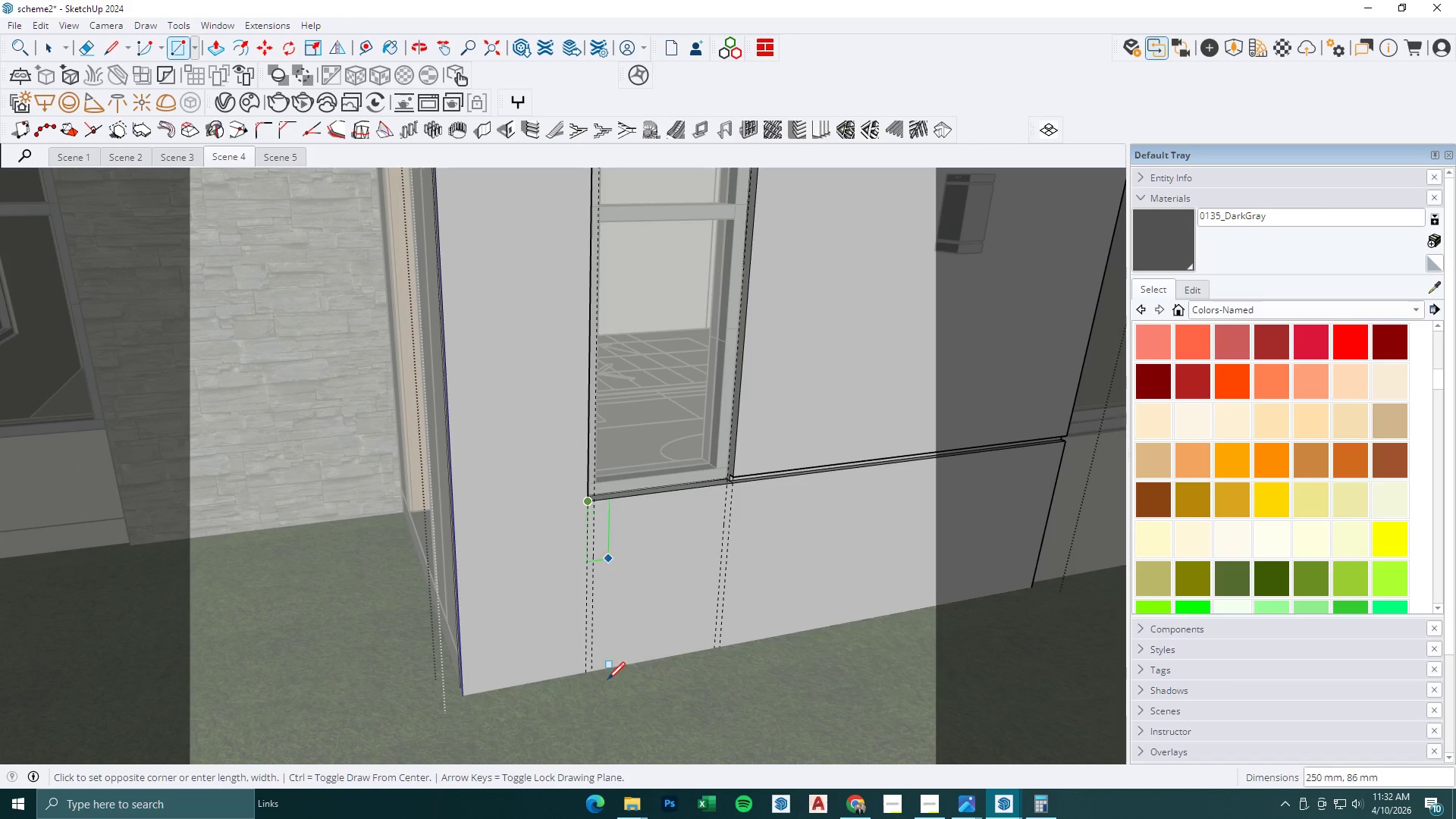 
scroll: coordinate [598, 678], scroll_direction: up, amount: 3.0
 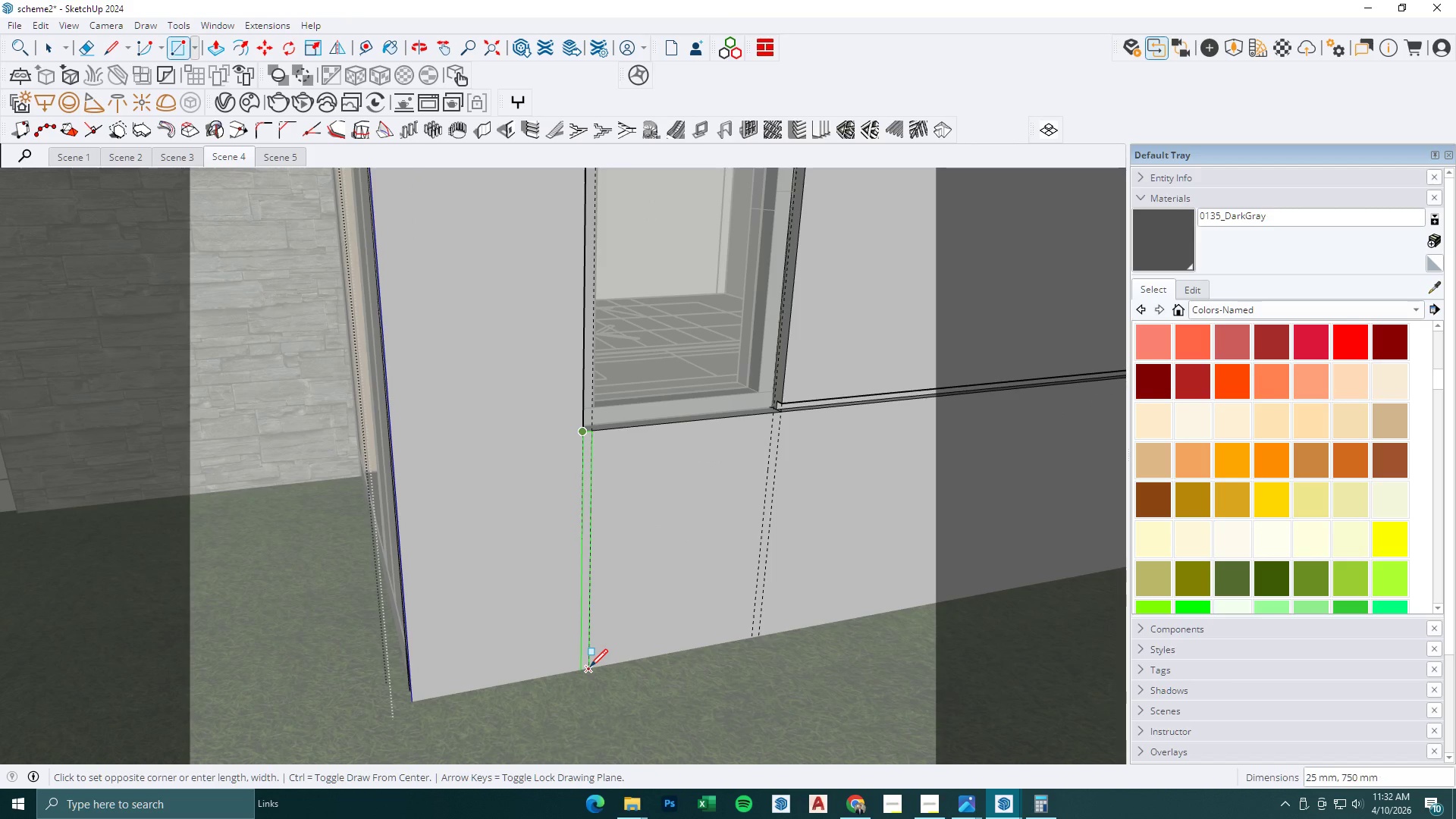 
left_click([590, 667])
 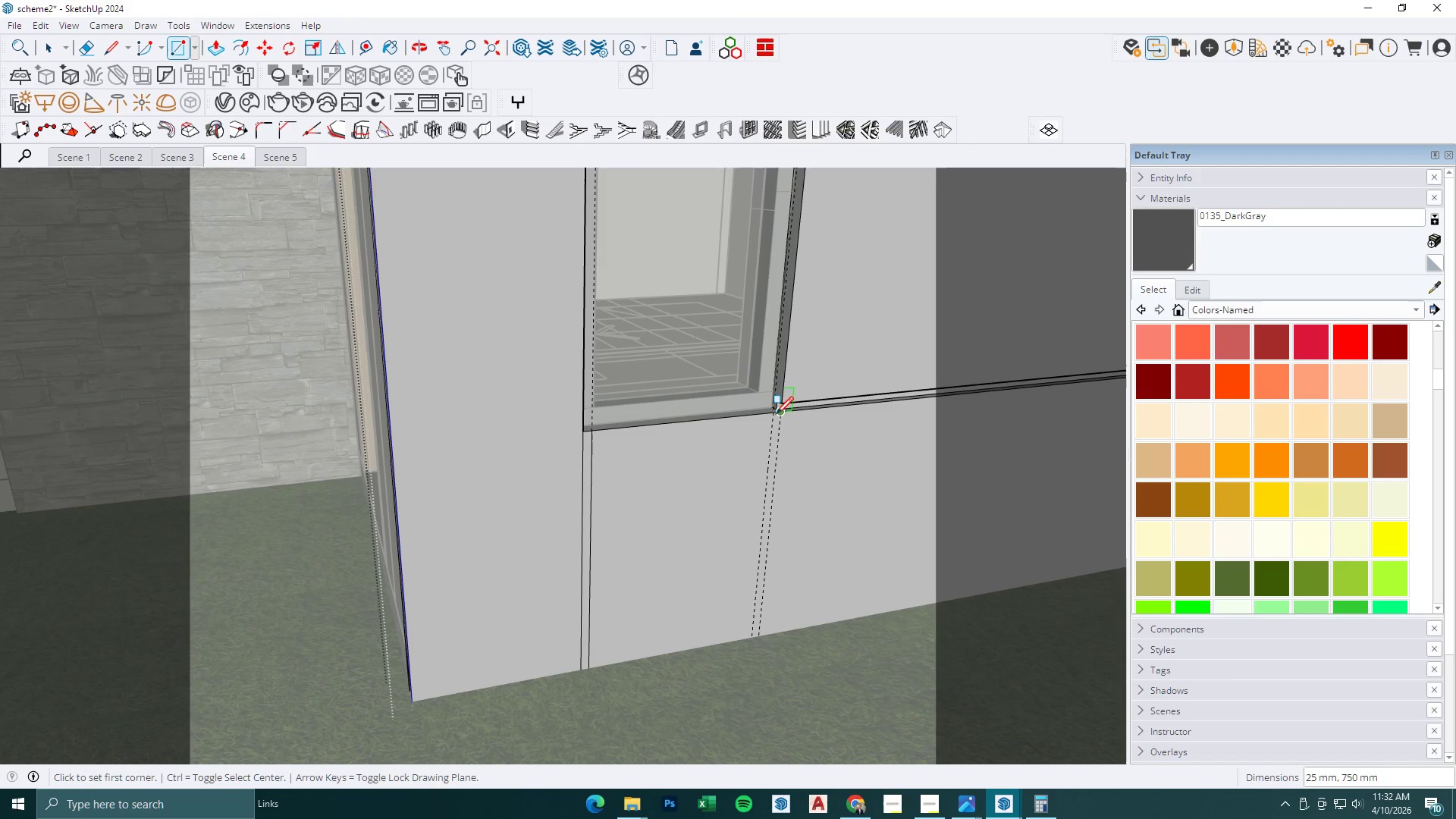 
left_click([776, 414])
 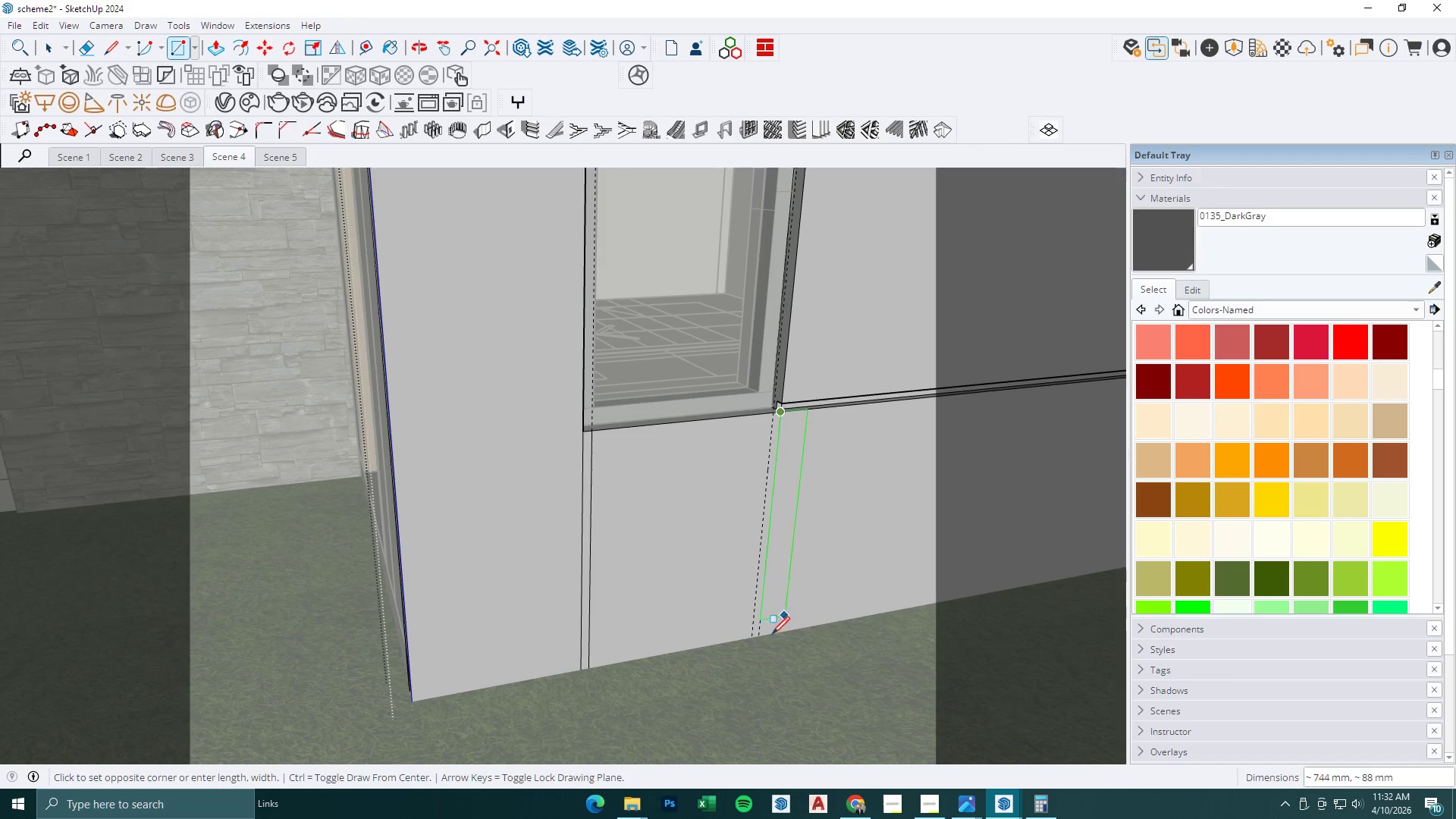 
scroll: coordinate [754, 637], scroll_direction: up, amount: 3.0
 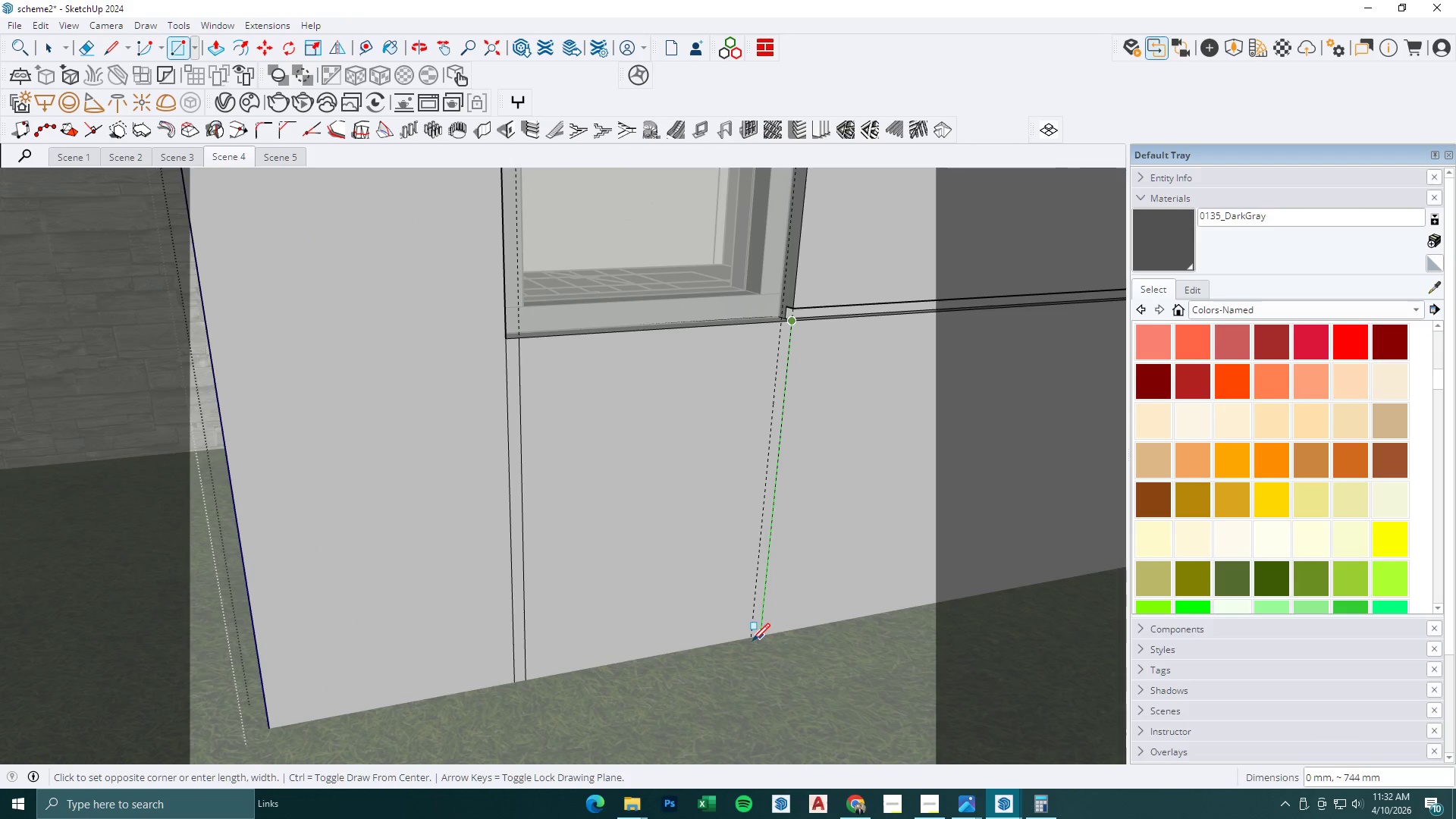 
left_click([752, 636])
 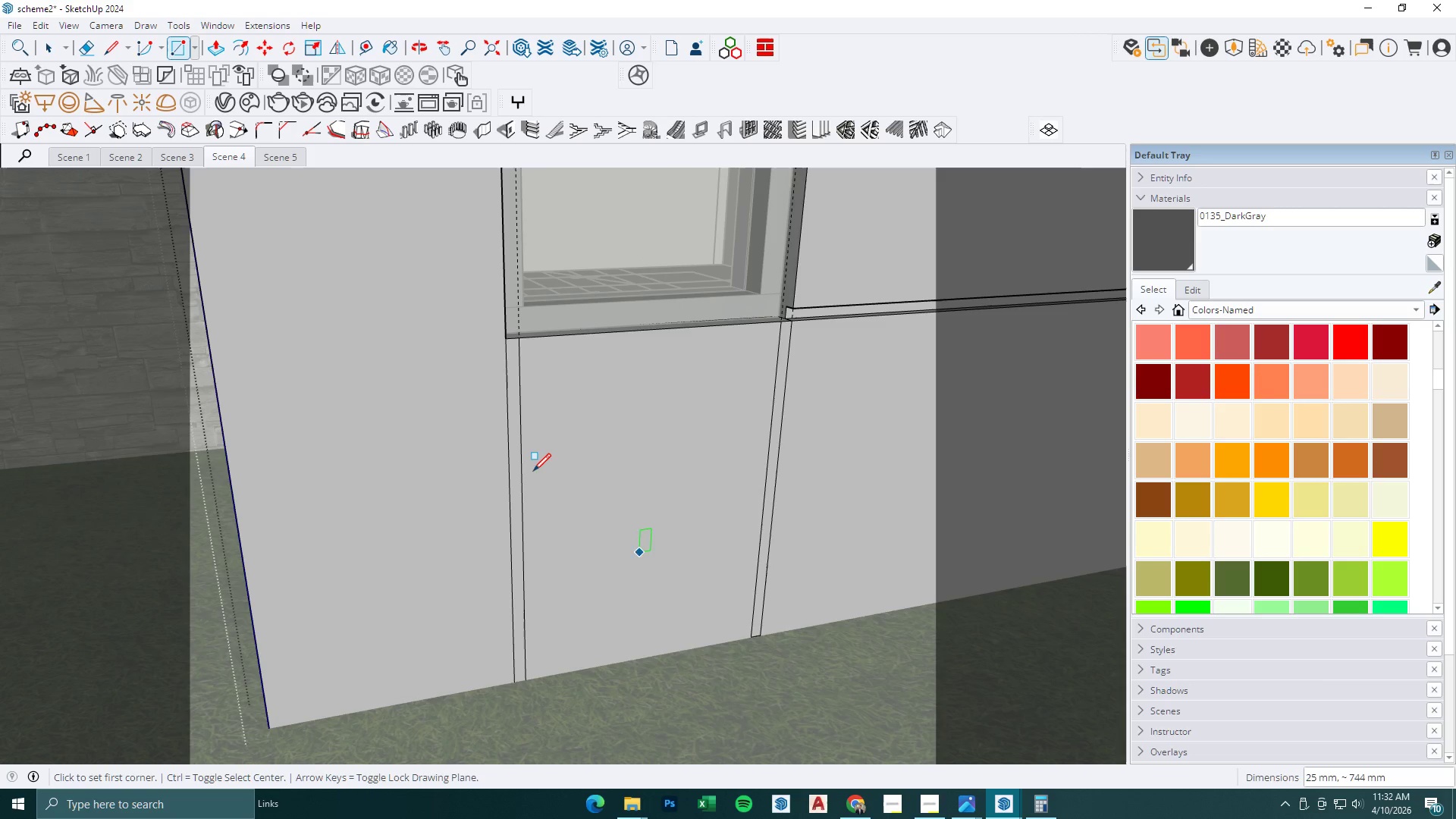 
key(BracketLeft)
 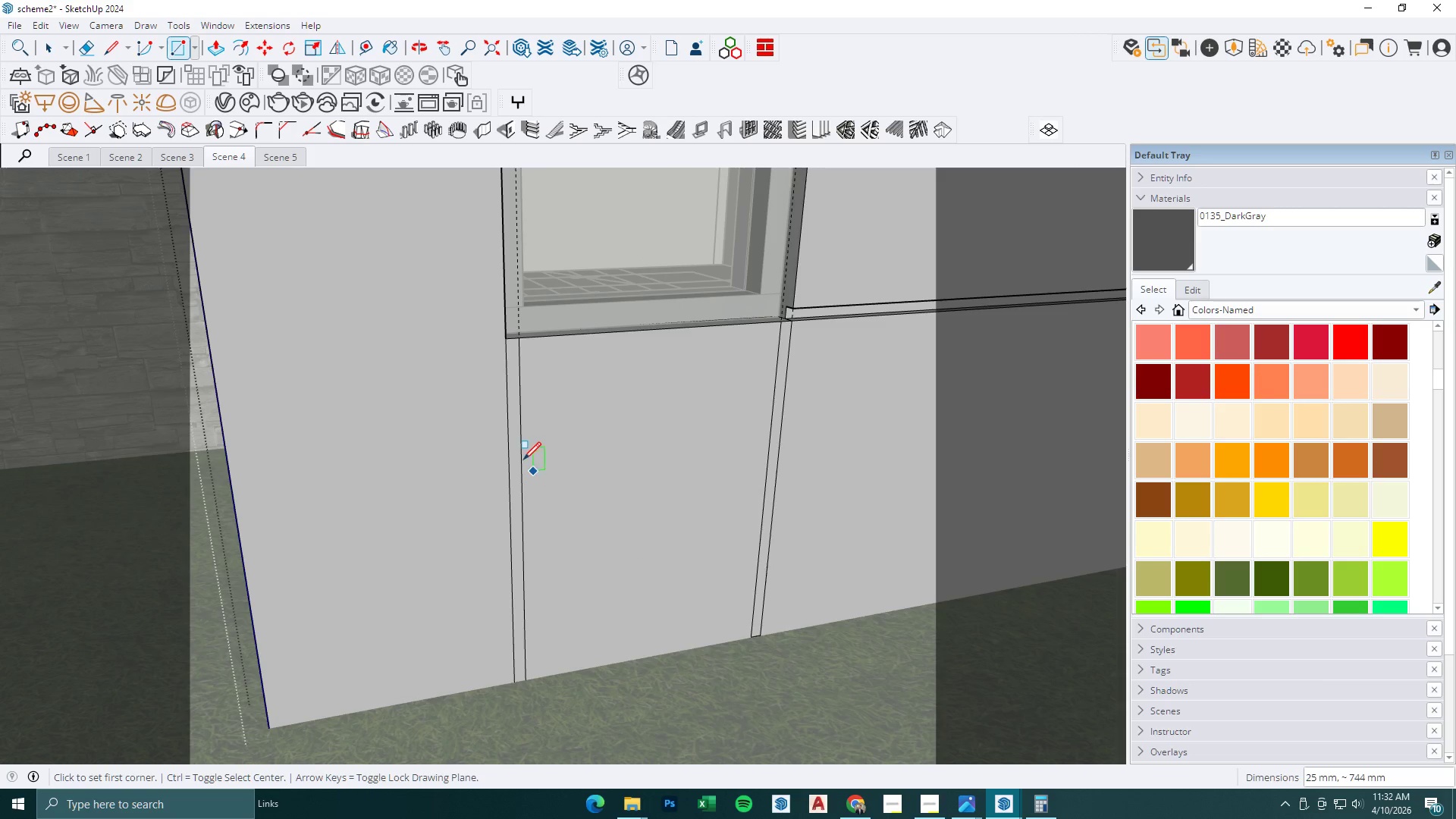 
key(P)
 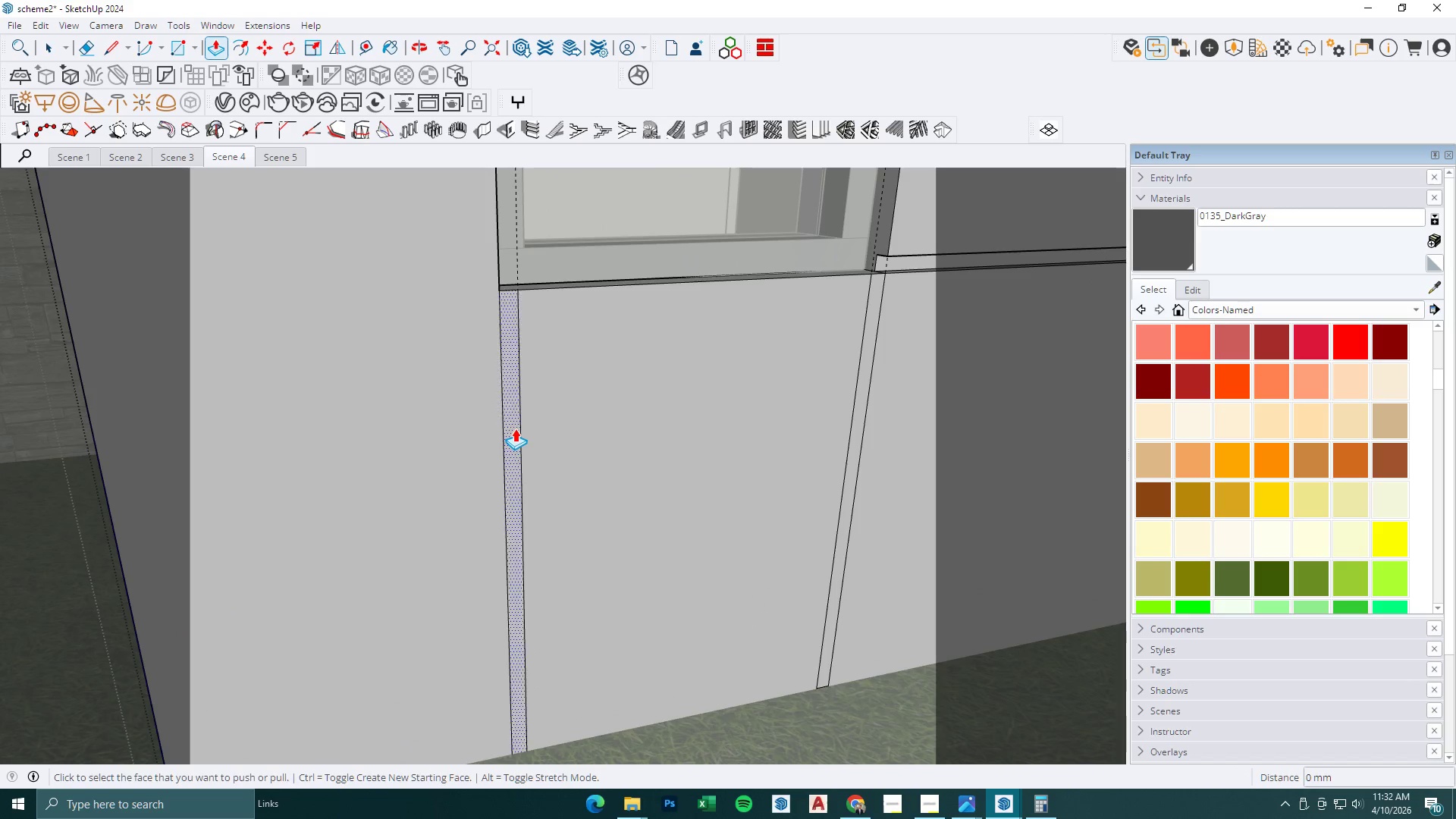 
scroll: coordinate [519, 456], scroll_direction: up, amount: 3.0
 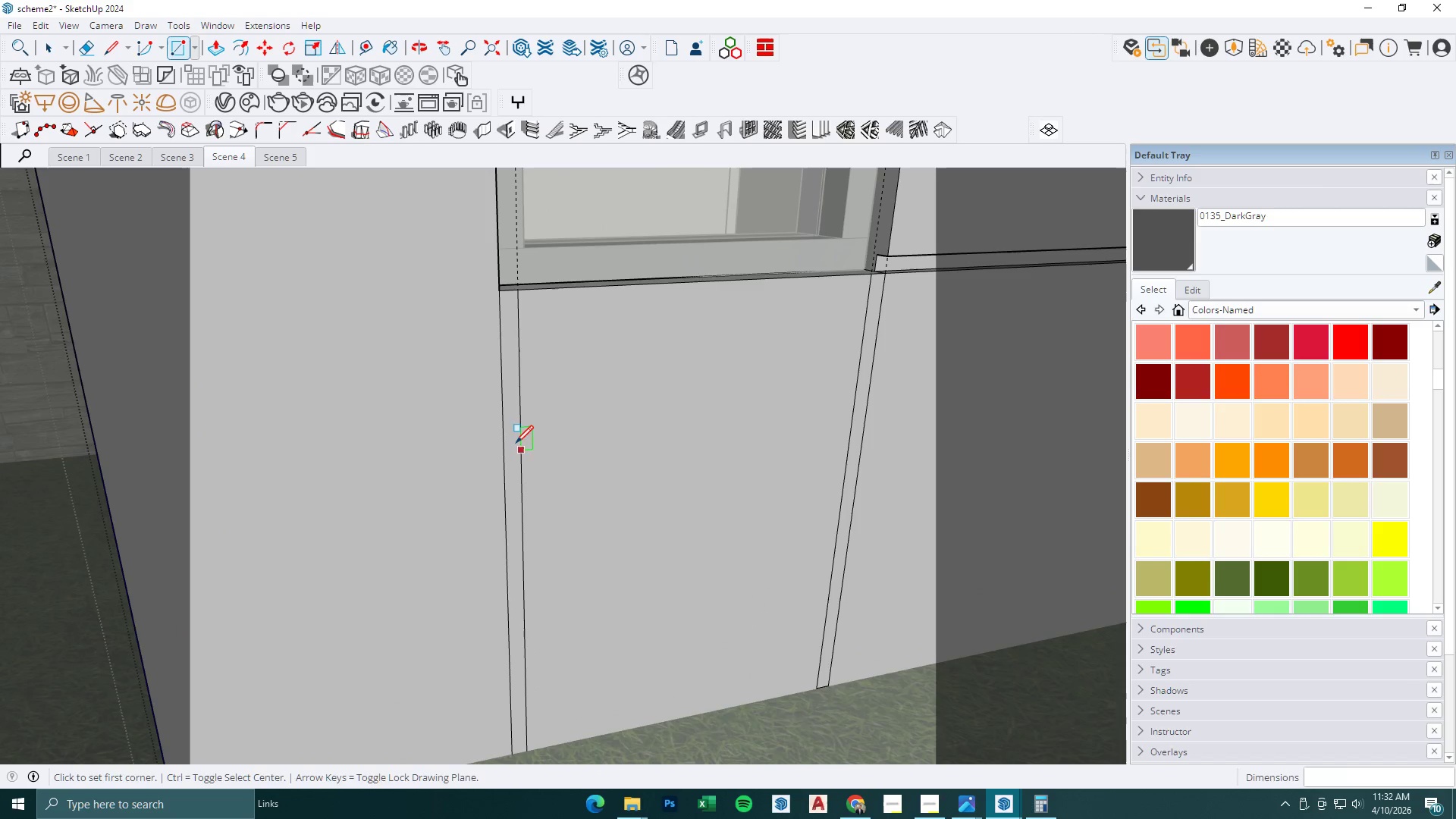 
left_click([515, 428])
 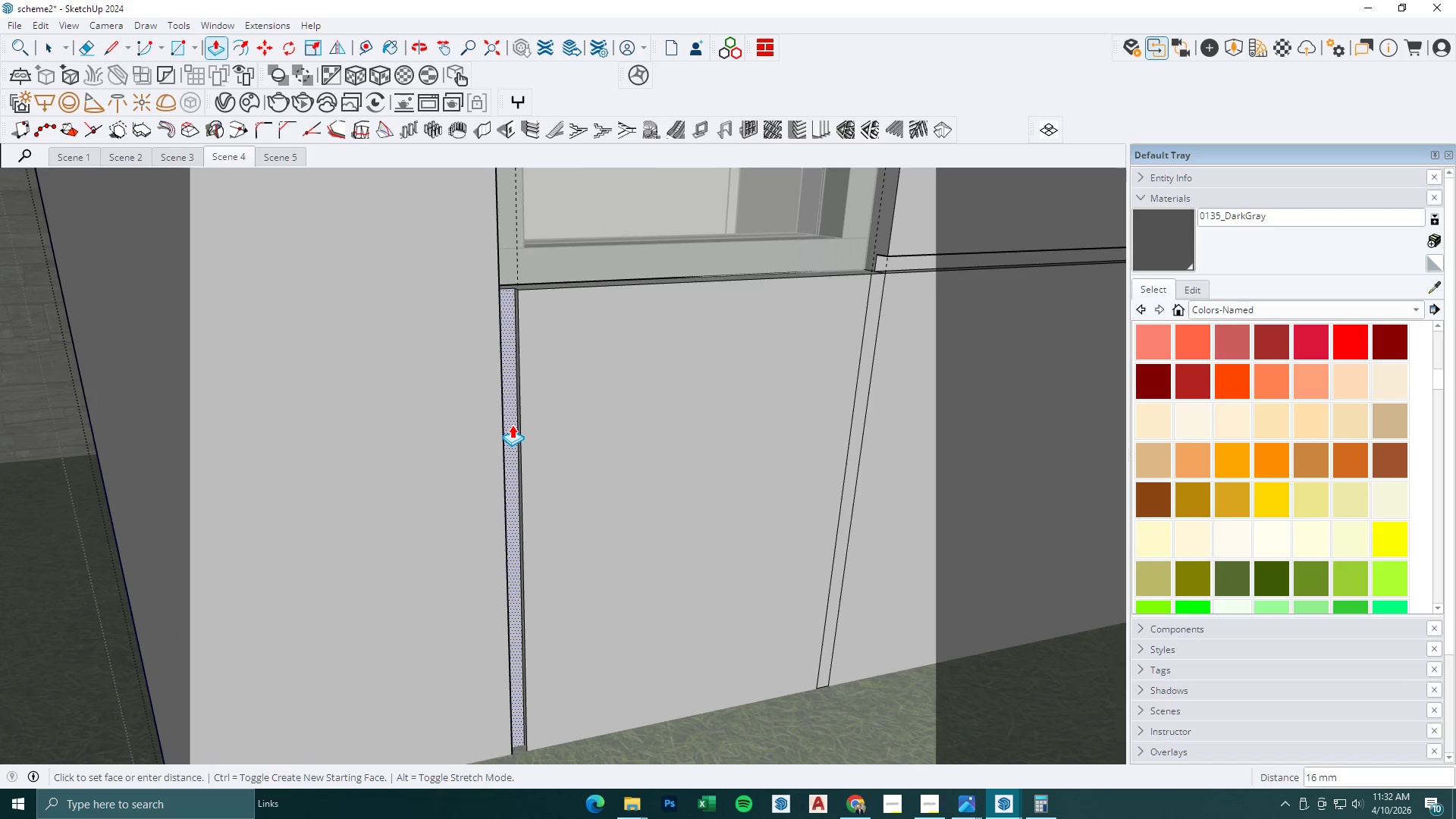 
key(Numpad2)
 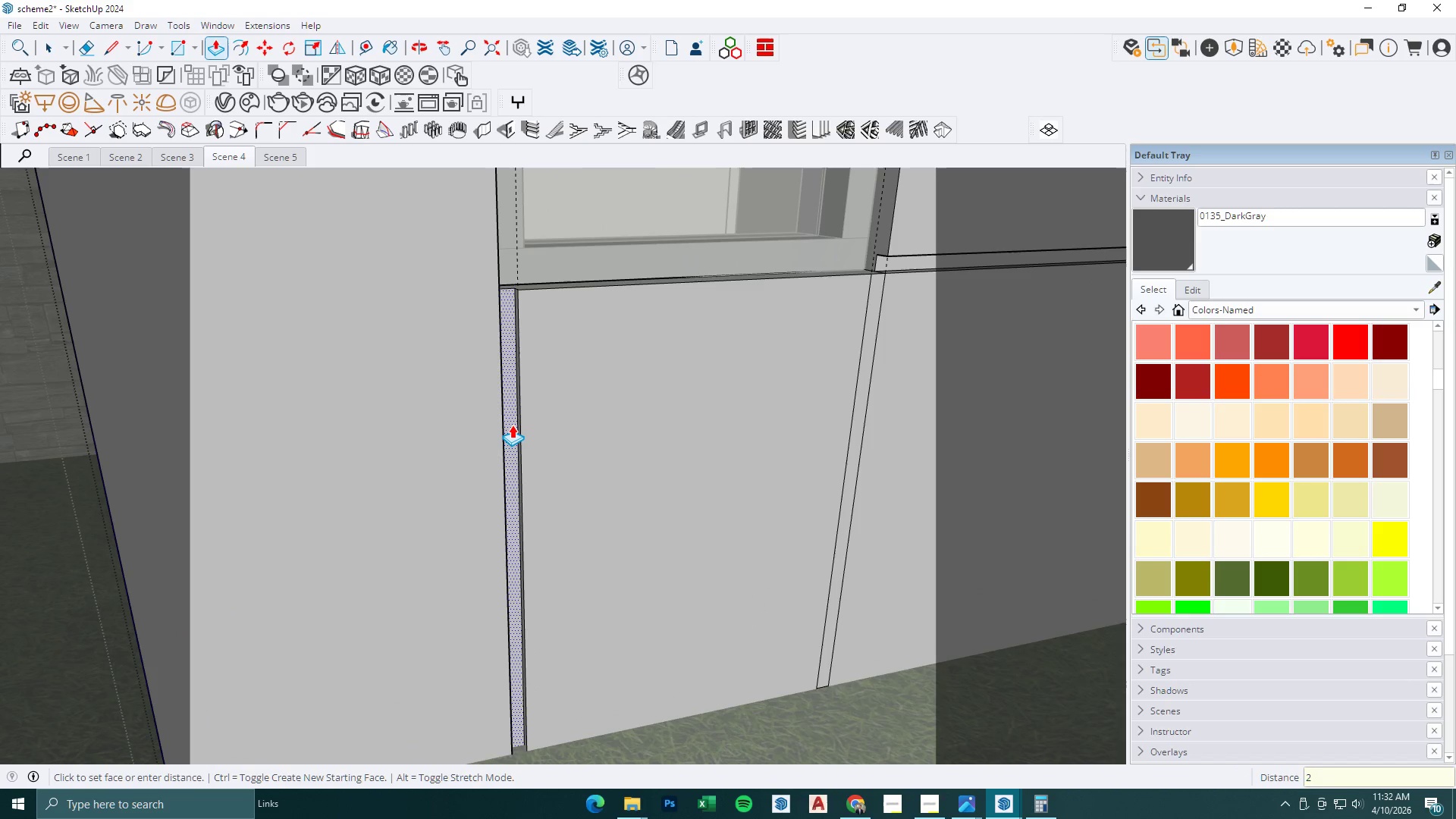 
key(Numpad5)
 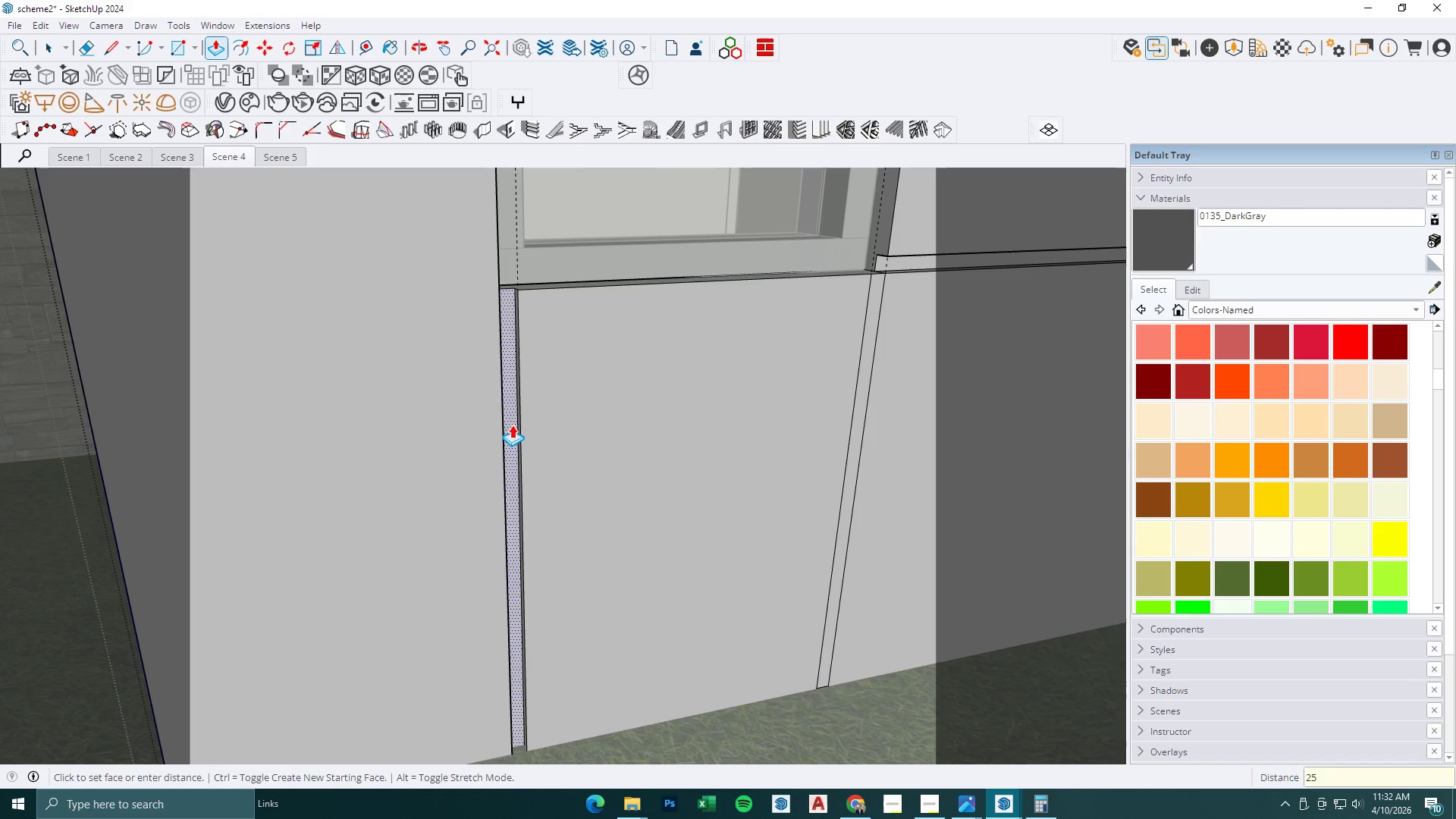 
key(NumpadEnter)
 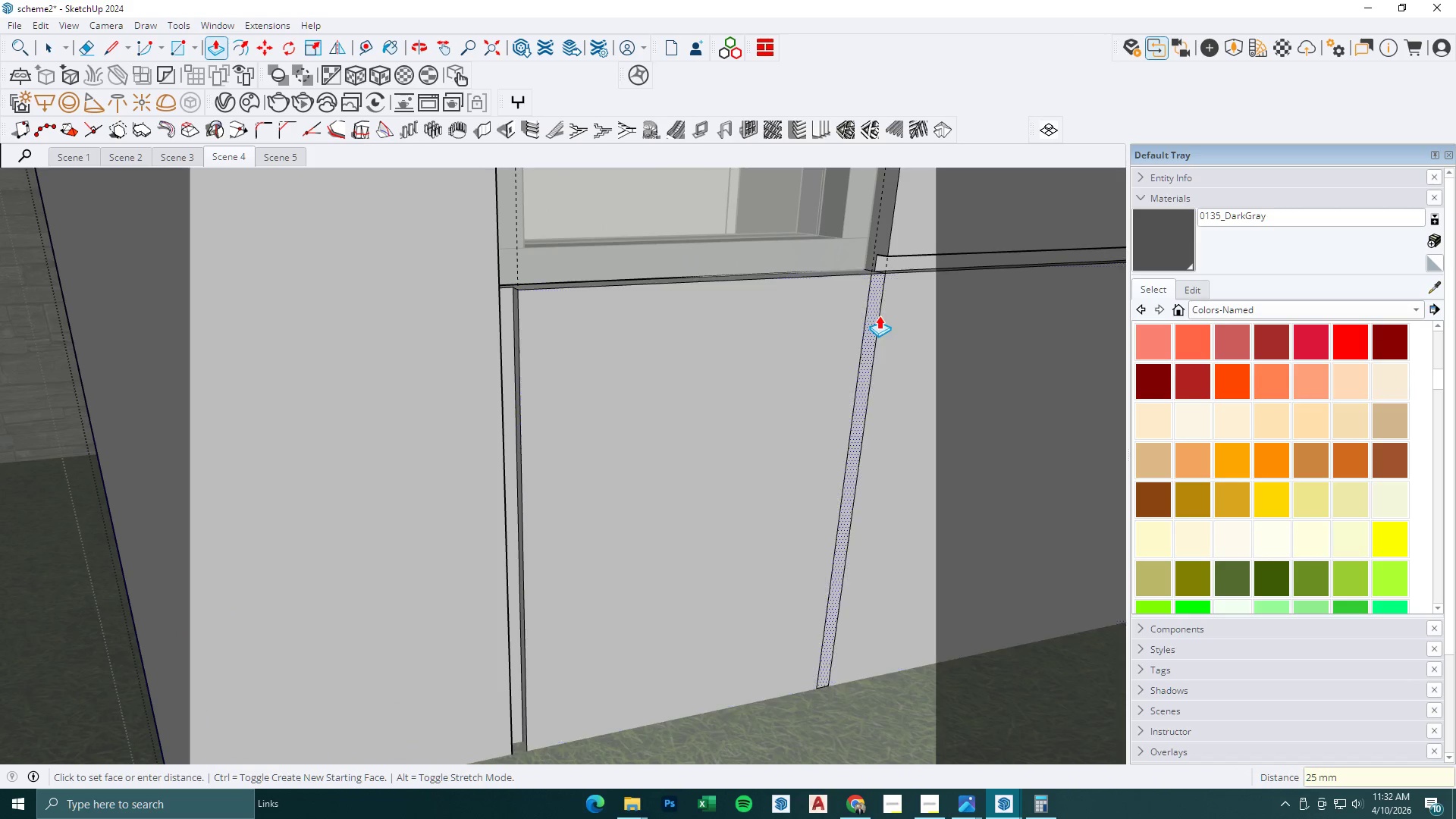 
double_click([879, 315])
 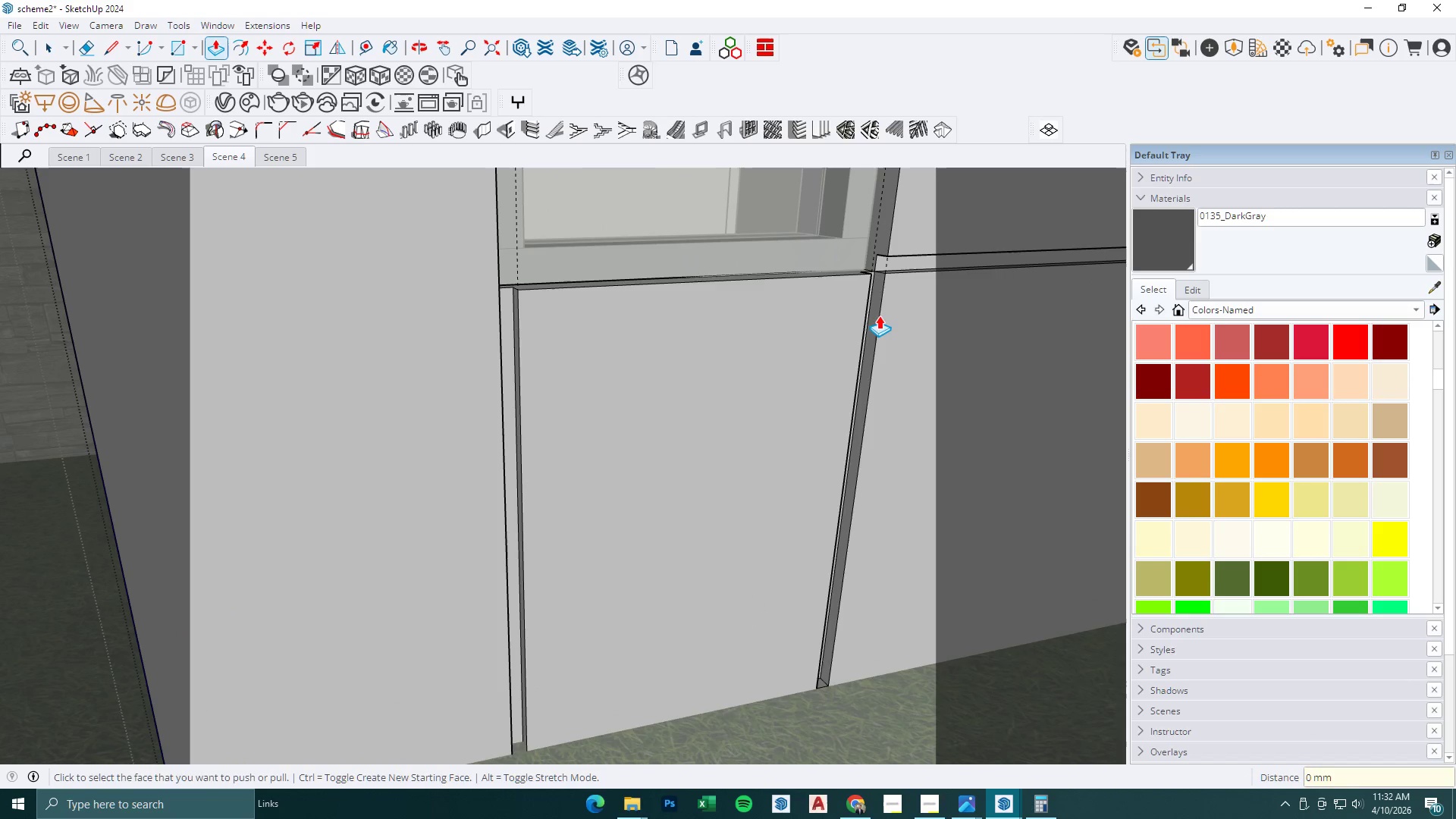 
key(Space)
 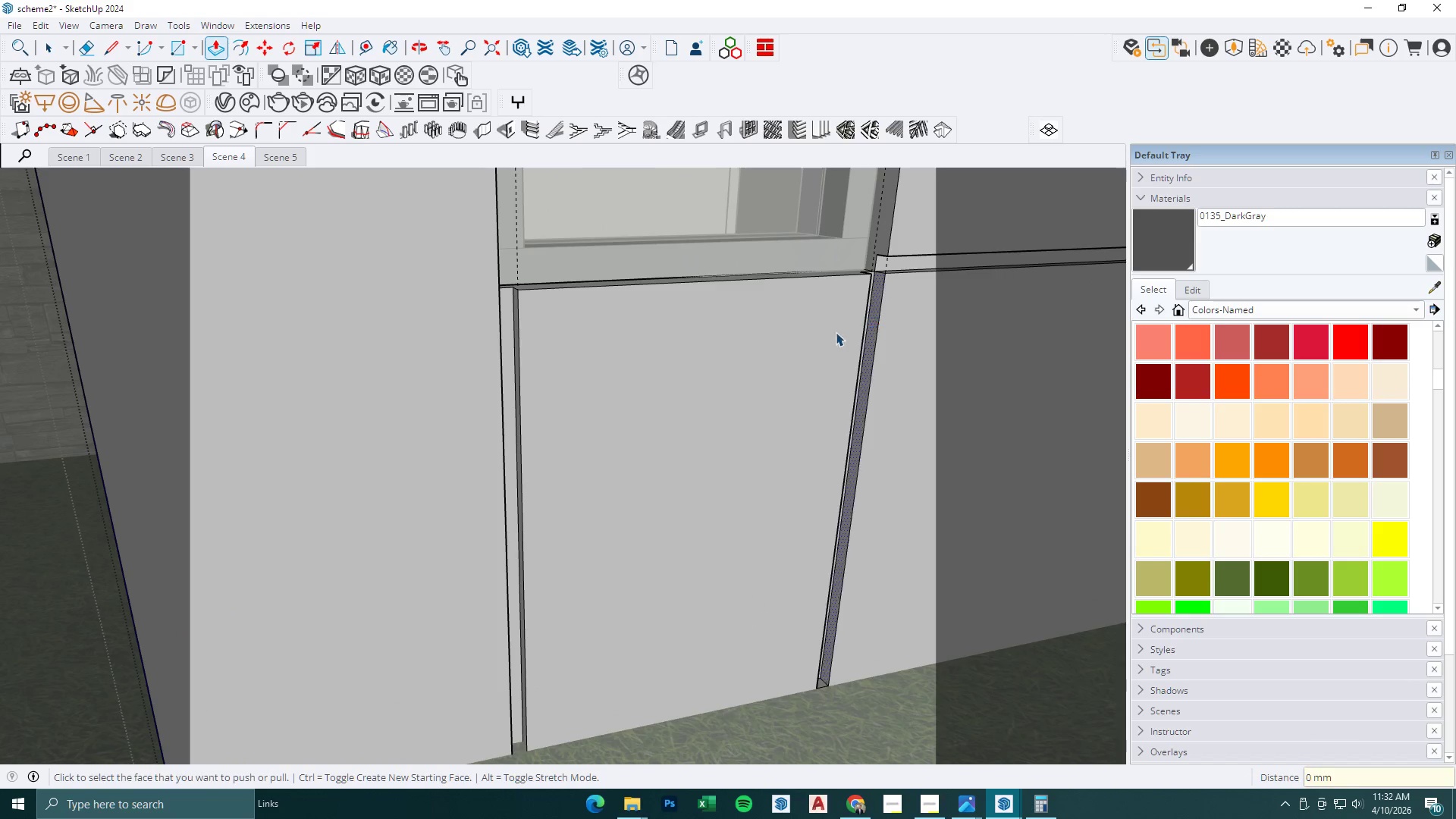 
key(Escape)
 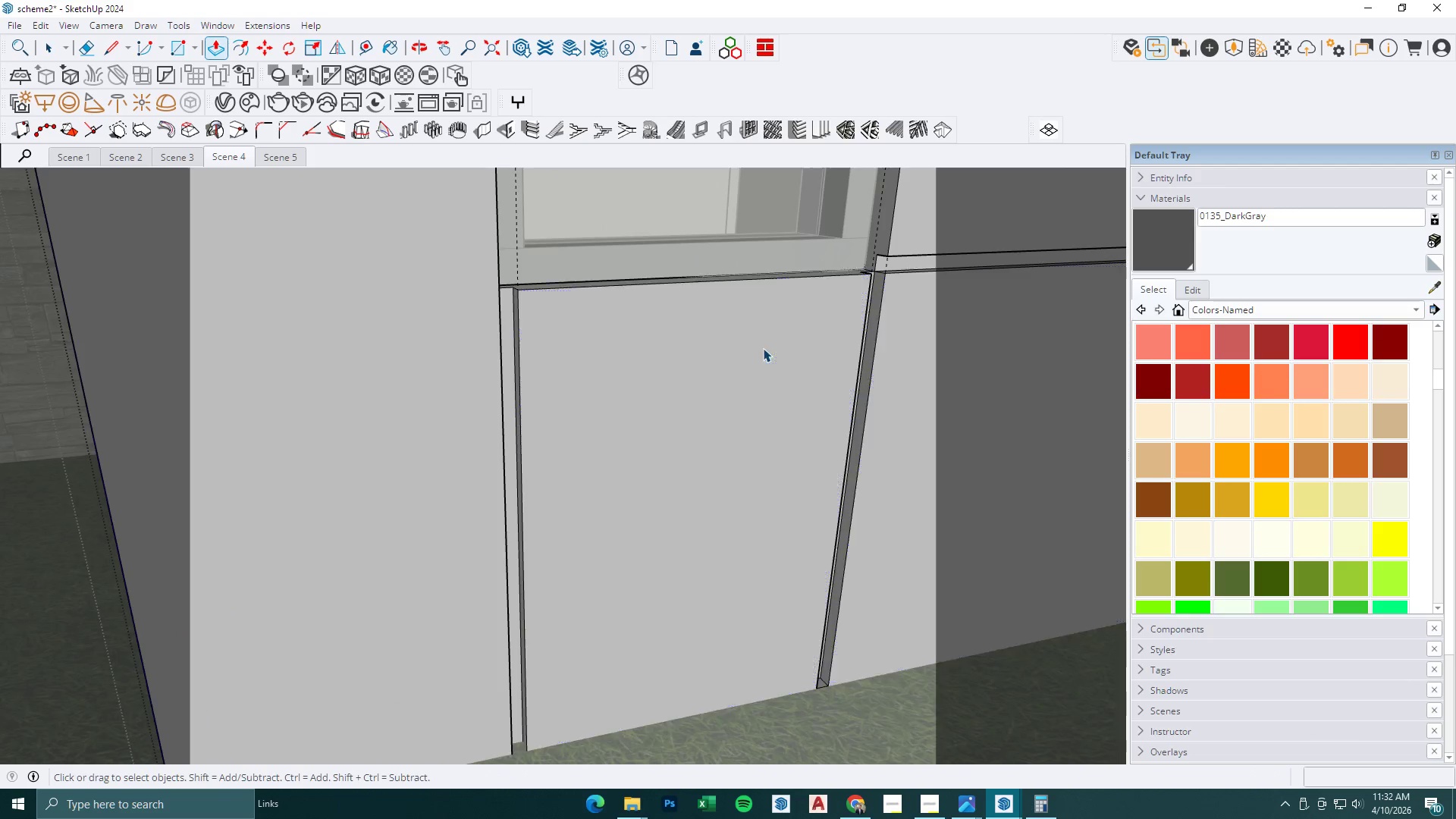 
key(Escape)
 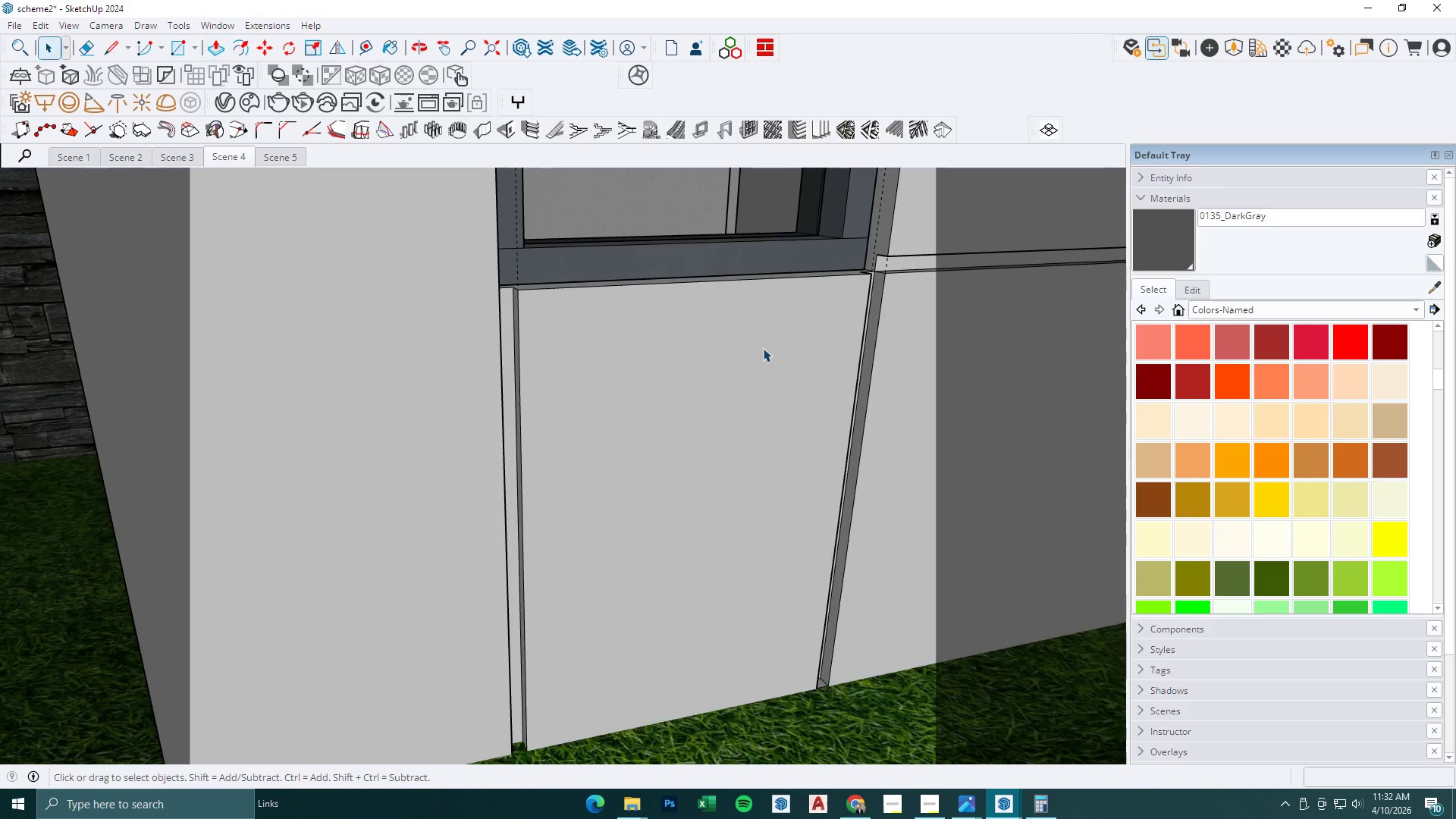 
key(Escape)
 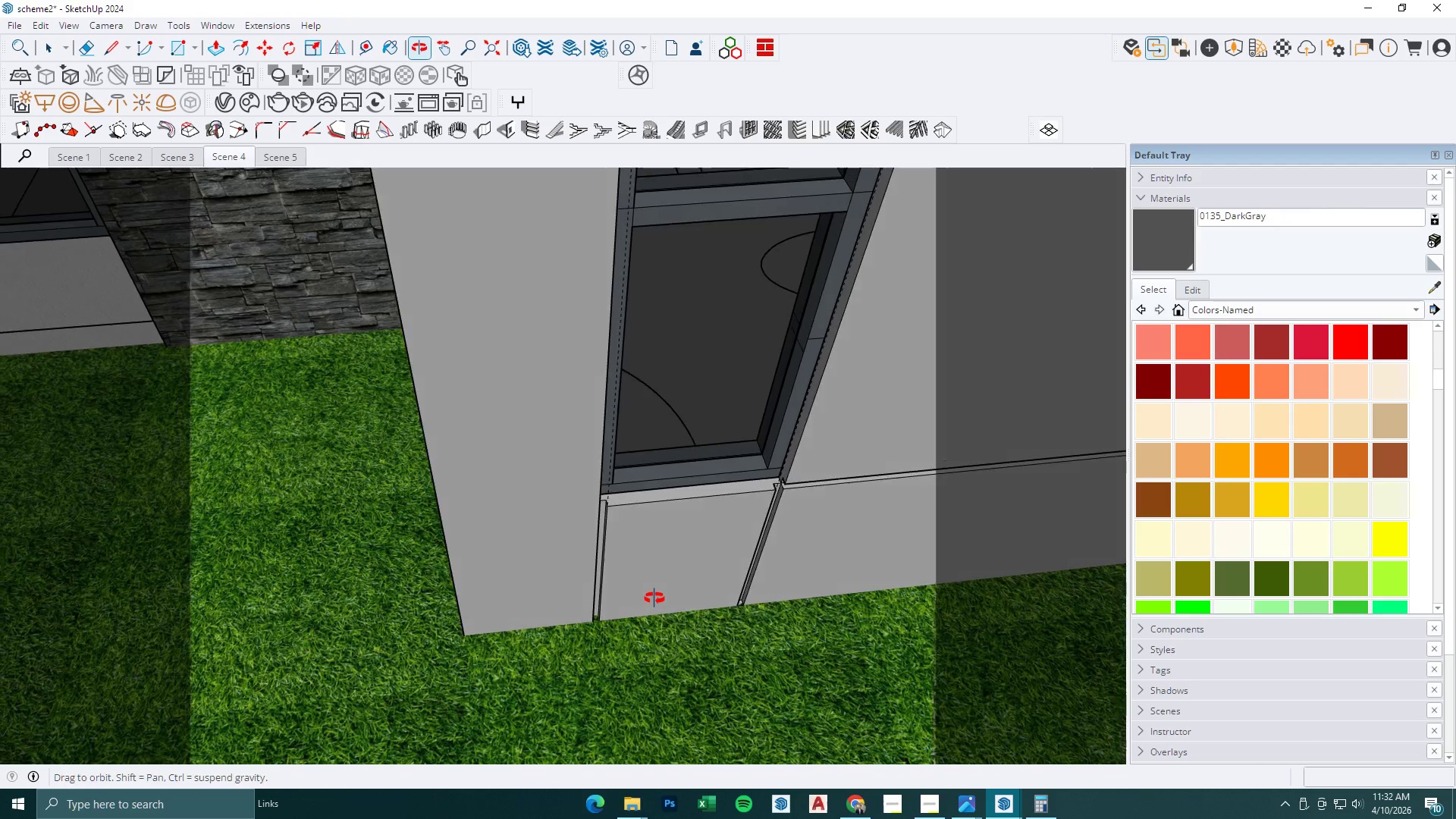 
scroll: coordinate [719, 410], scroll_direction: down, amount: 9.0
 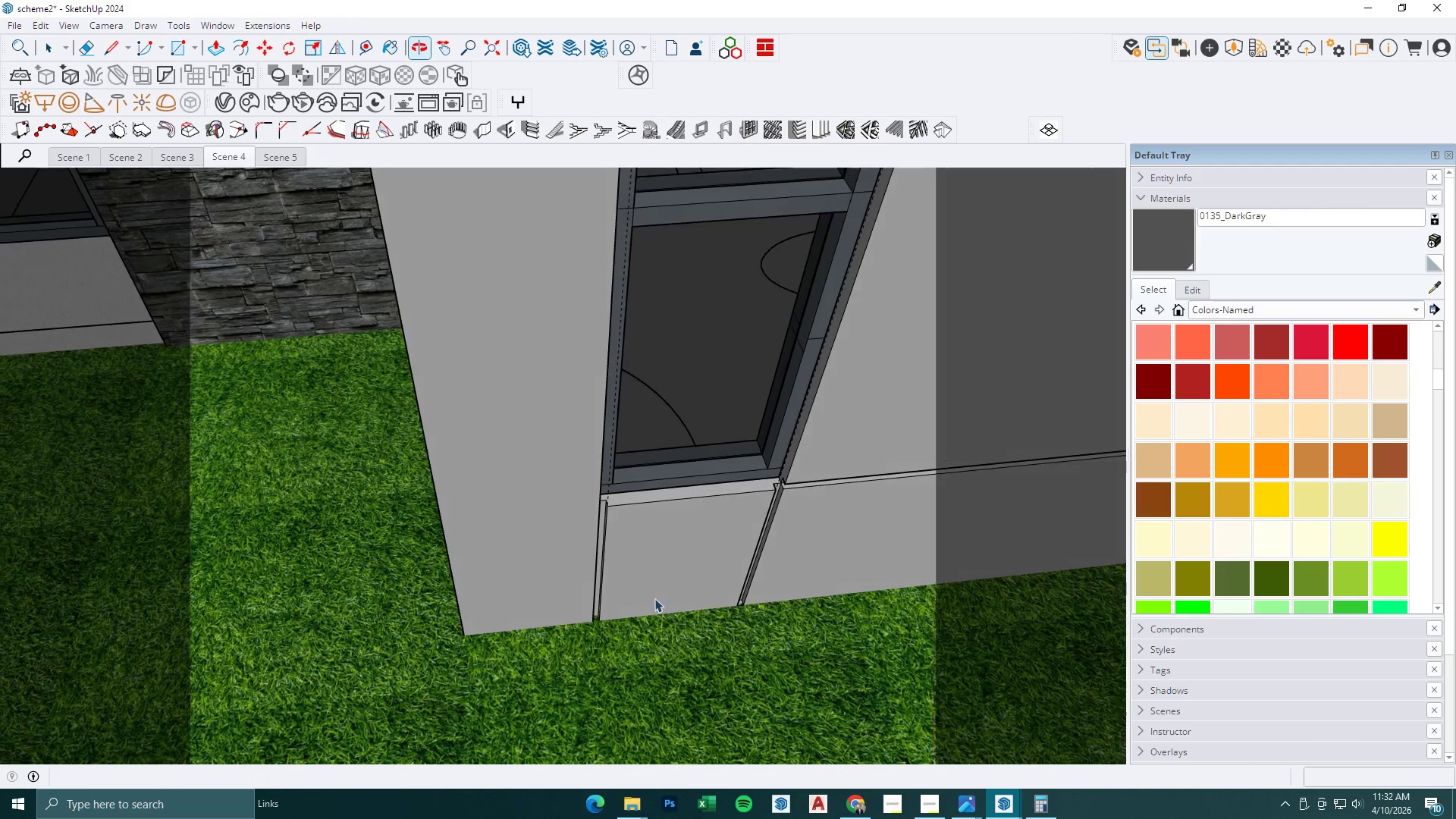 
key(Escape)
 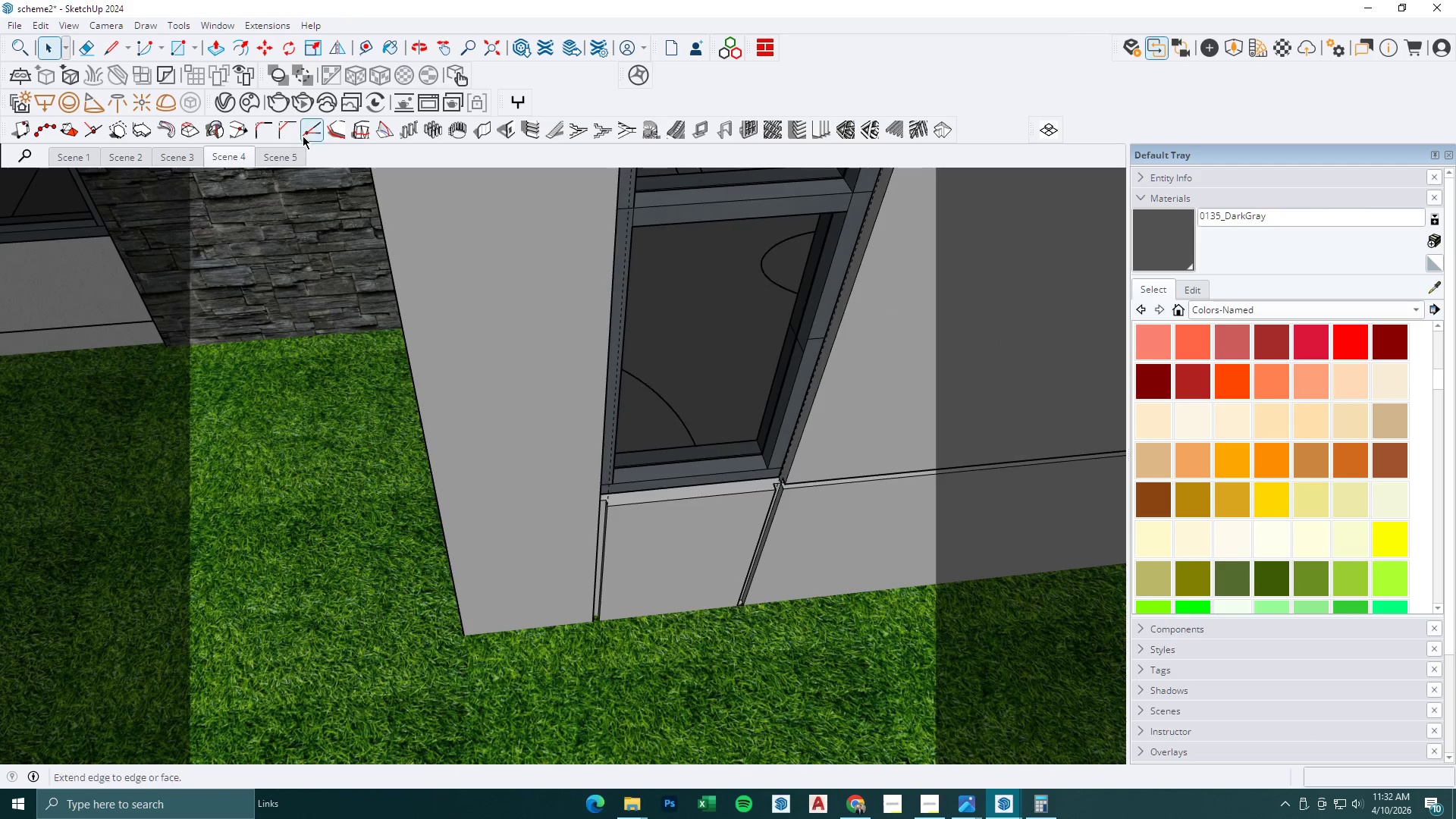 
key(Escape)
 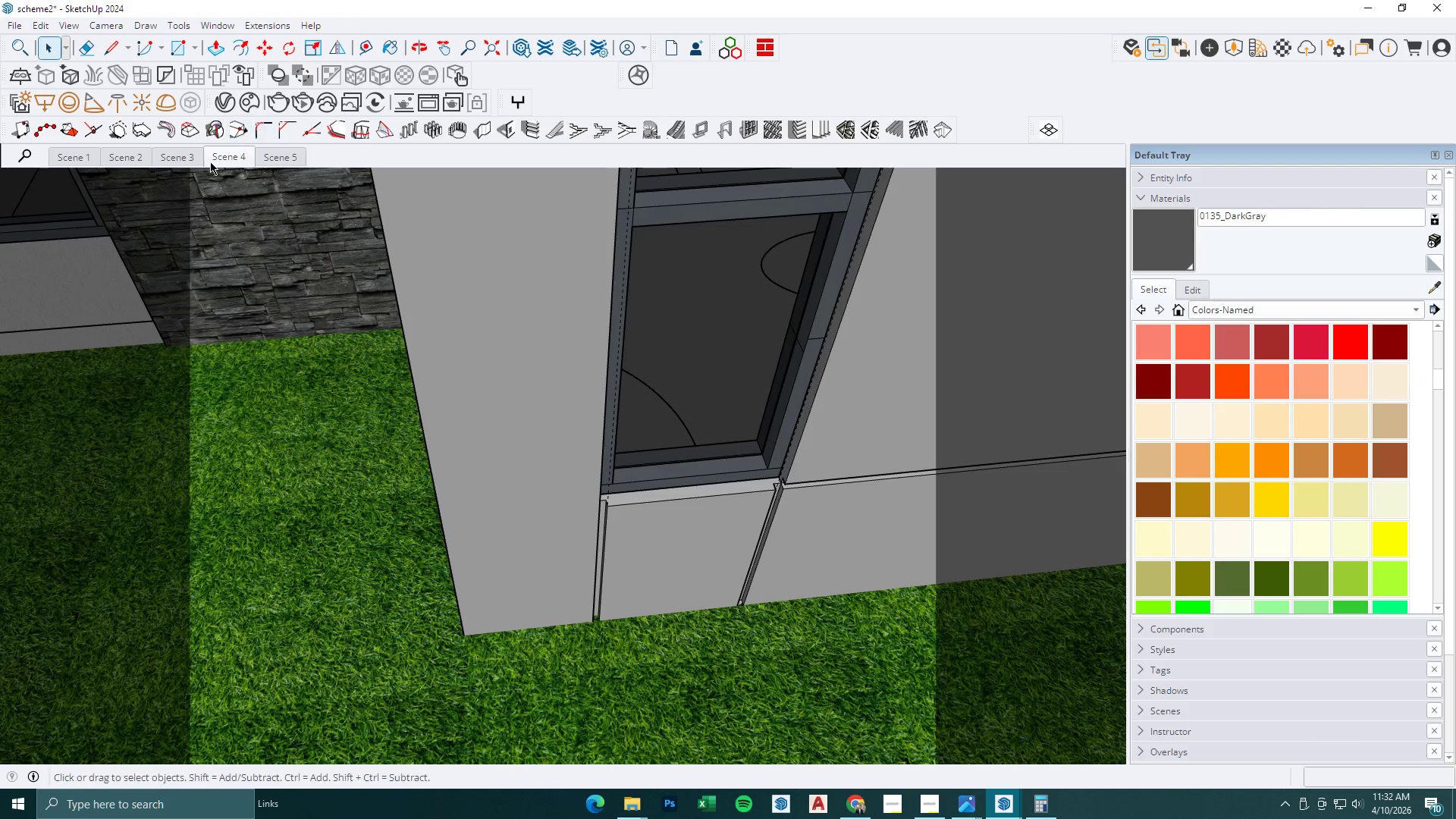 
left_click([209, 162])
 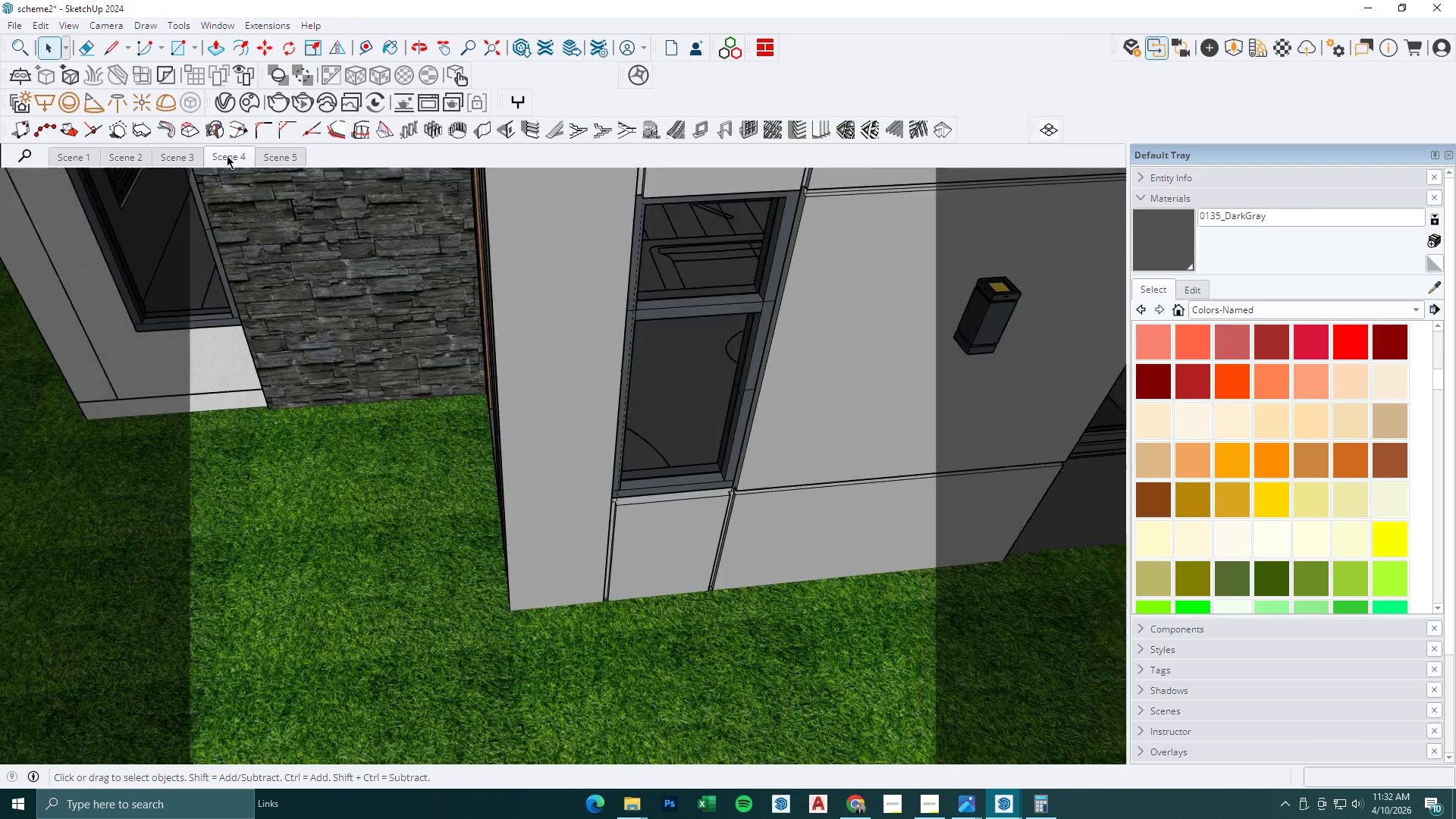 
mouse_move([440, 198])
 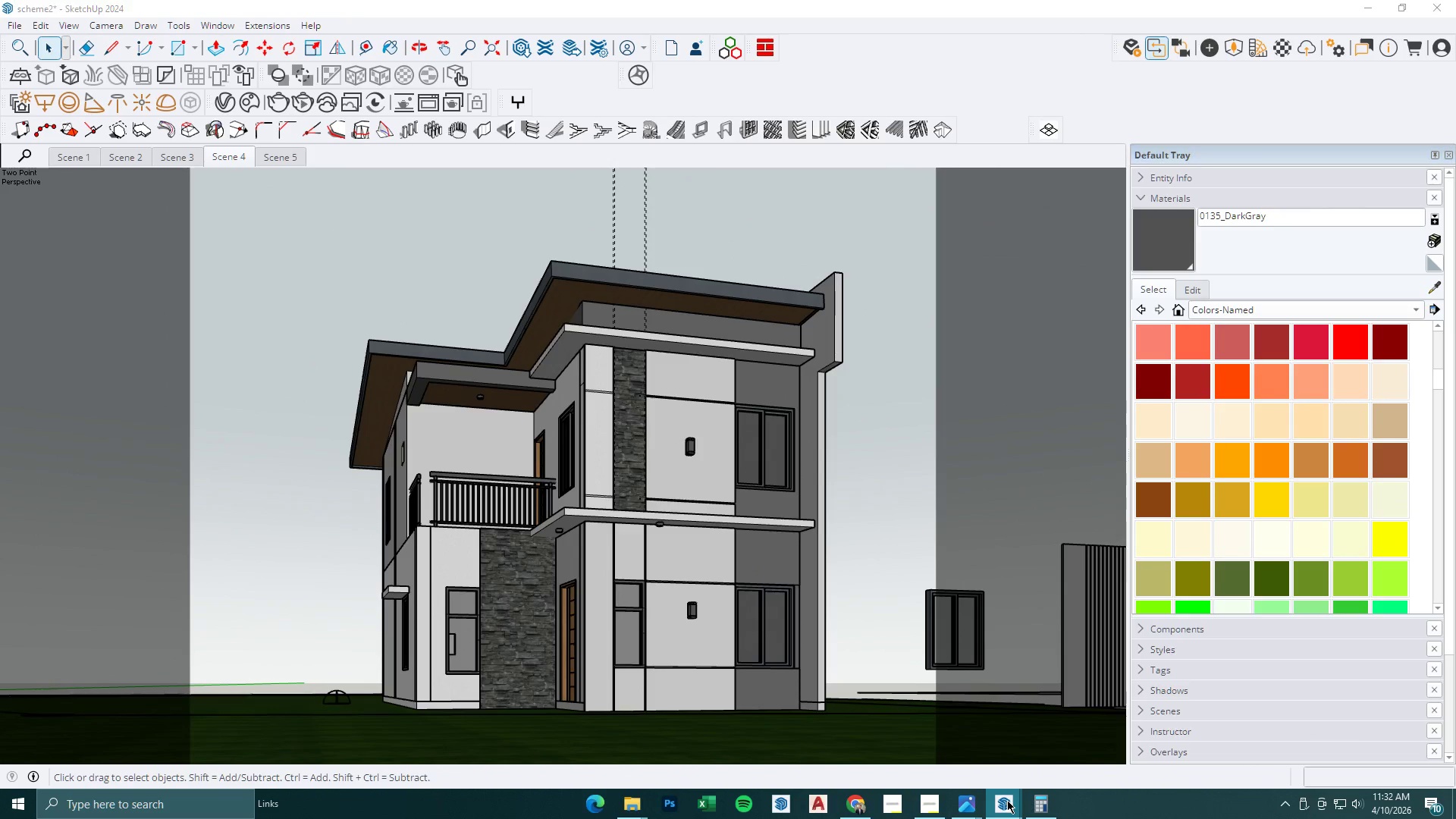 
double_click([1006, 767])
 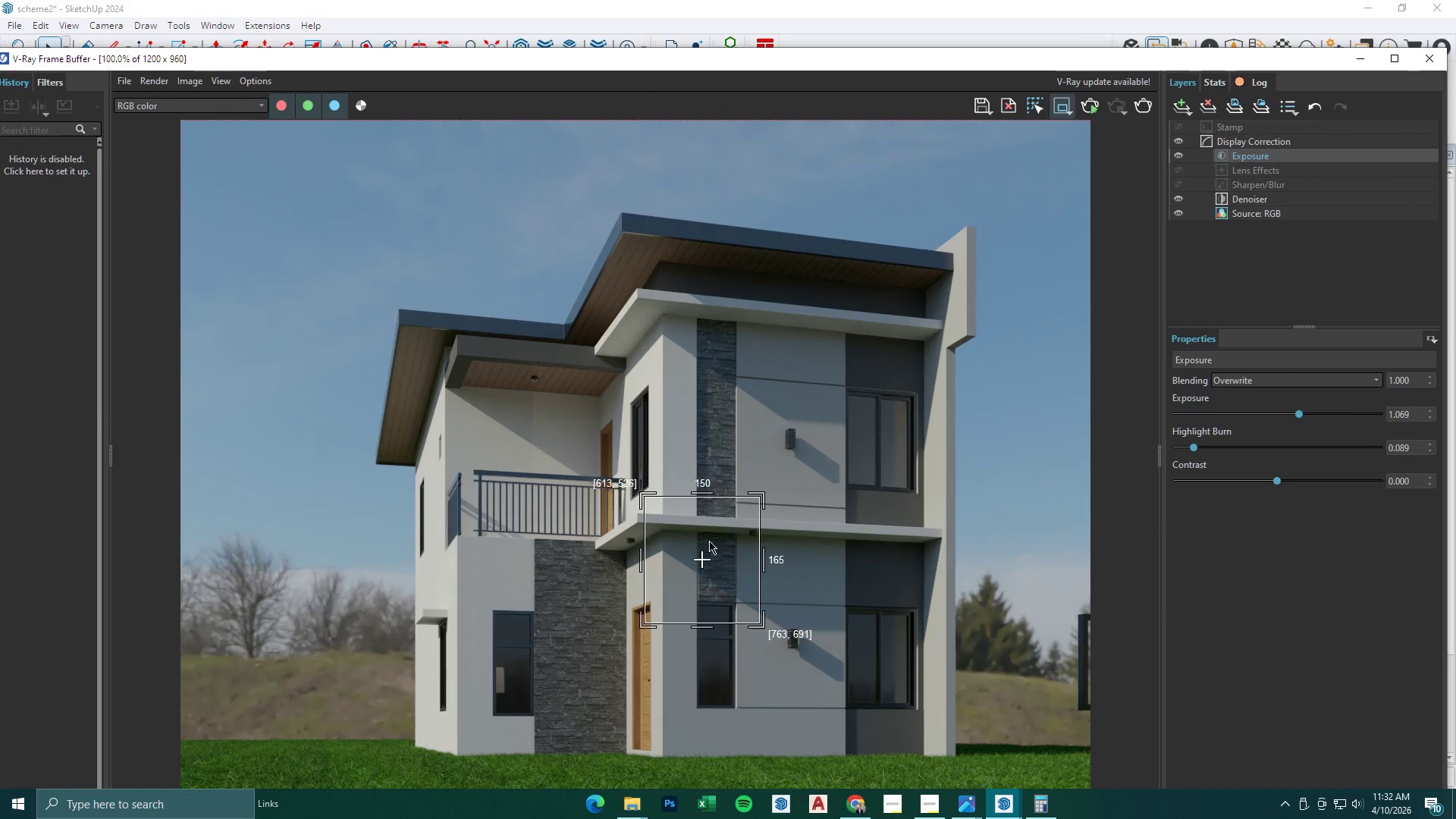 
left_click_drag(start_coordinate=[679, 512], to_coordinate=[763, 763])
 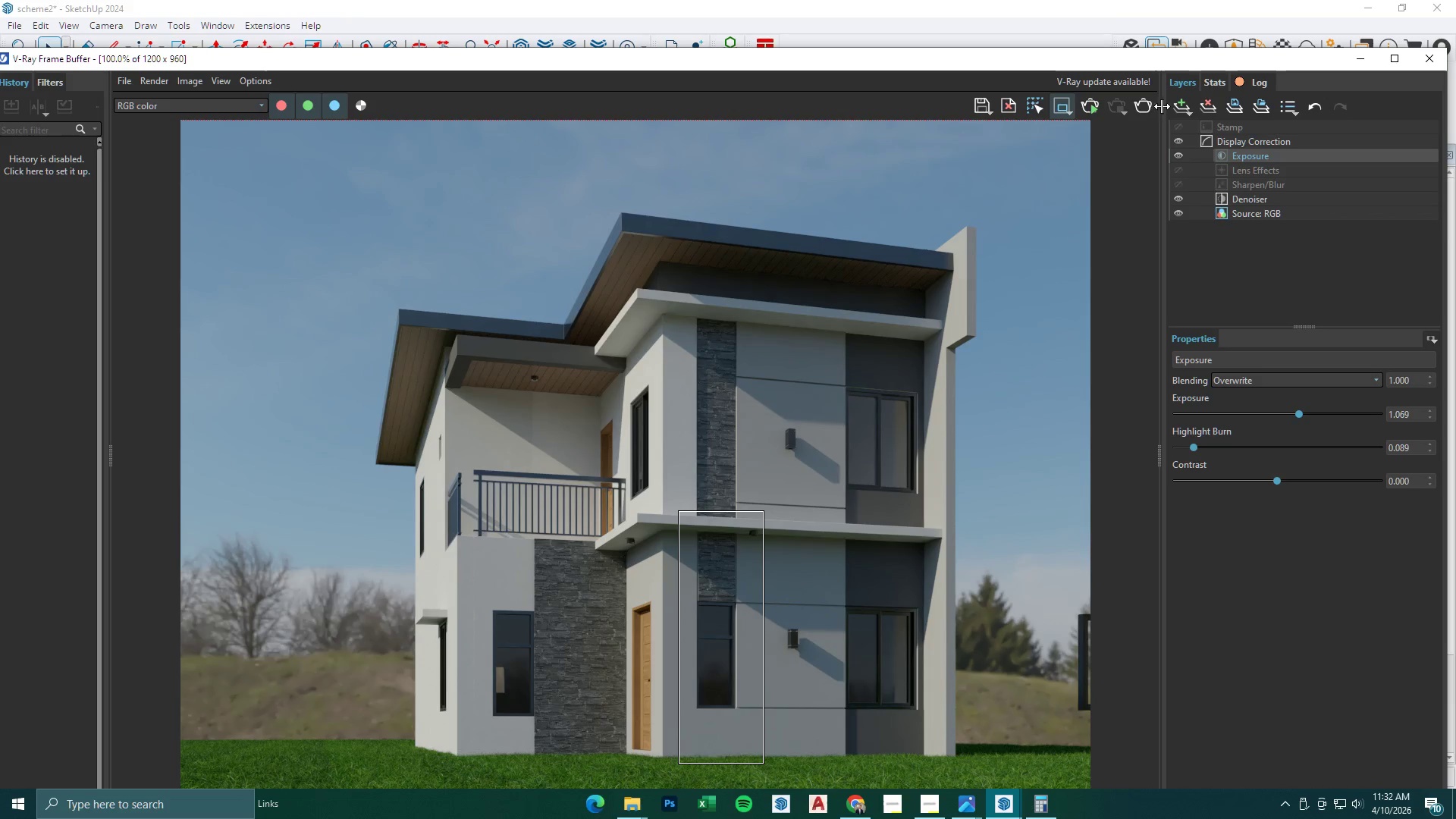 
double_click([1139, 108])
 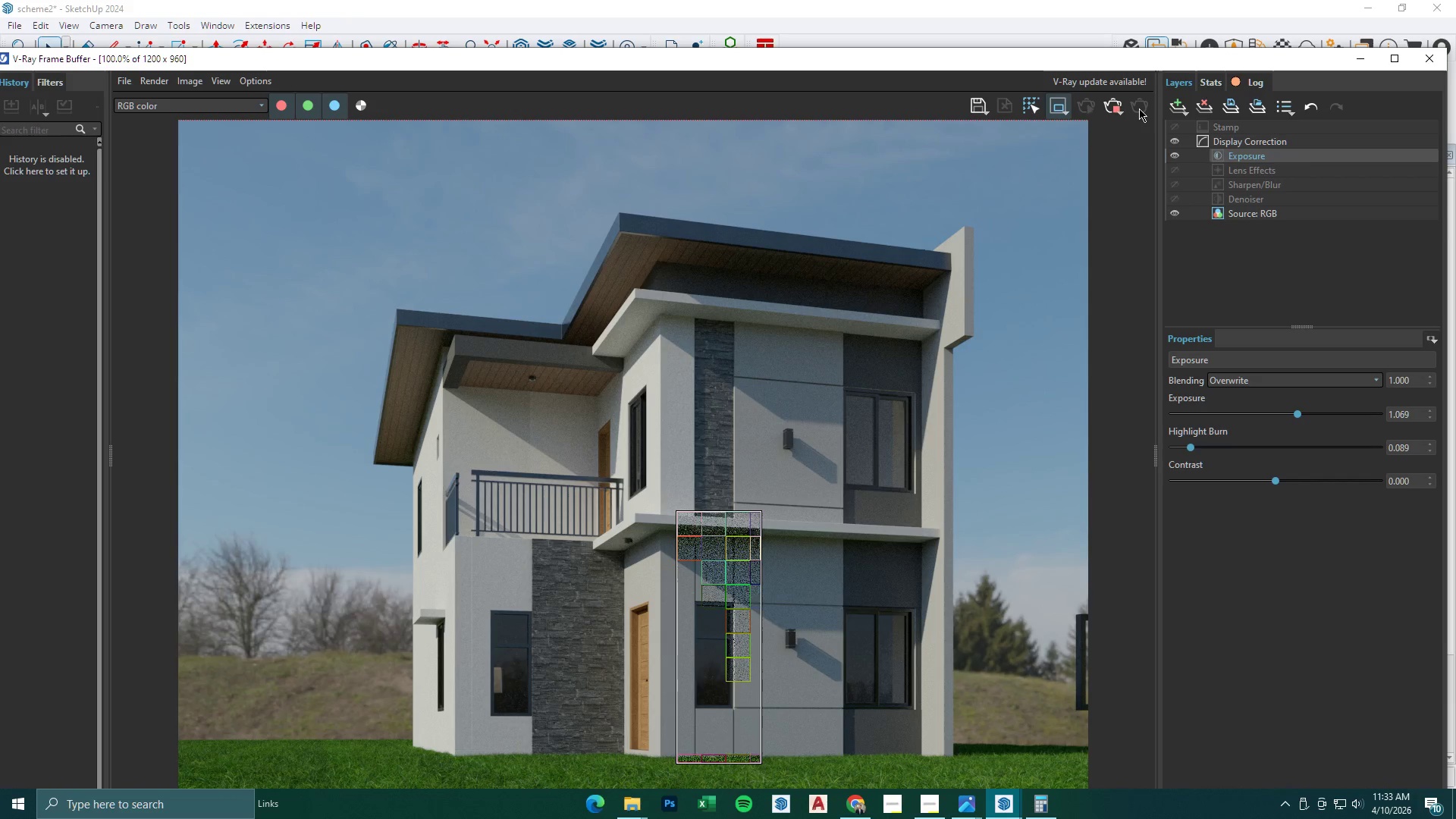 
wait(21.38)
 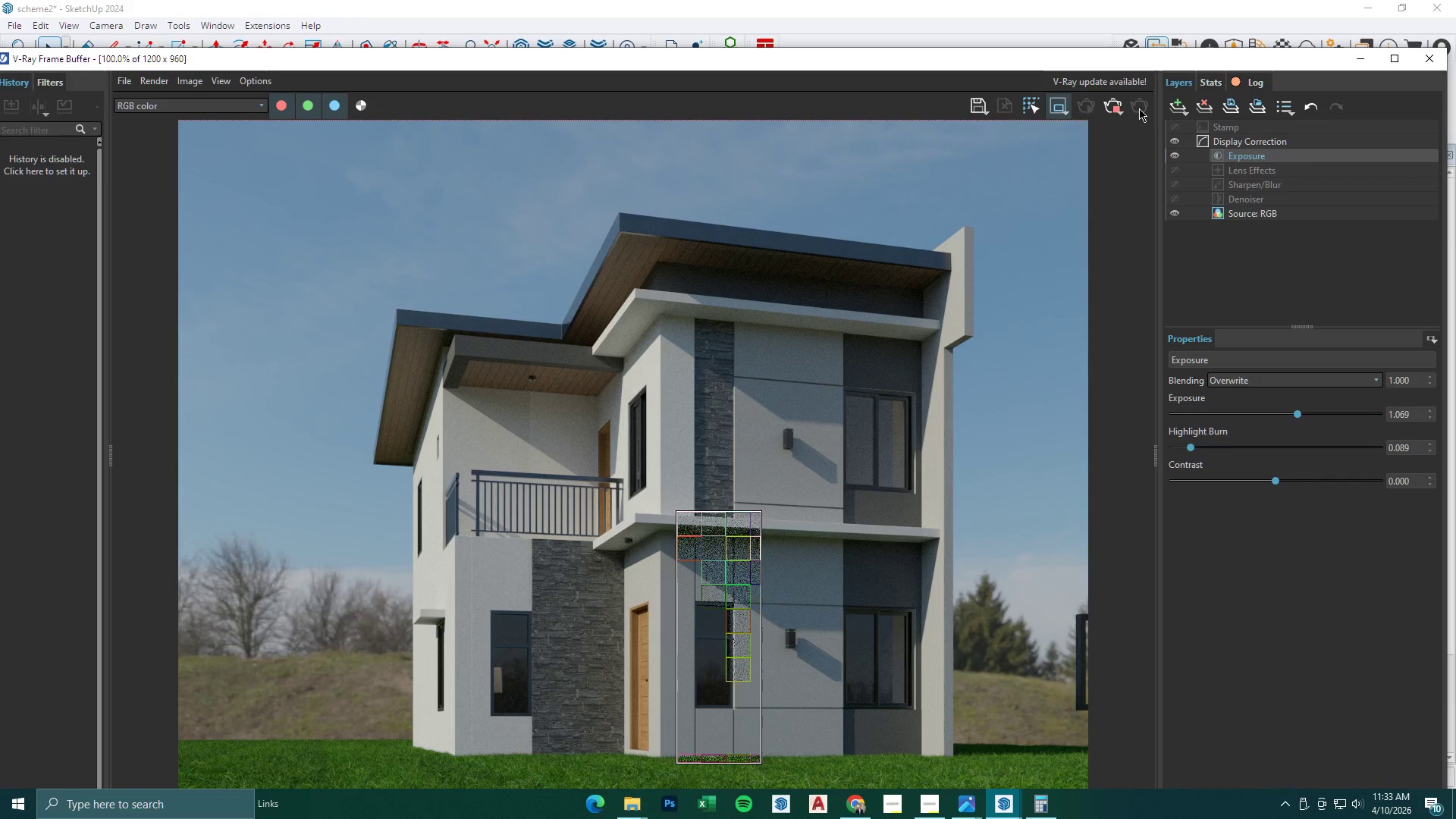 
scroll: coordinate [755, 460], scroll_direction: up, amount: 1.0
 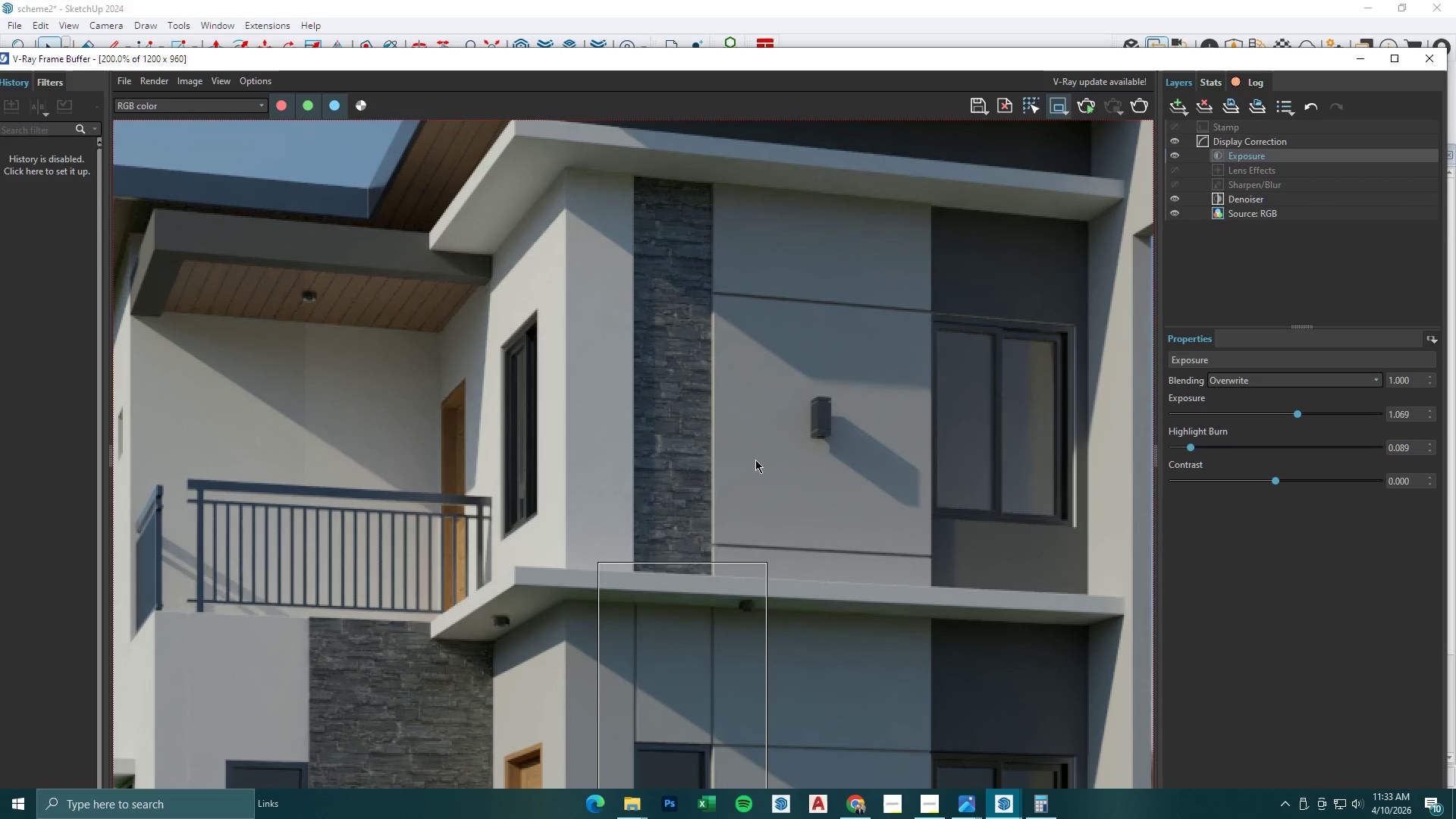 
scroll: coordinate [755, 460], scroll_direction: down, amount: 1.0
 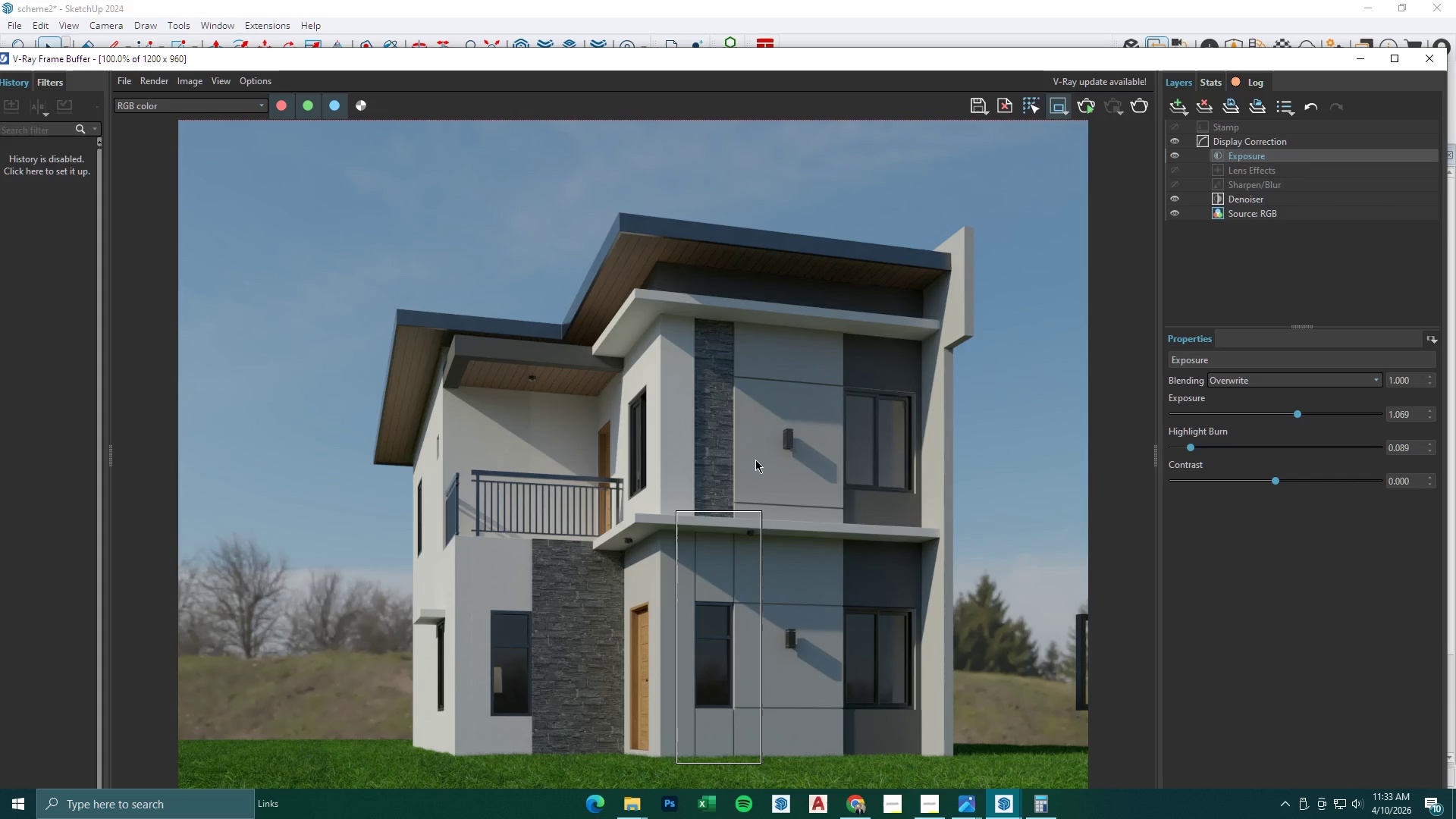 
scroll: coordinate [755, 449], scroll_direction: up, amount: 1.0
 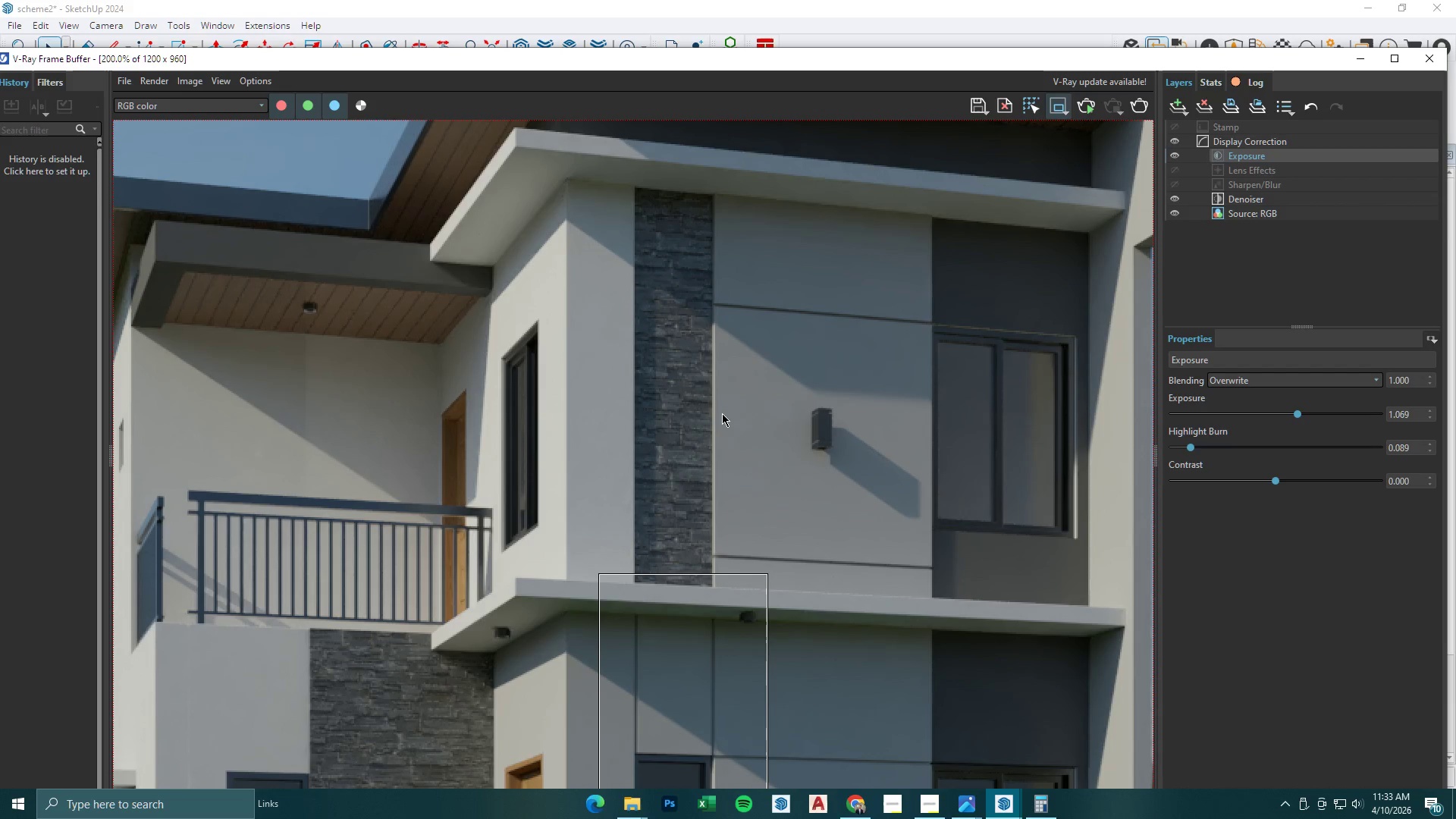 
scroll: coordinate [722, 413], scroll_direction: down, amount: 1.0
 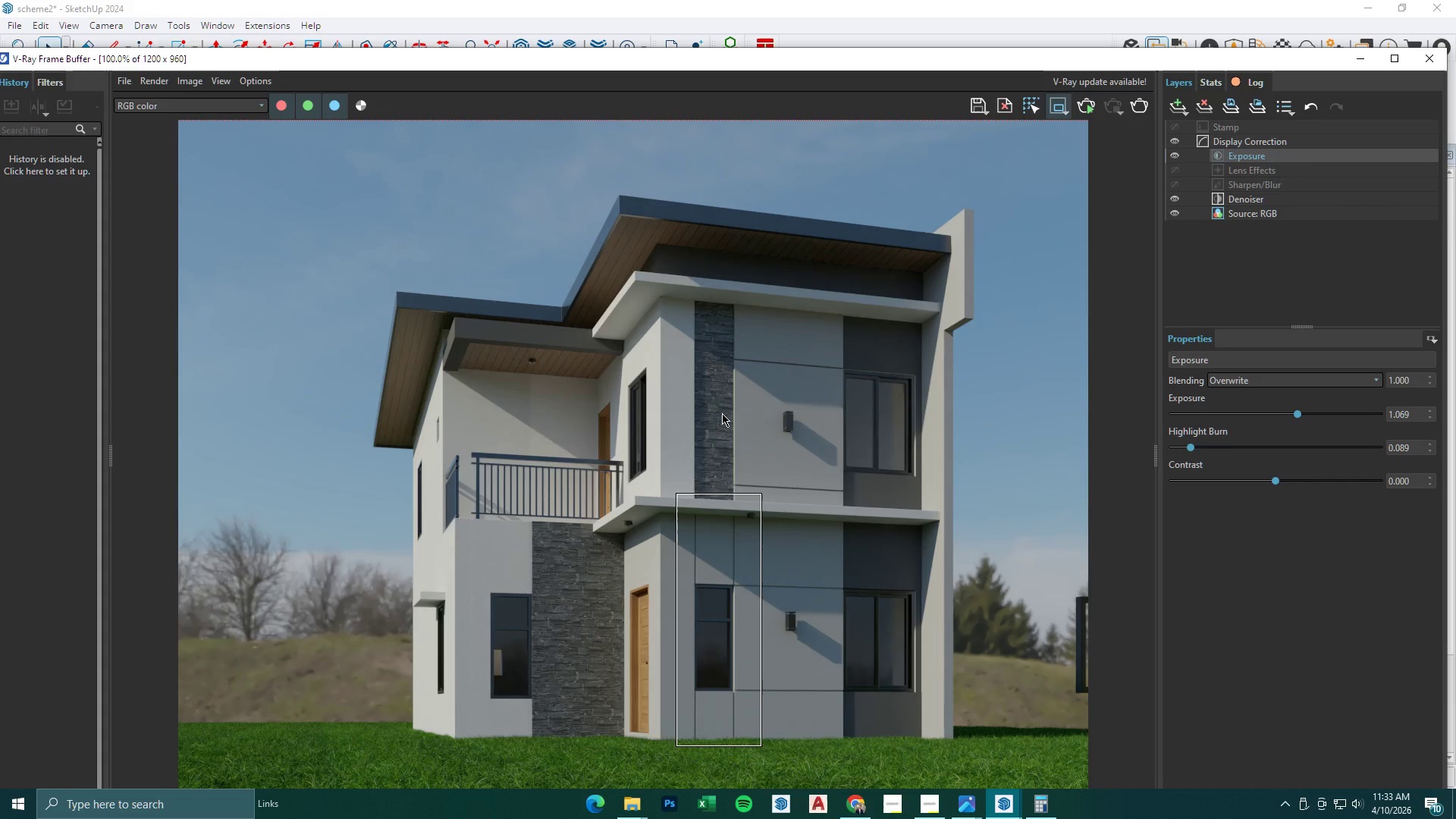 
scroll: coordinate [722, 413], scroll_direction: up, amount: 1.0
 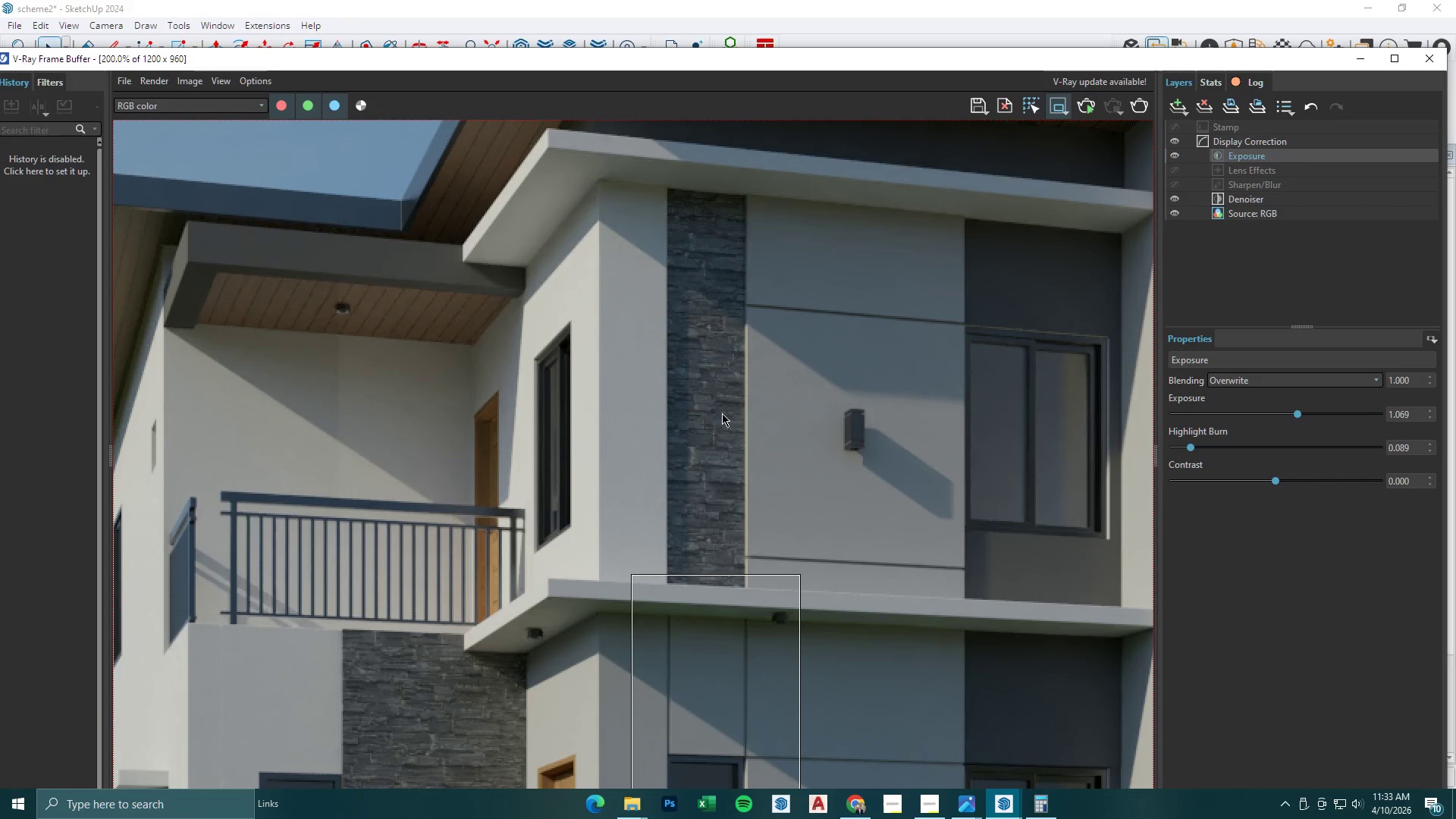 
scroll: coordinate [722, 413], scroll_direction: down, amount: 1.0
 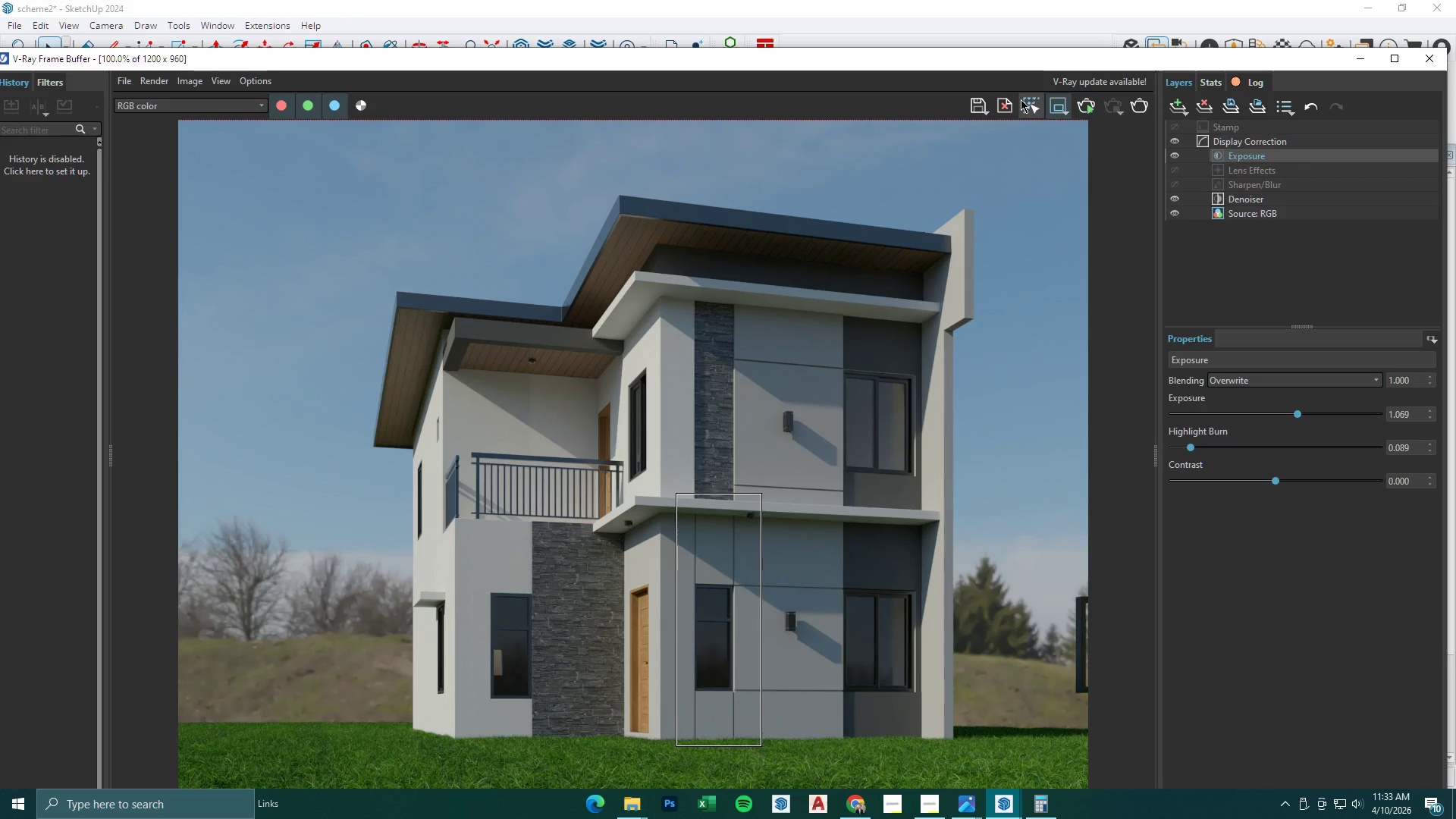 
left_click([1061, 108])
 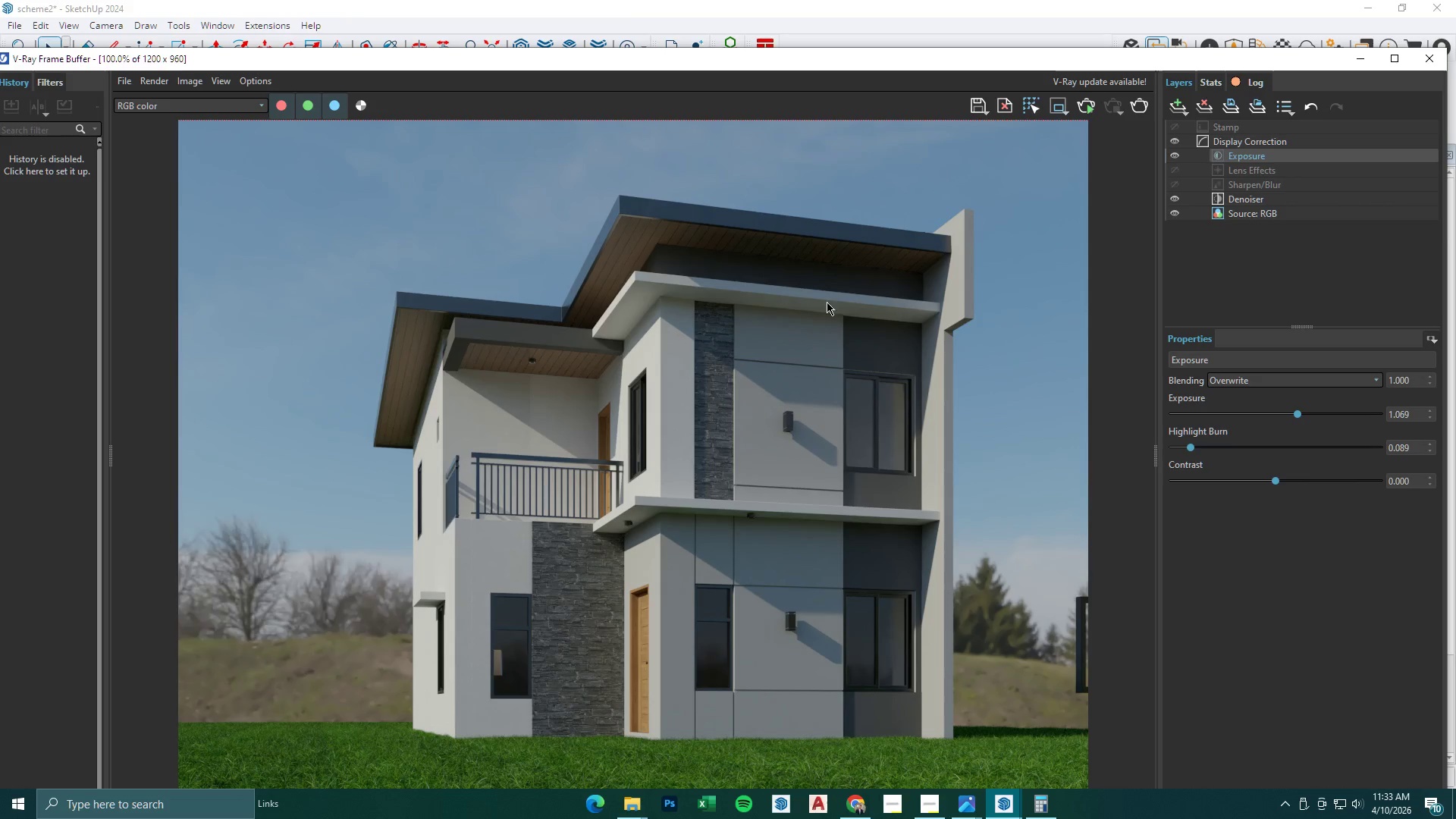 
scroll: coordinate [822, 306], scroll_direction: down, amount: 1.0
 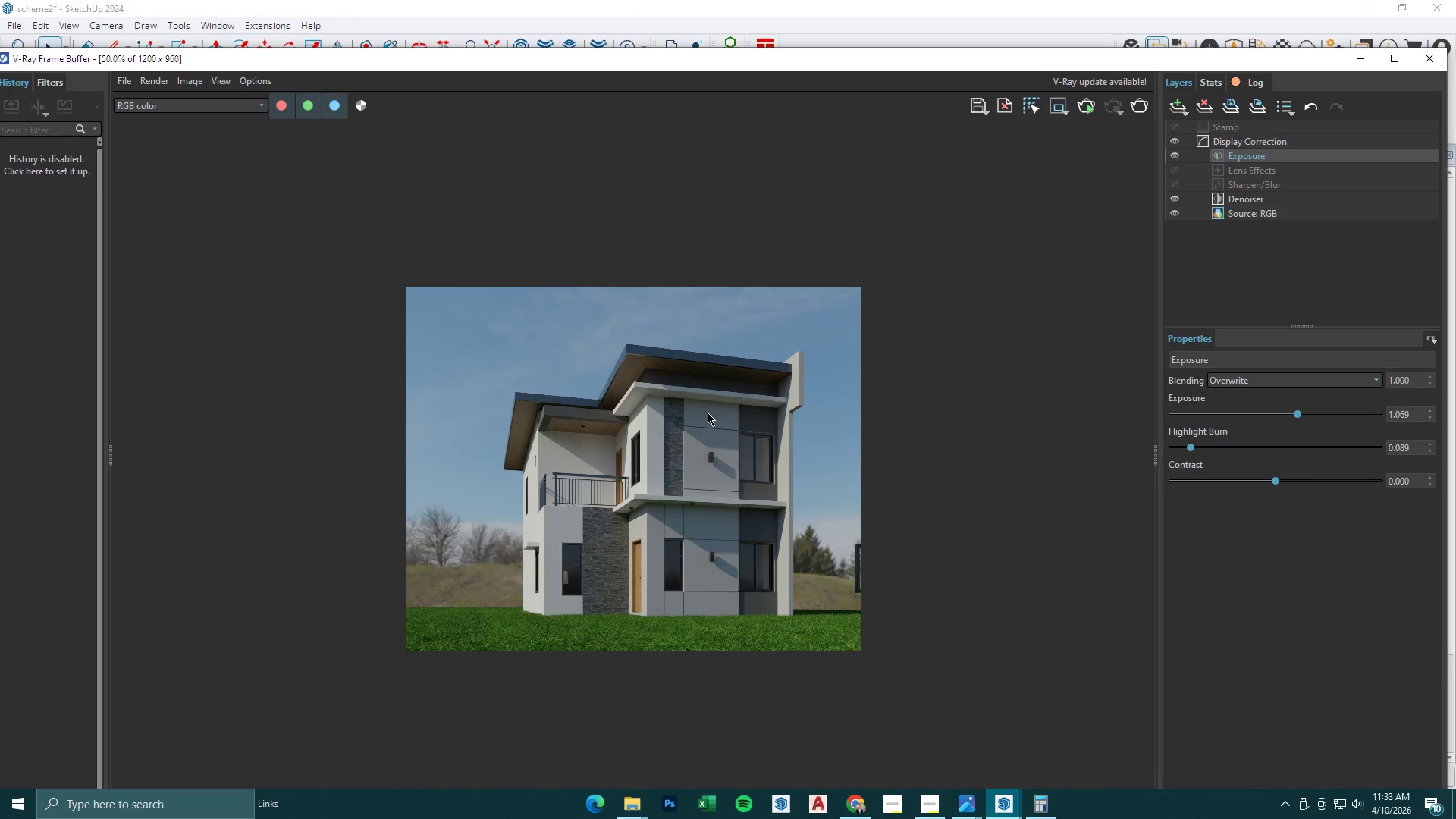 
scroll: coordinate [664, 451], scroll_direction: up, amount: 1.0
 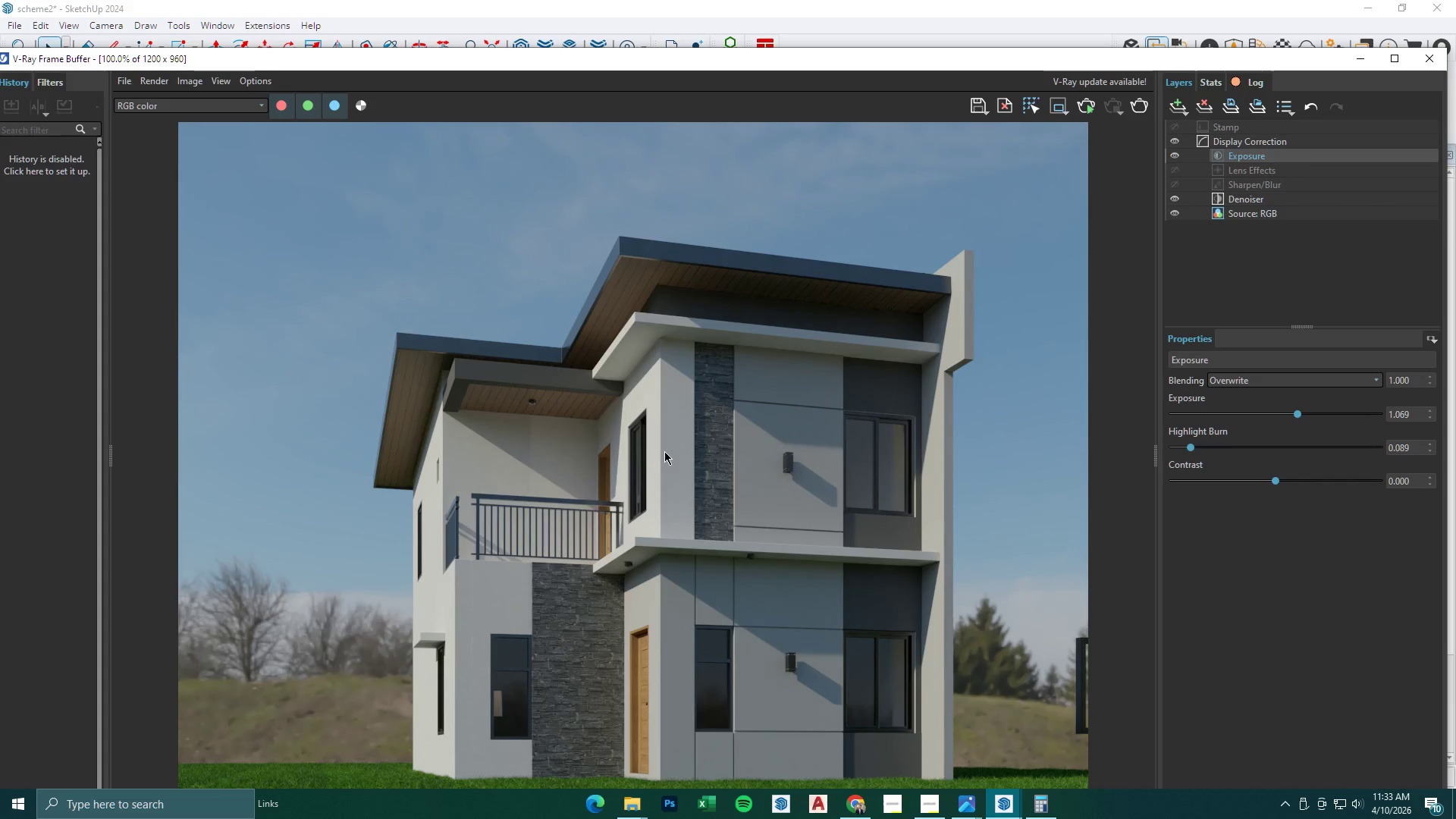 
scroll: coordinate [664, 451], scroll_direction: down, amount: 1.0
 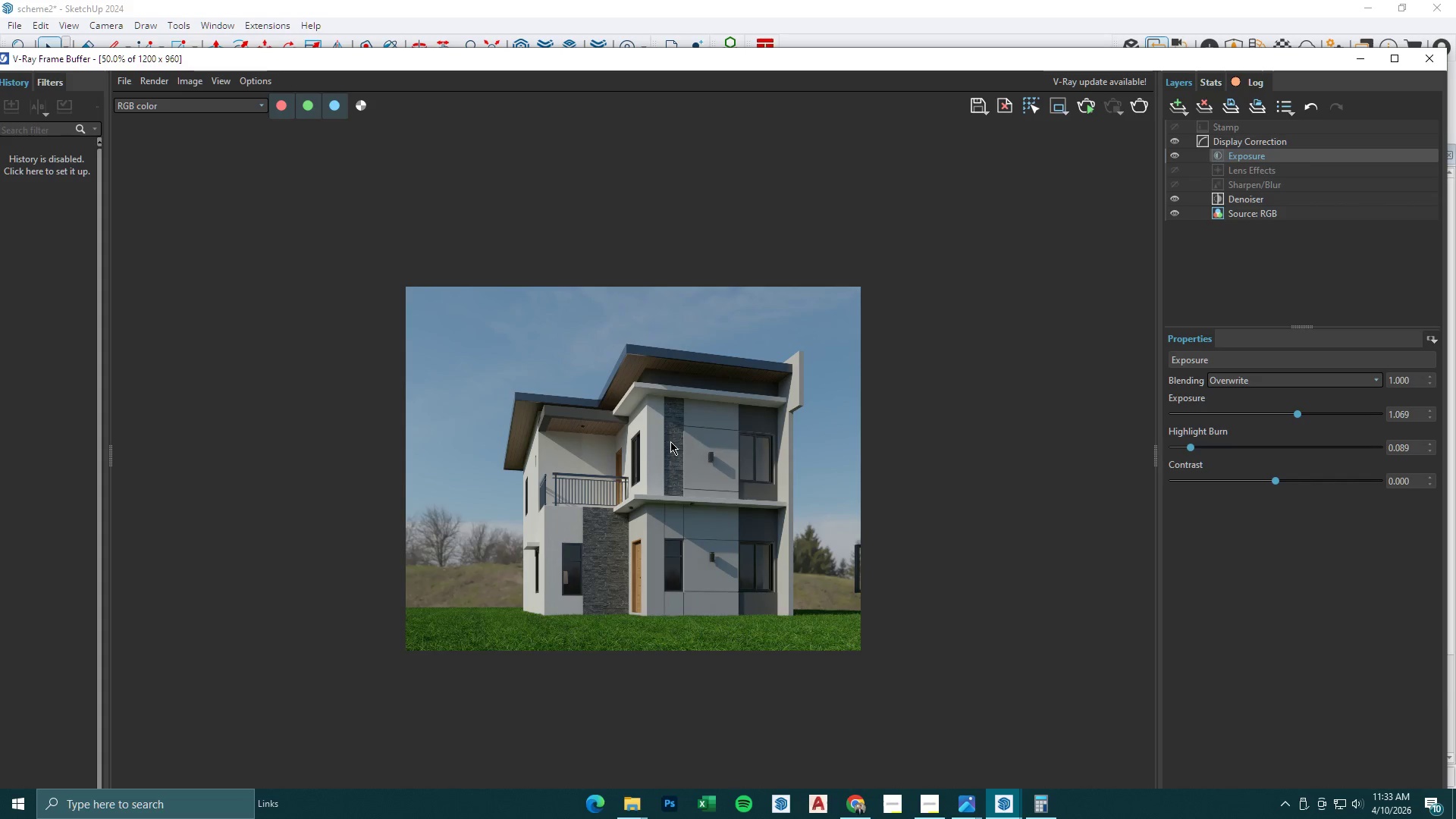 
scroll: coordinate [677, 444], scroll_direction: up, amount: 1.0
 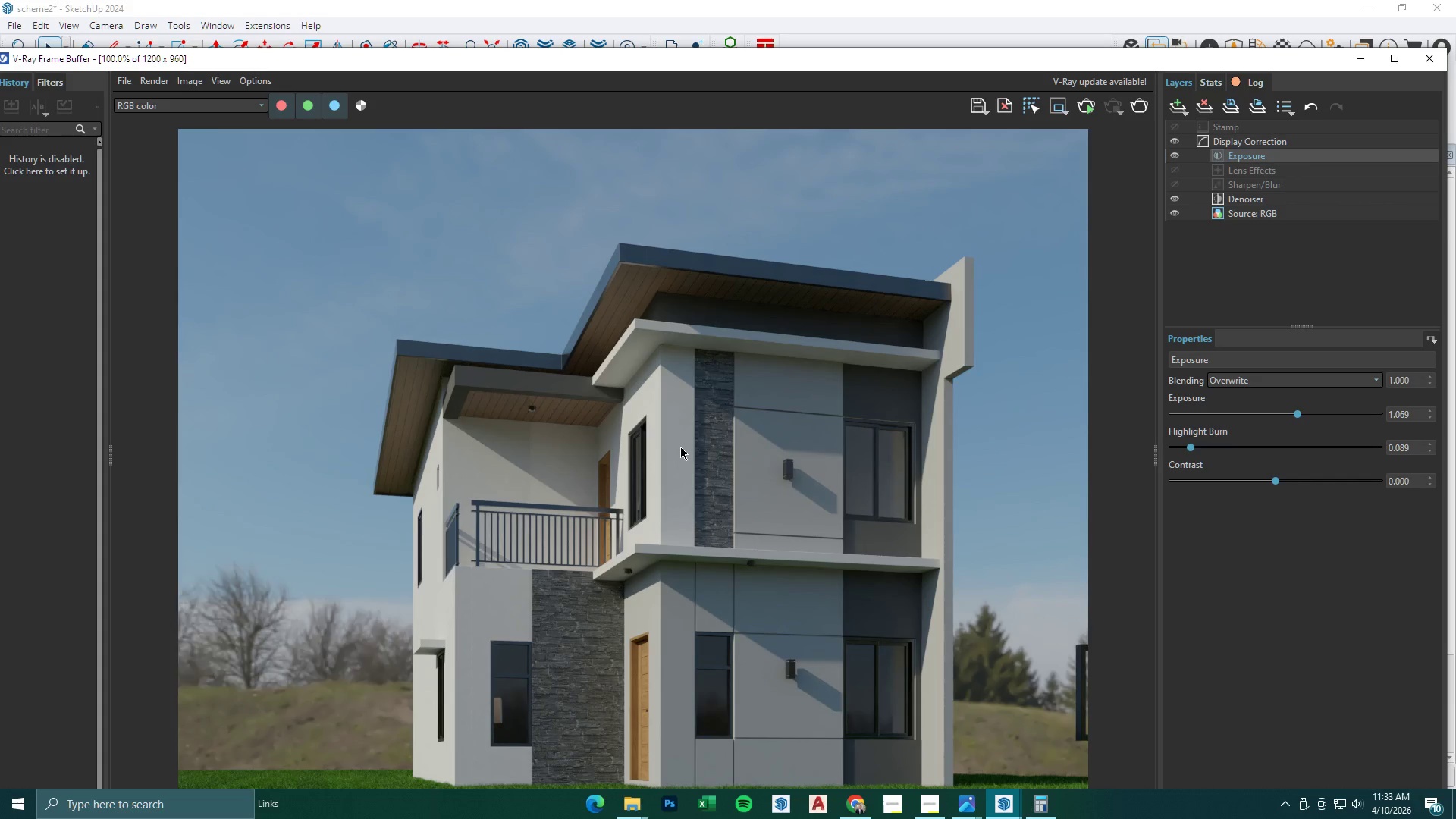 
scroll: coordinate [682, 447], scroll_direction: down, amount: 2.0
 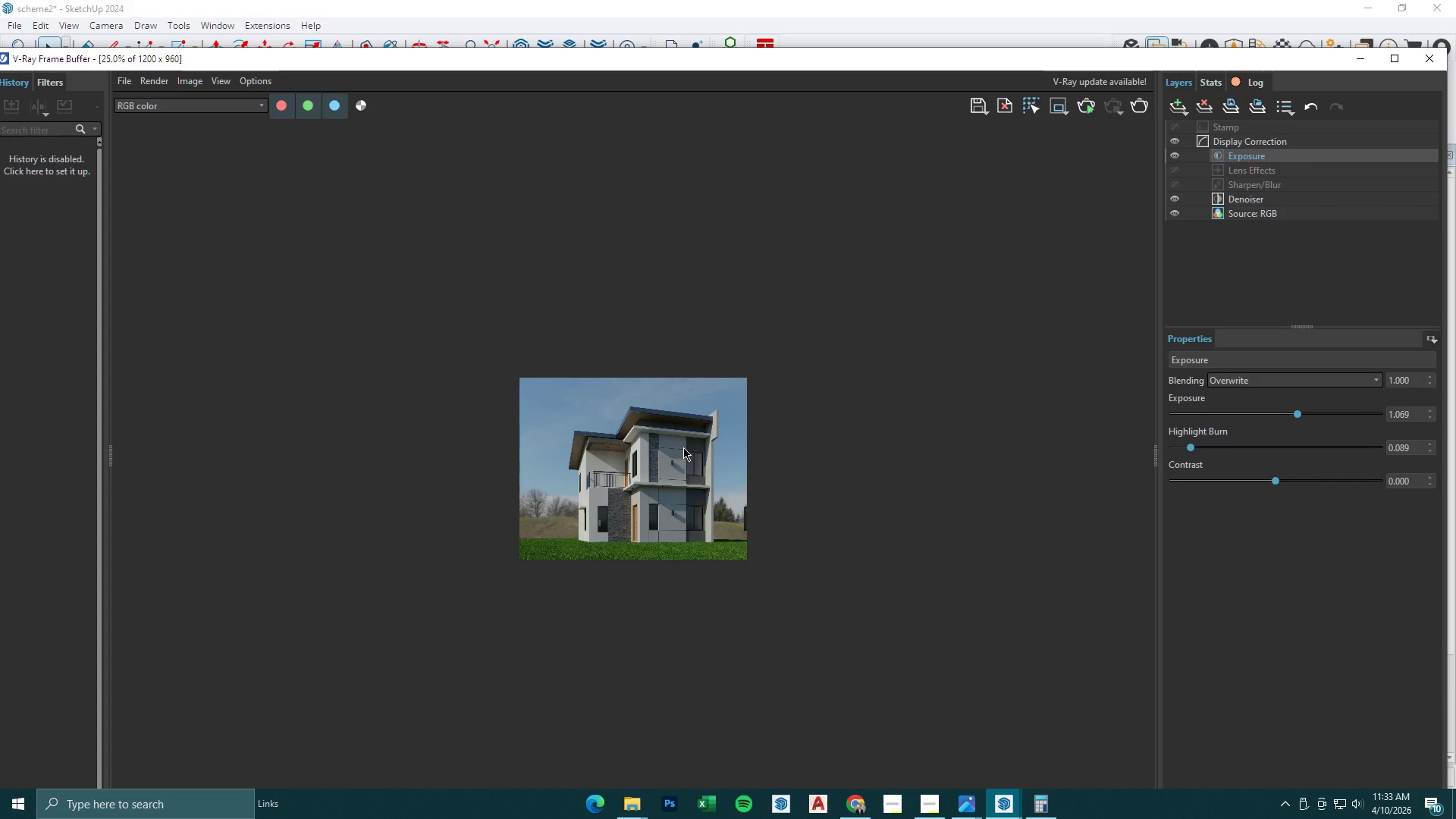 
scroll: coordinate [670, 454], scroll_direction: up, amount: 2.0
 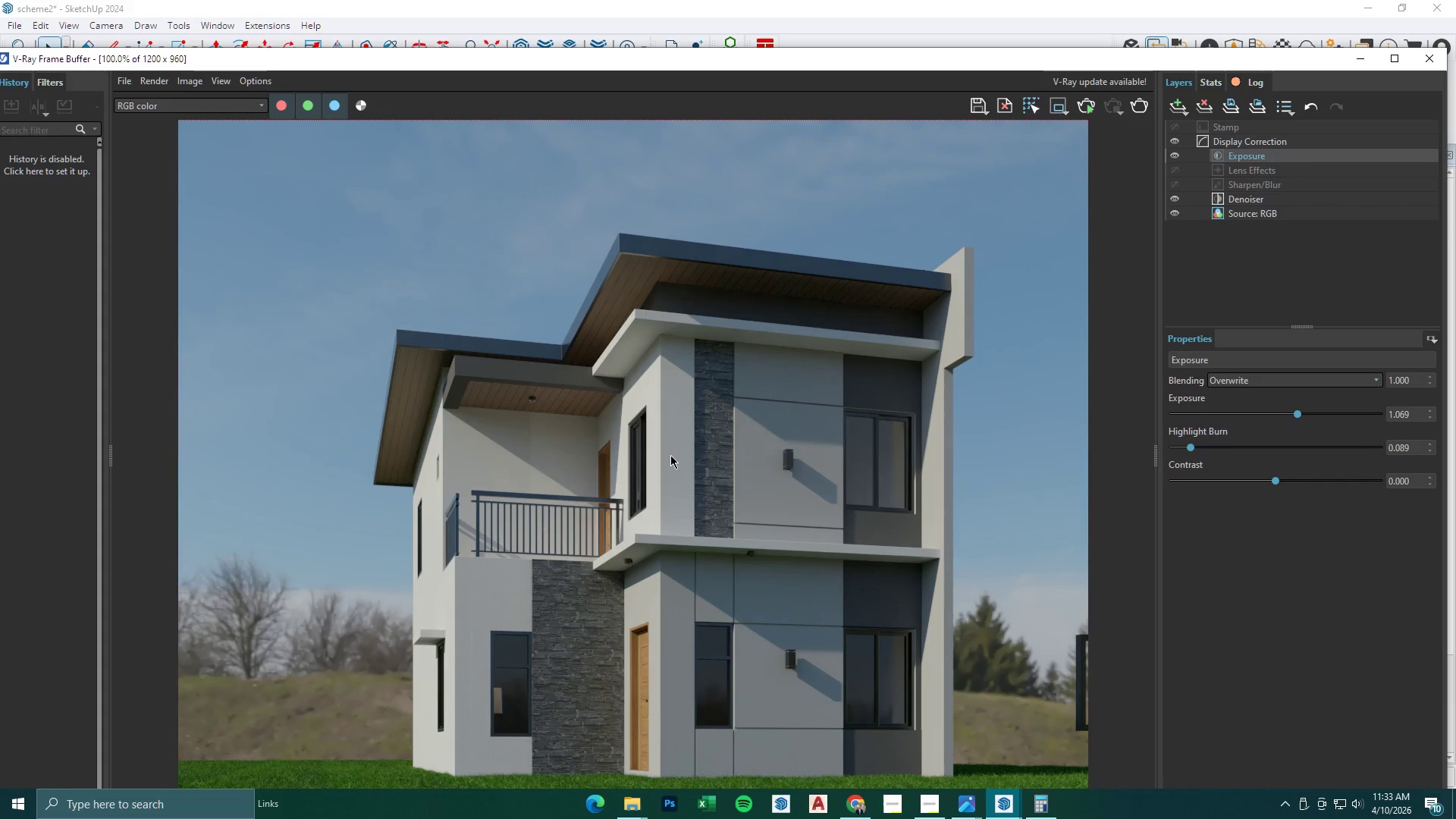 
scroll: coordinate [670, 455], scroll_direction: down, amount: 1.0
 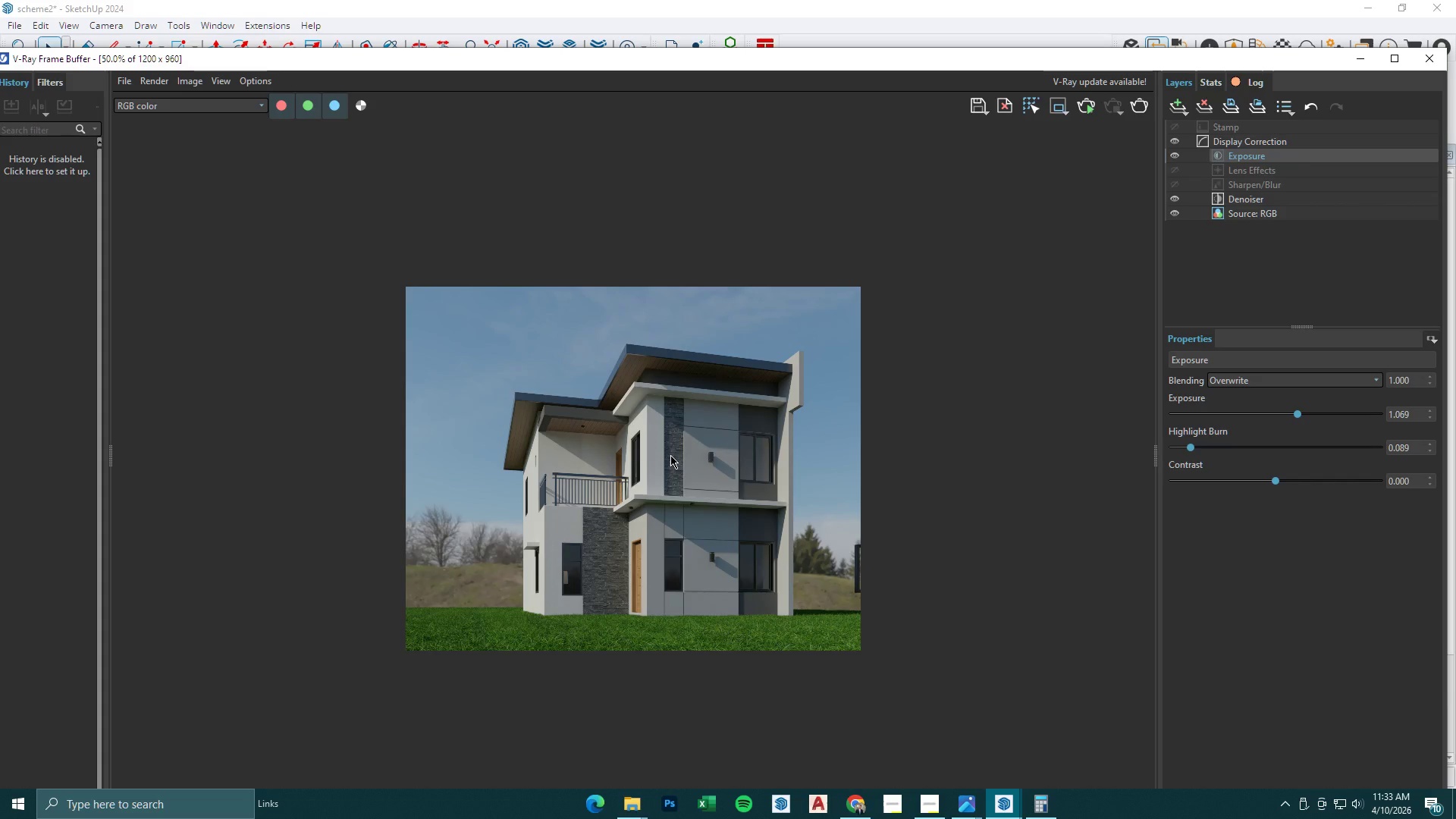 
scroll: coordinate [670, 455], scroll_direction: up, amount: 1.0
 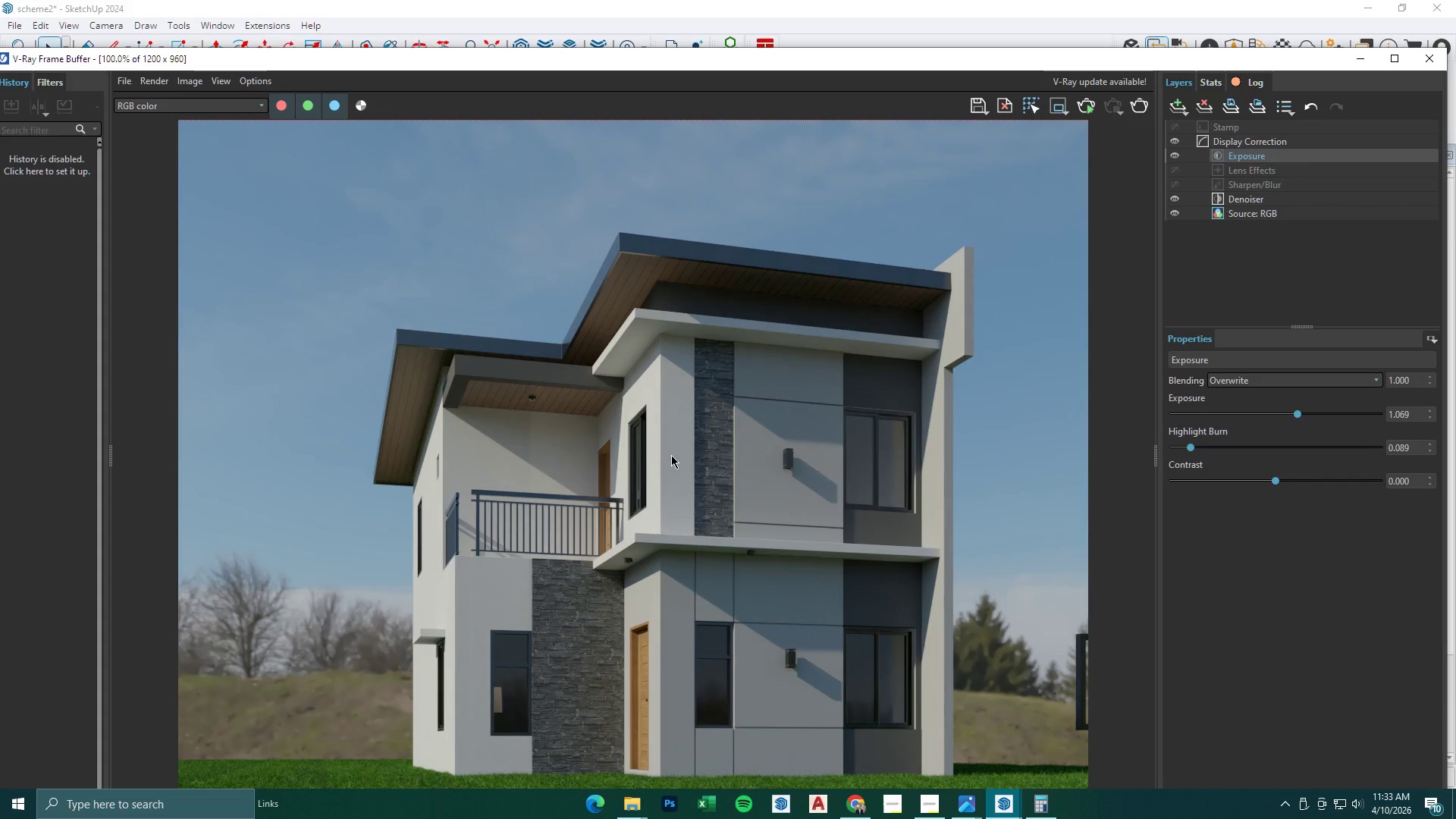 
left_click([1357, 55])
 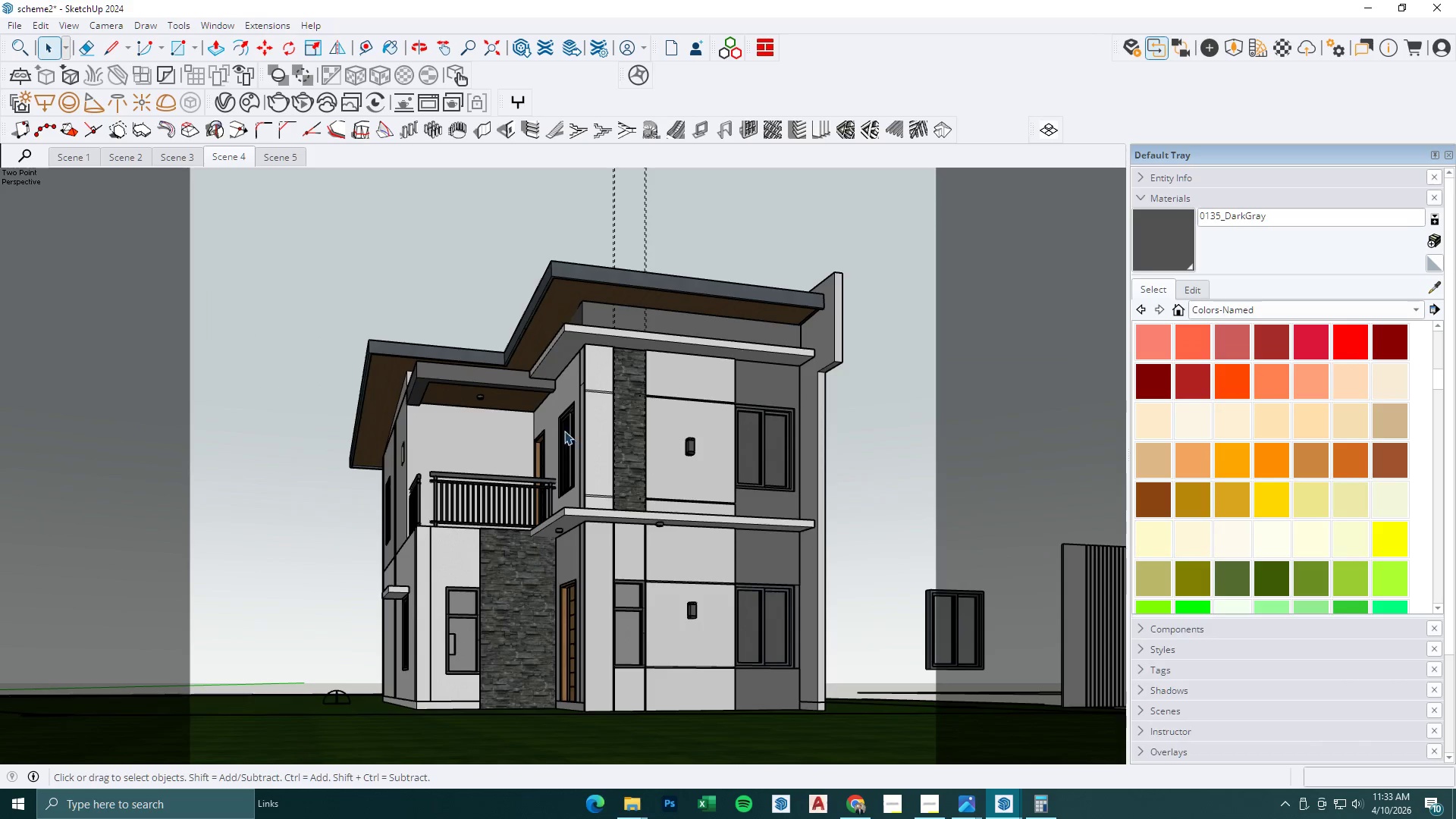 
double_click([613, 355])
 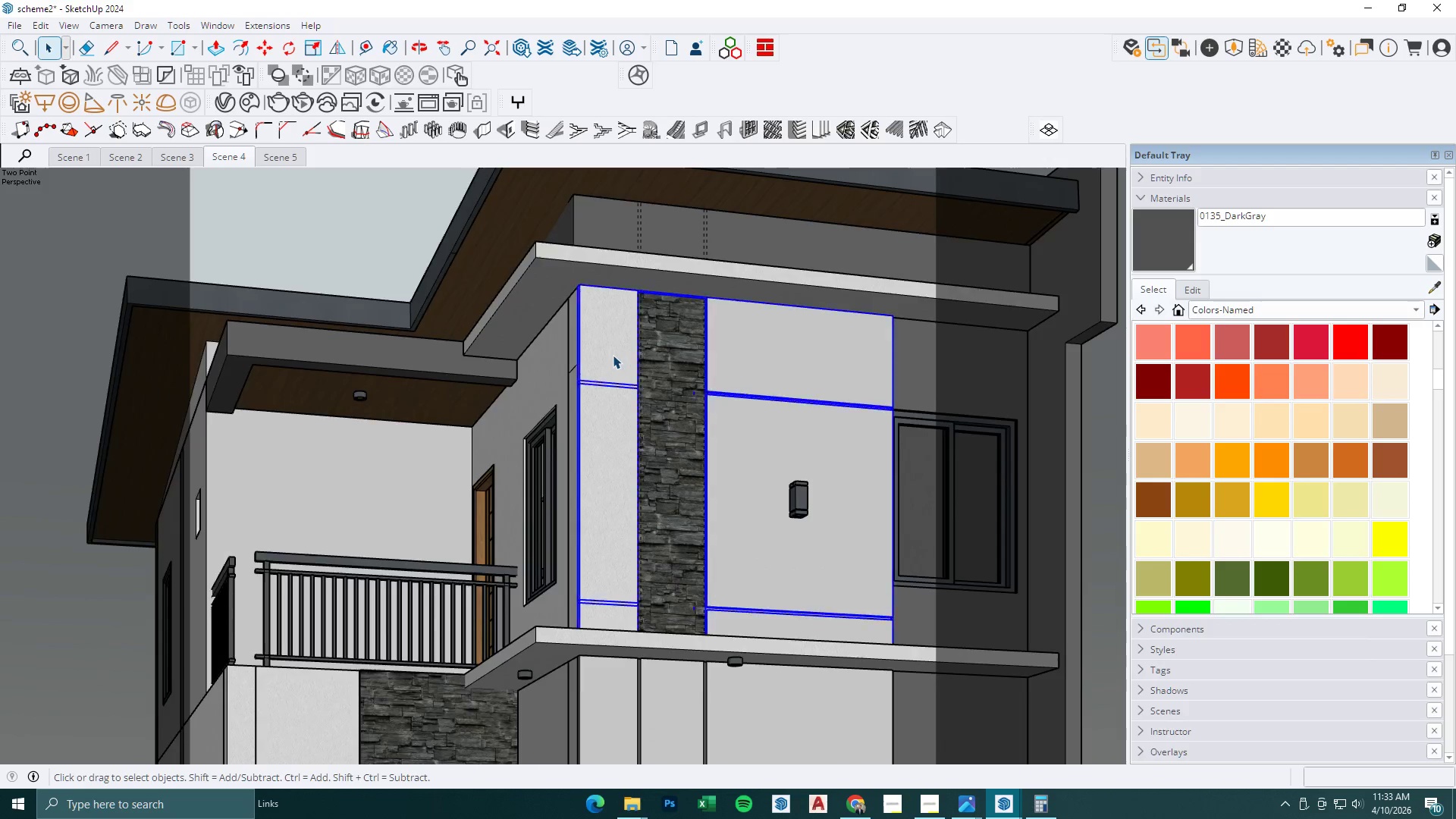 
triple_click([613, 355])
 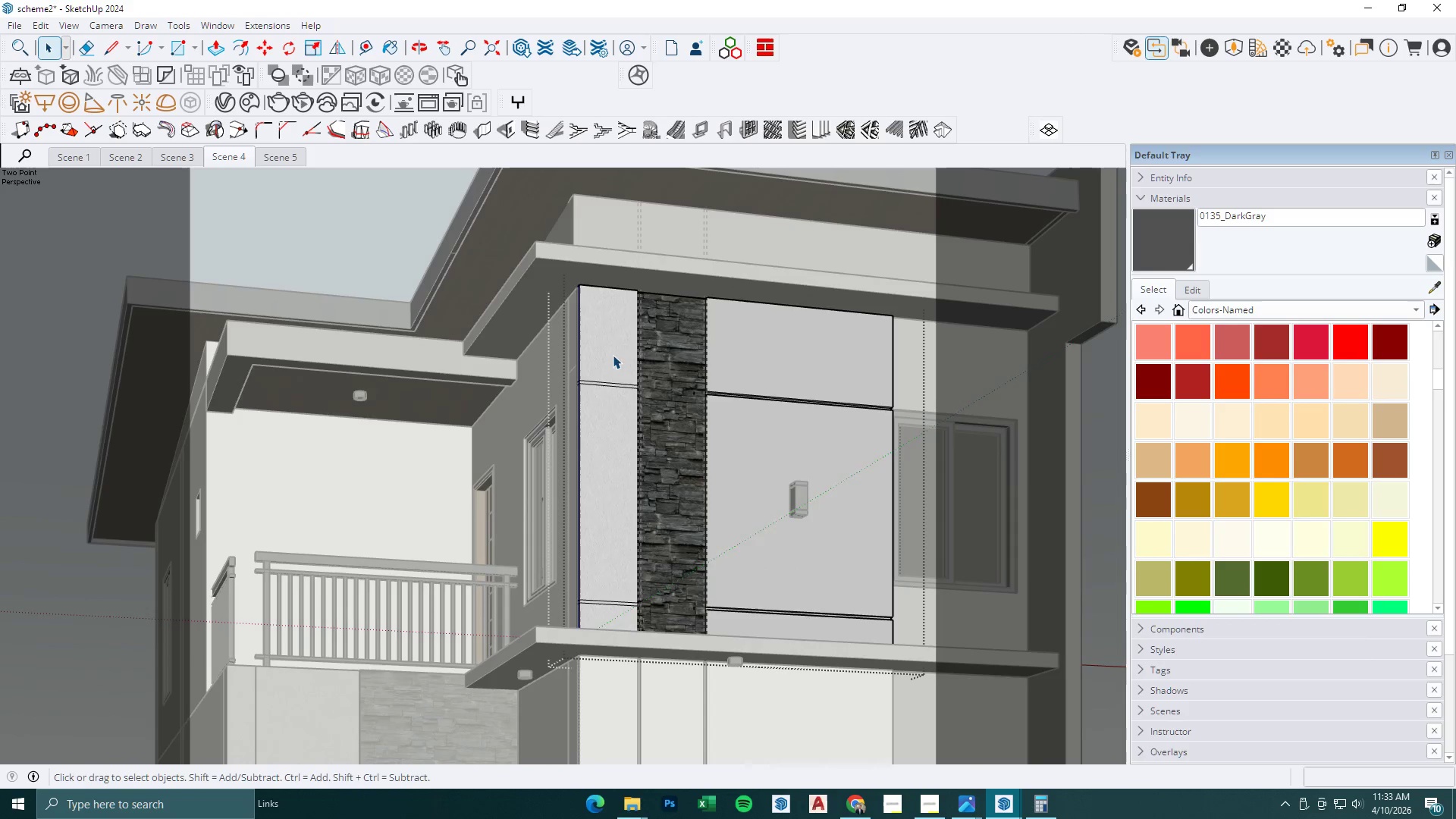 
scroll: coordinate [610, 369], scroll_direction: up, amount: 7.0
 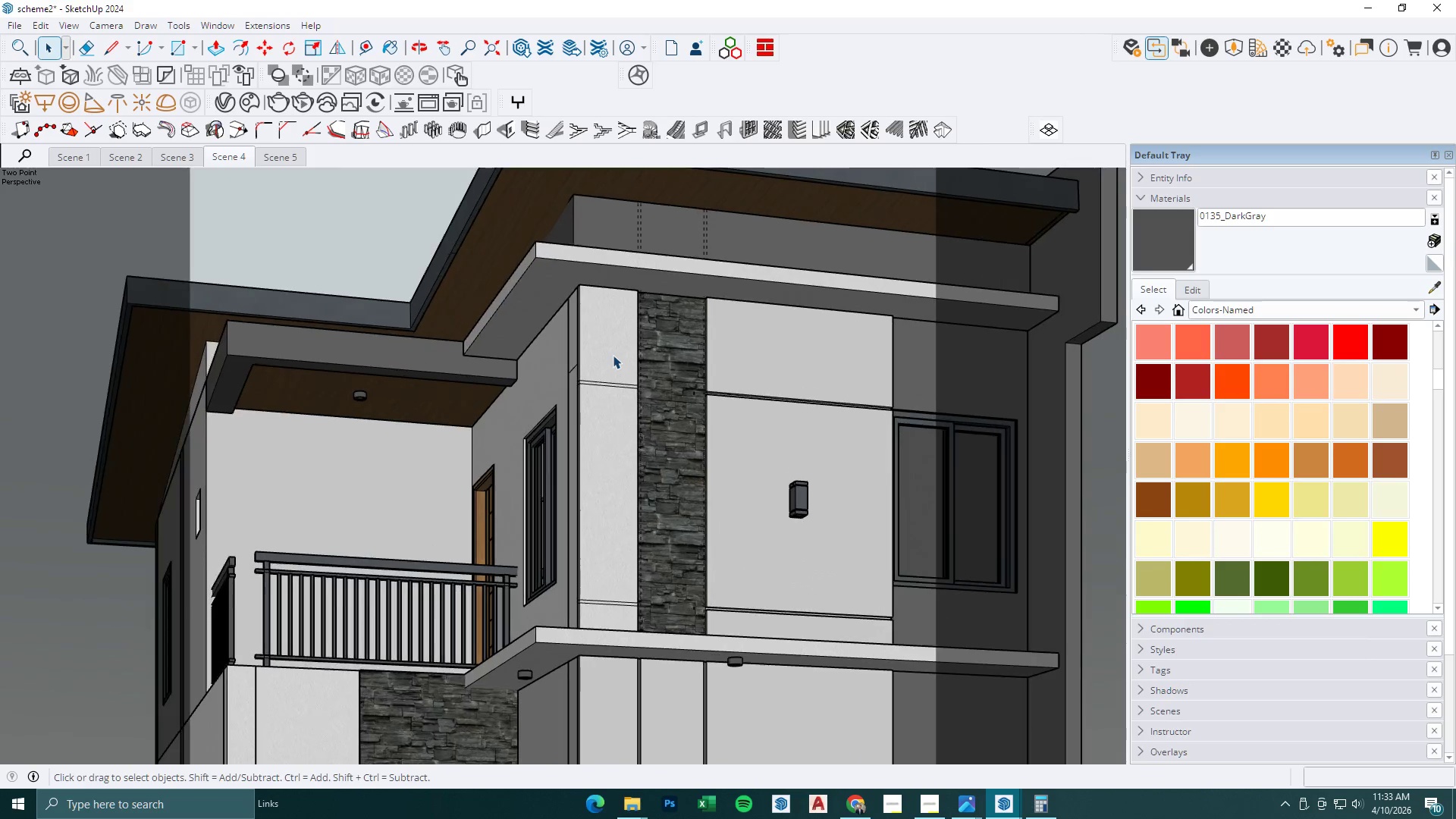 
triple_click([613, 355])
 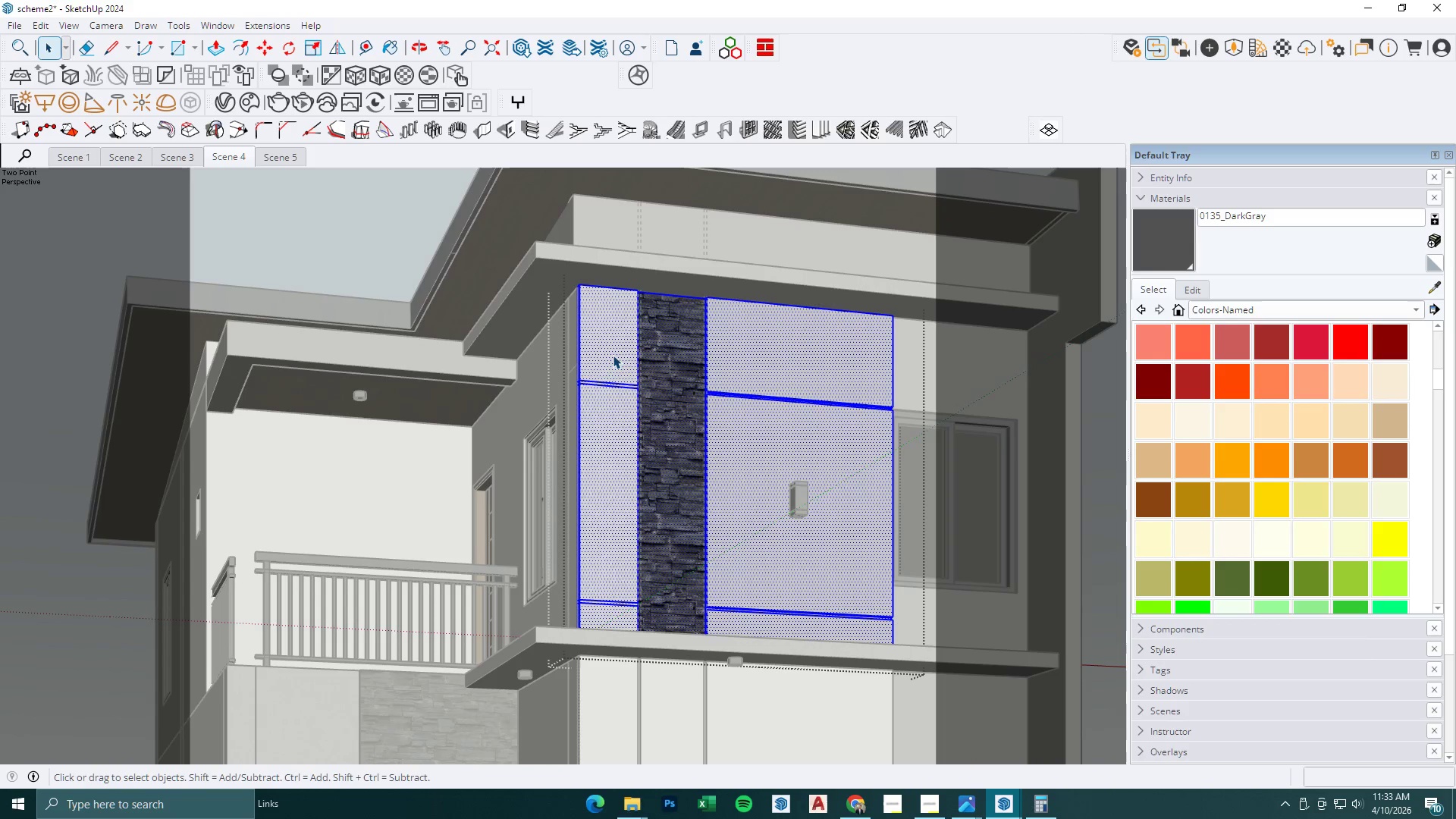 
triple_click([609, 334])
 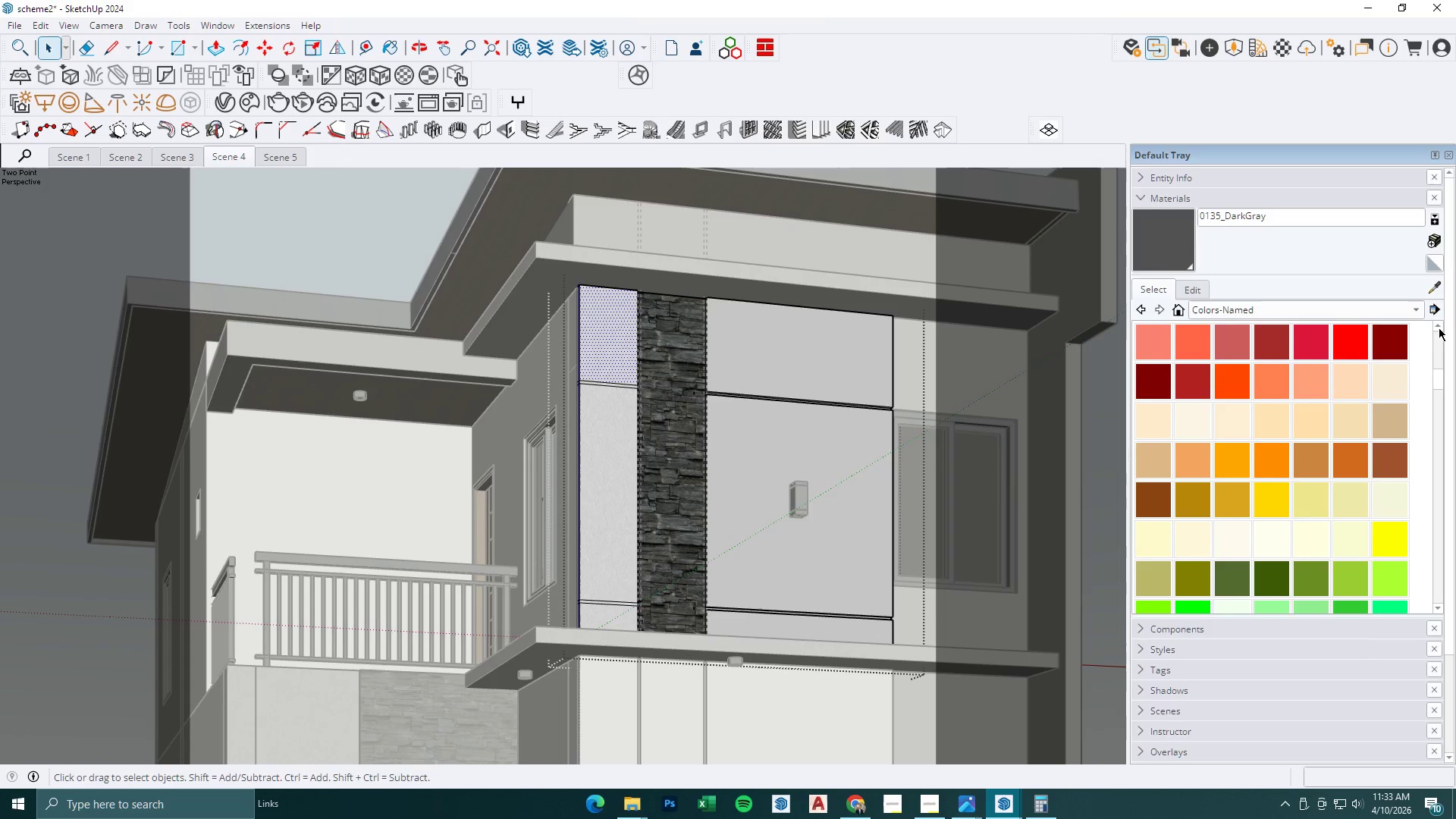 
left_click([1437, 288])
 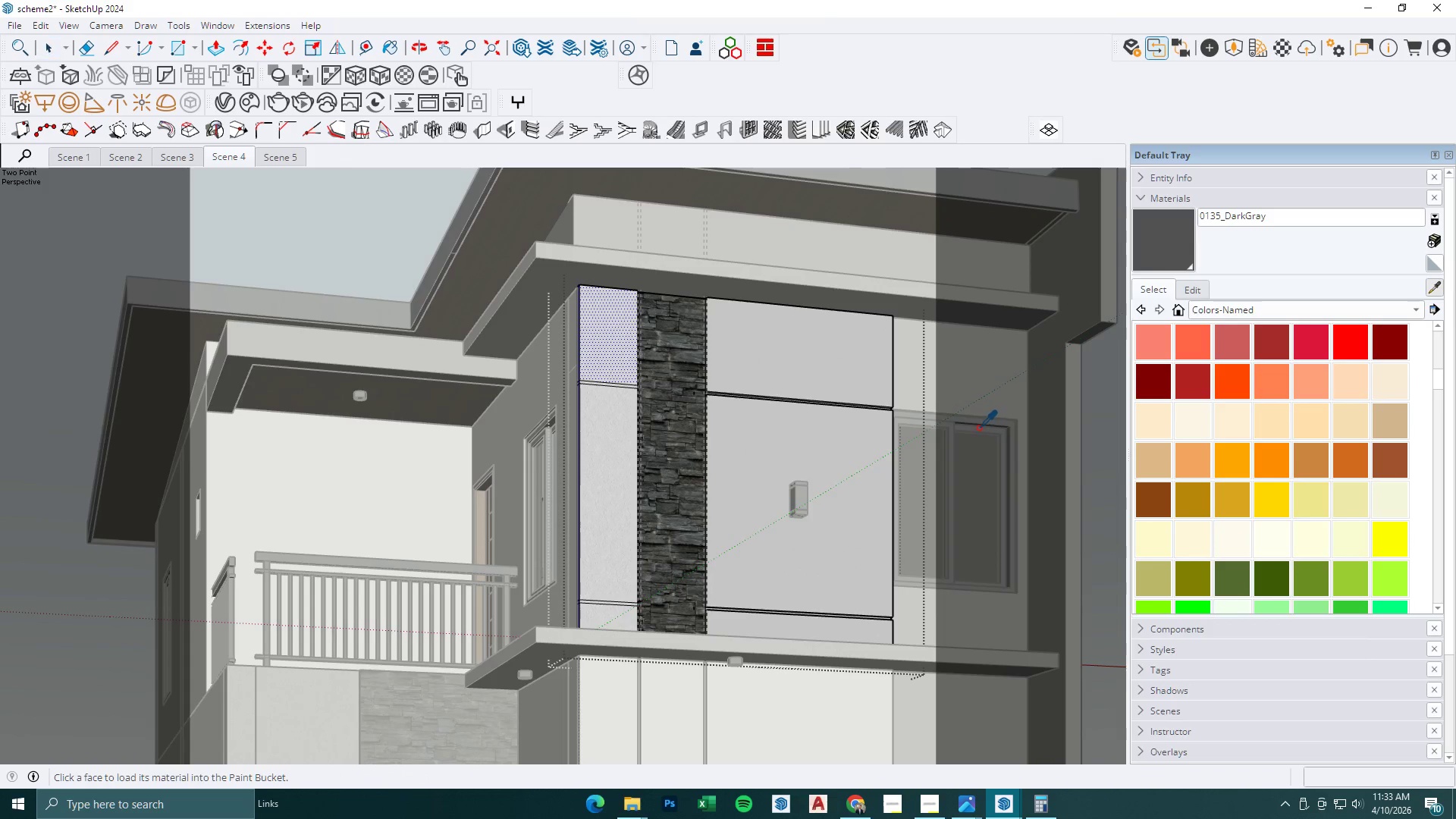 
left_click_drag(start_coordinate=[964, 383], to_coordinate=[956, 382])
 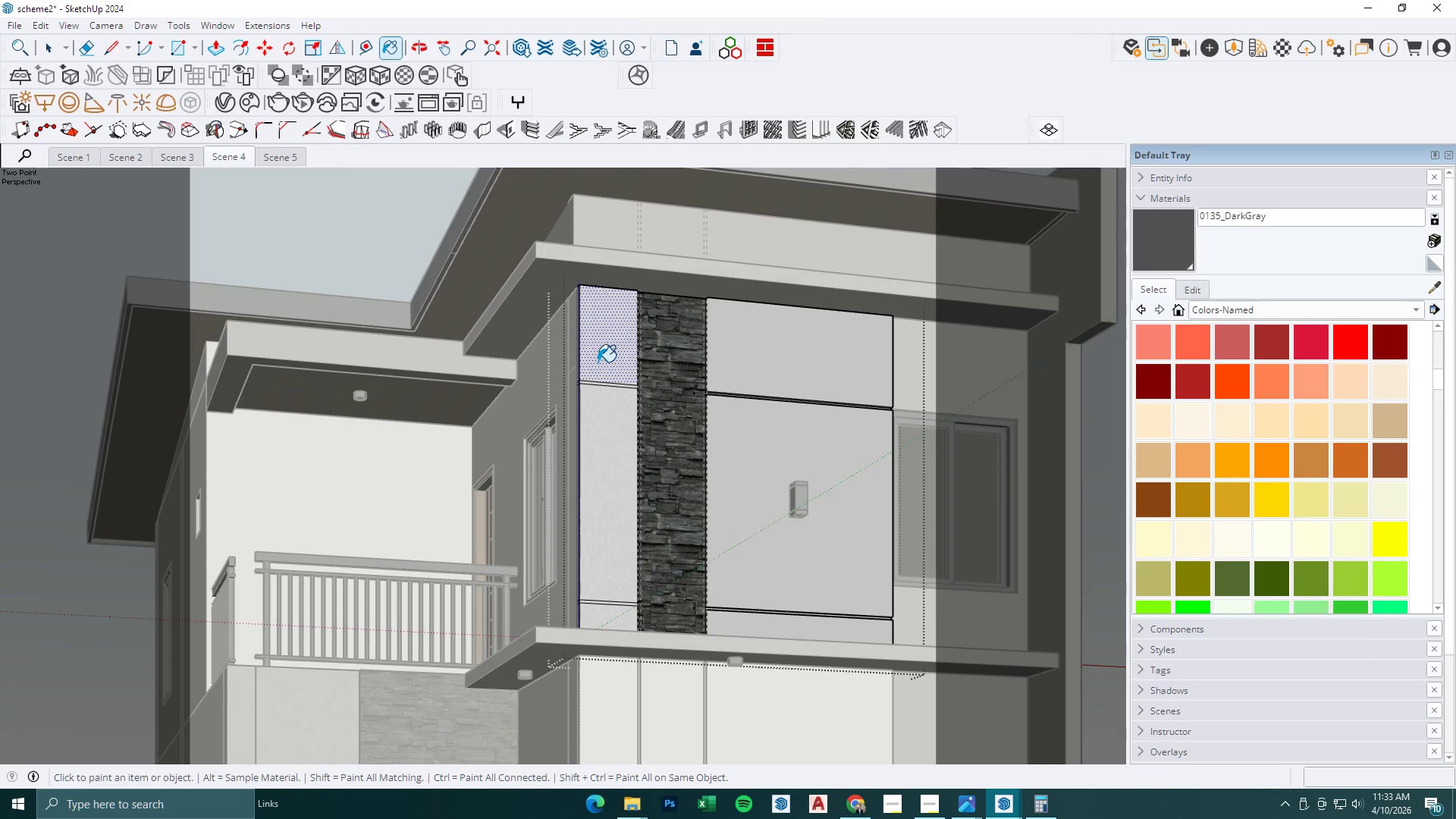 
left_click([598, 362])
 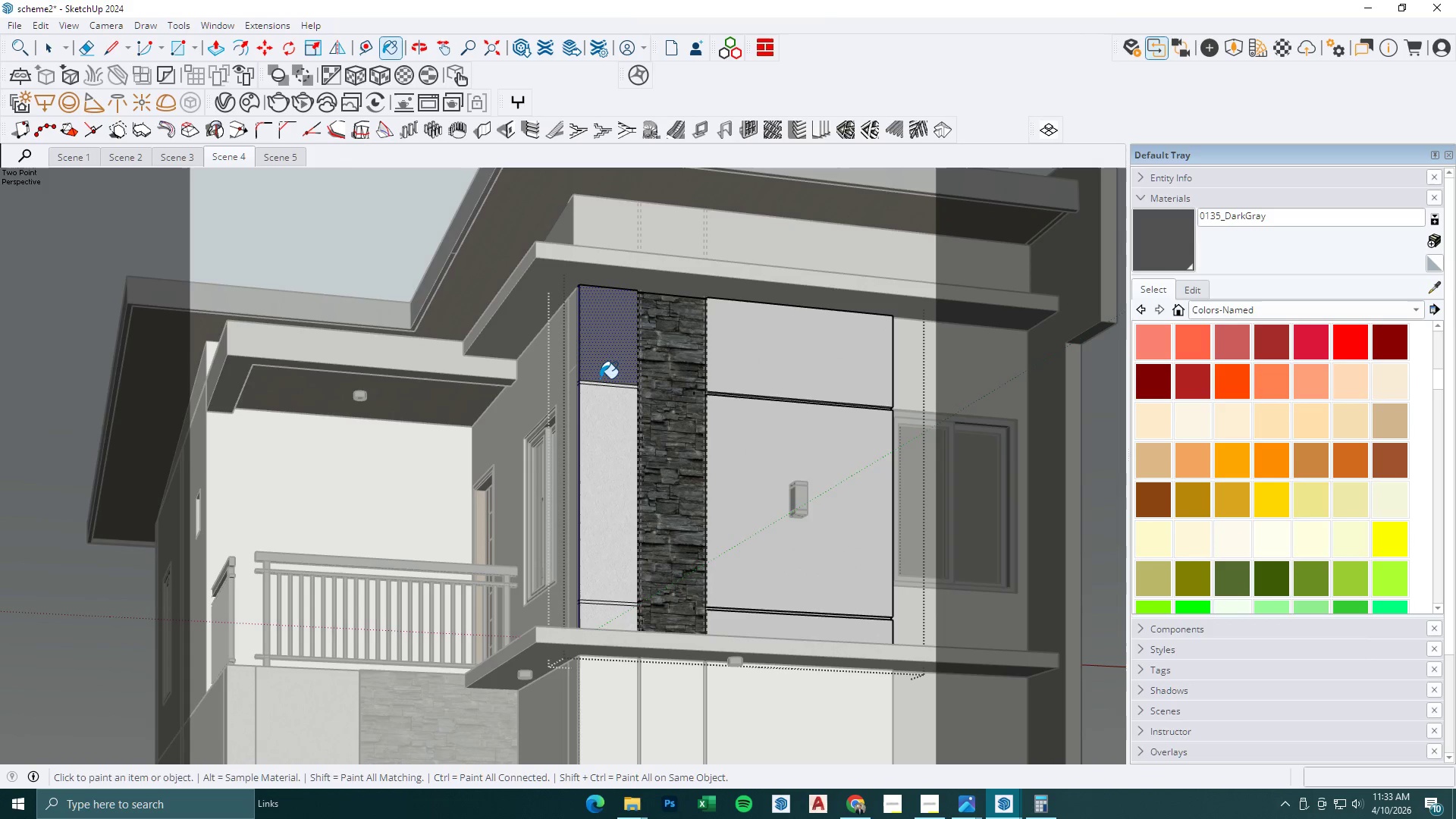 
double_click([600, 380])
 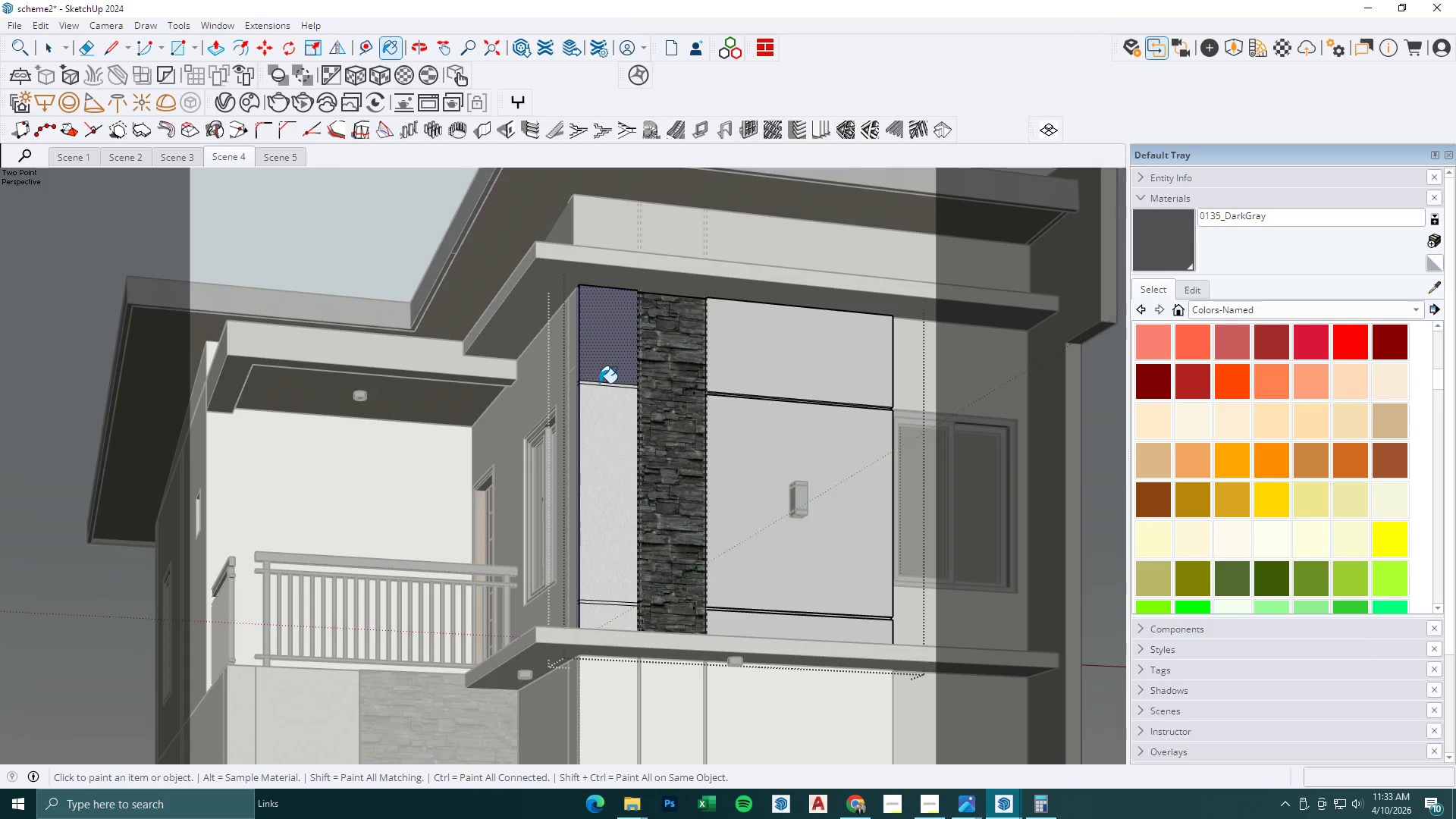 
left_click([595, 381])
 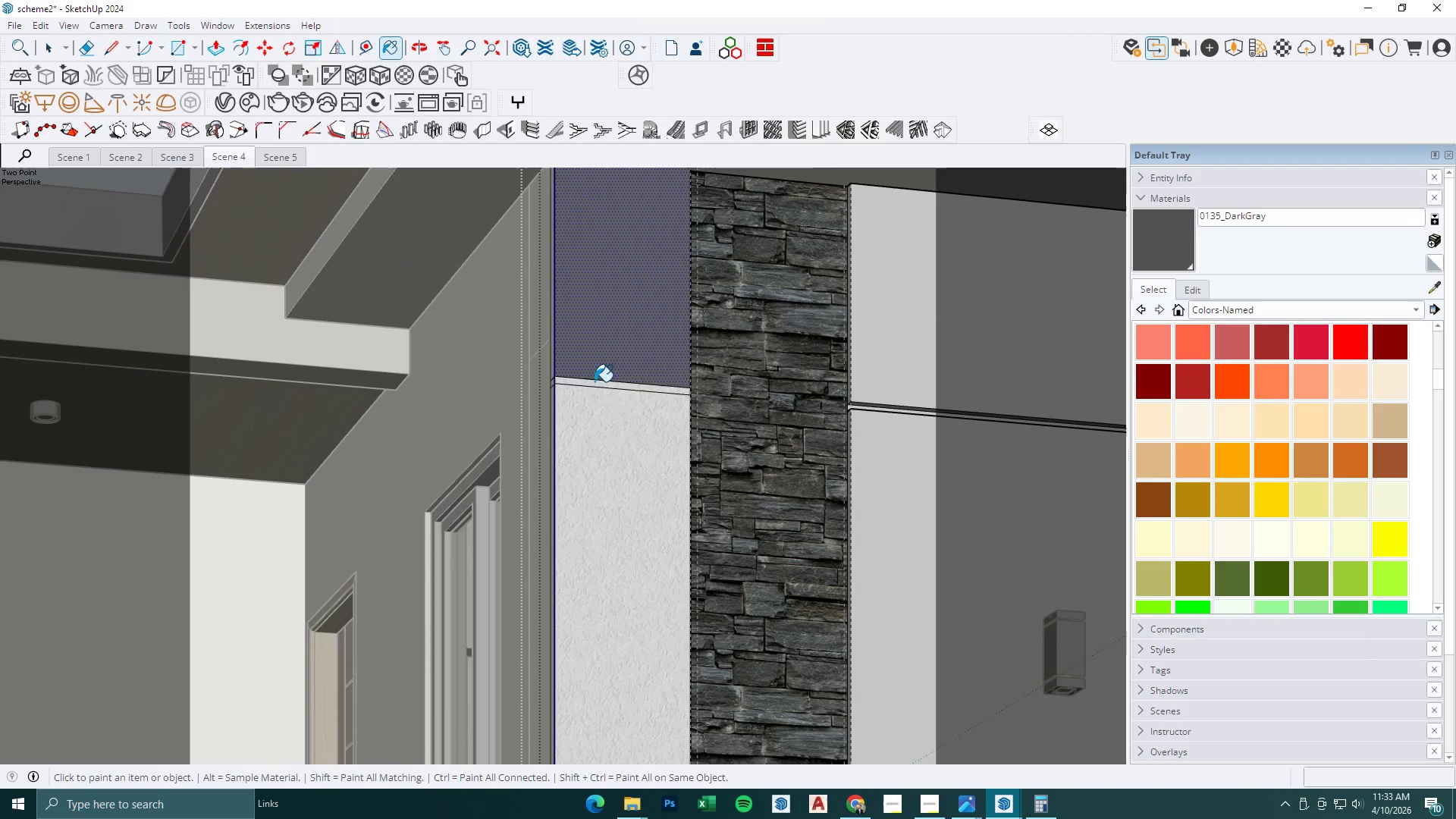 
double_click([595, 419])
 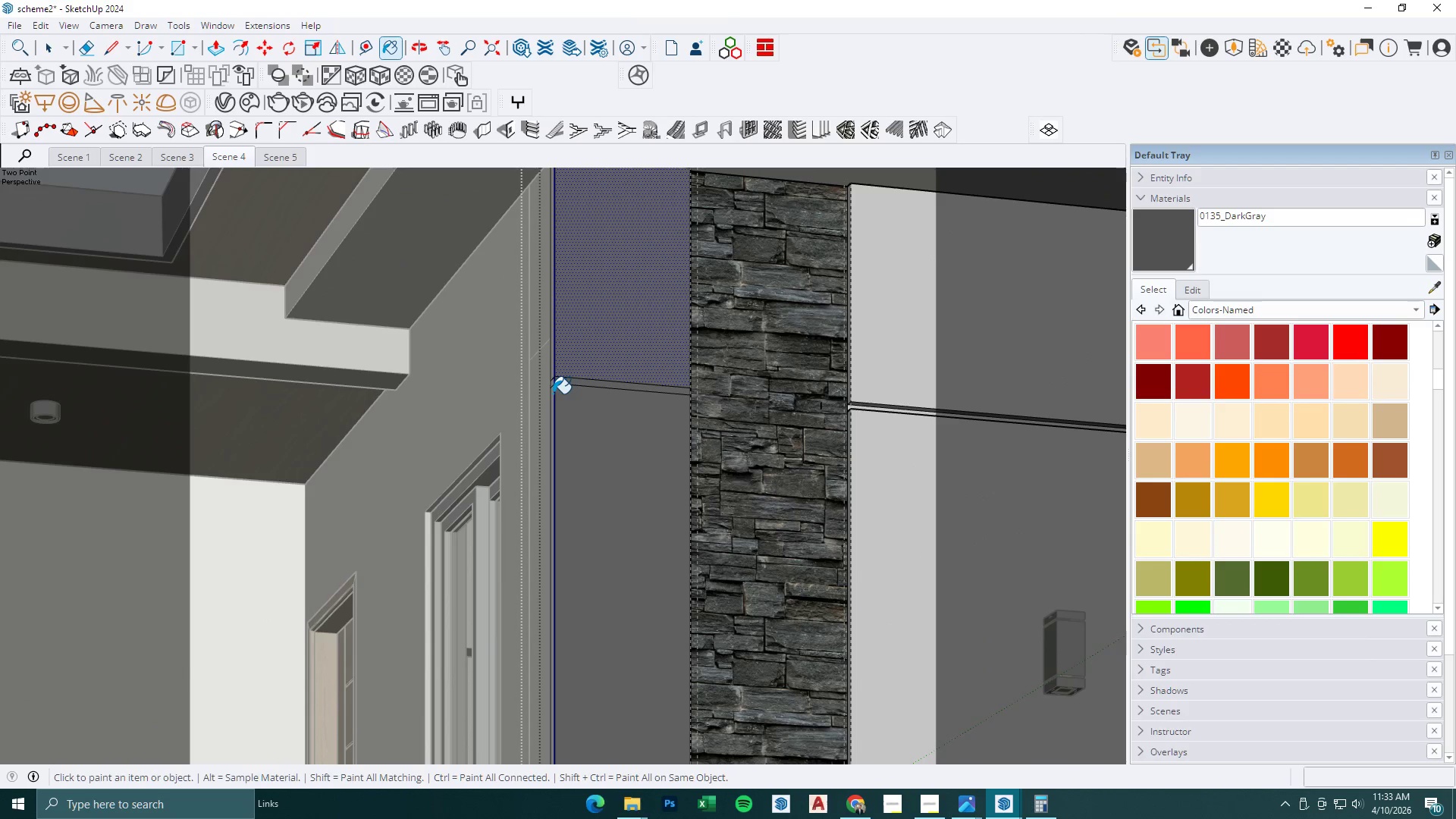 
scroll: coordinate [595, 383], scroll_direction: up, amount: 8.0
 